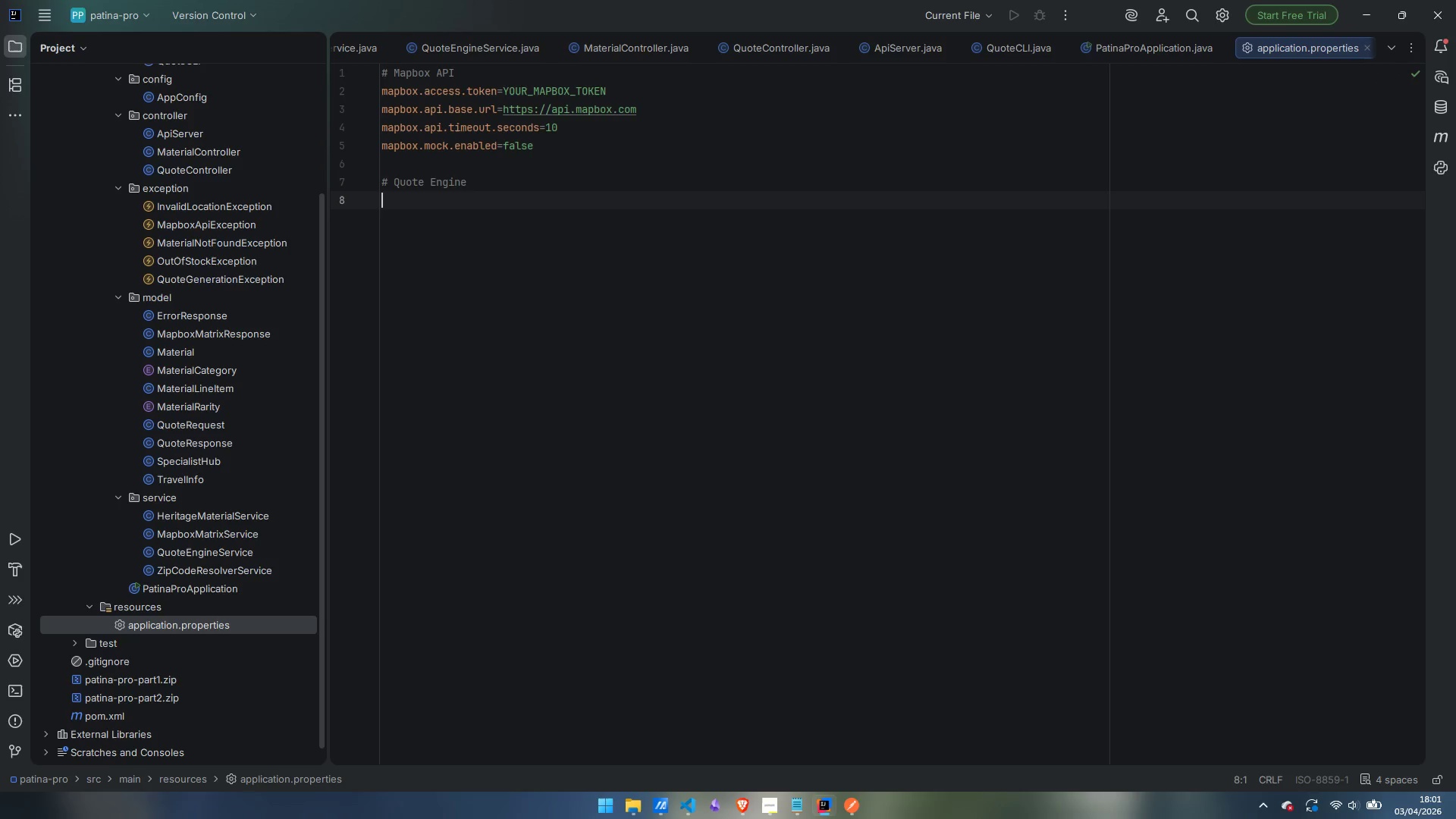 
type(quote.labor.hourly.rate=185.00)
 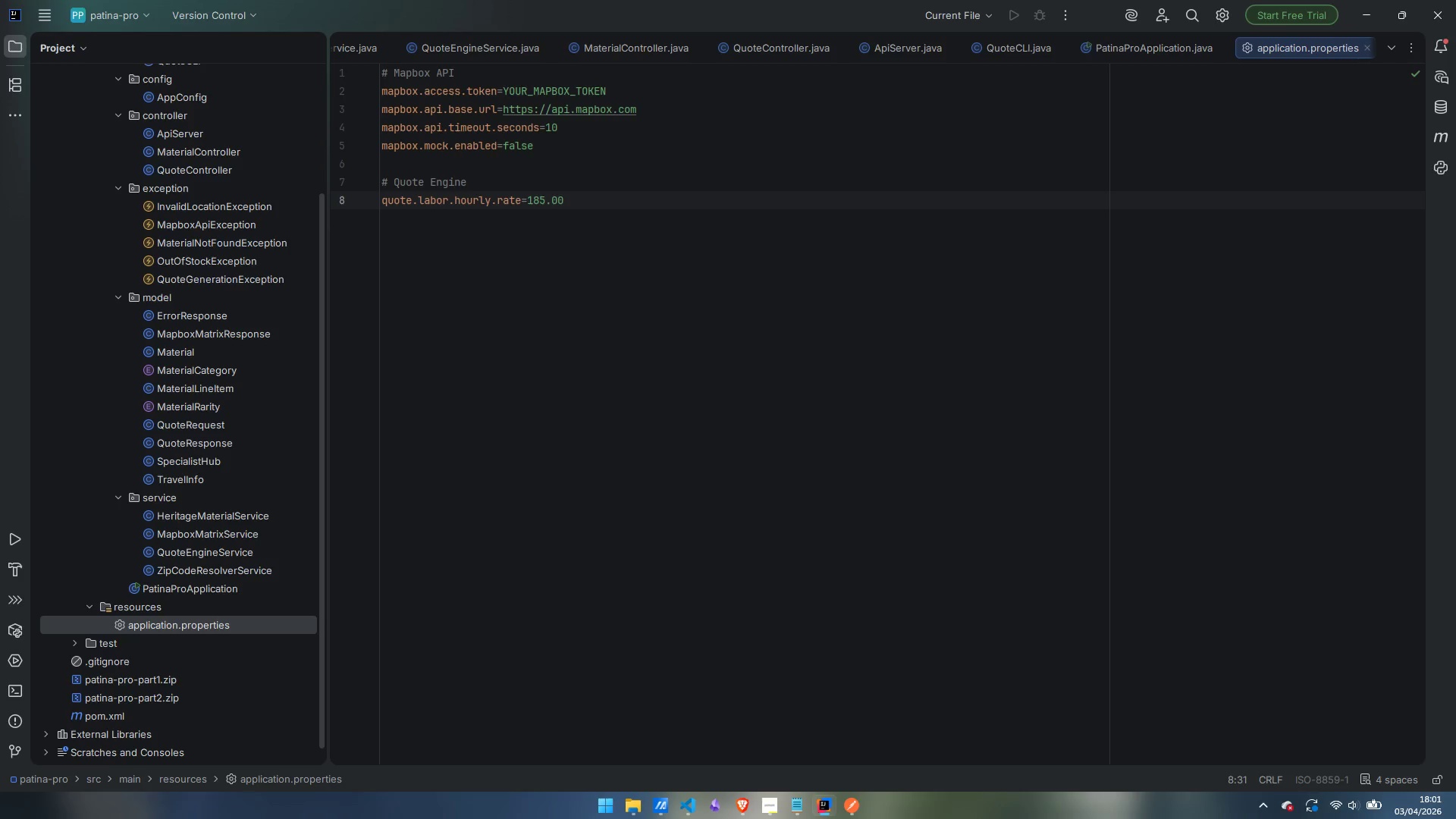 
key(Enter)
 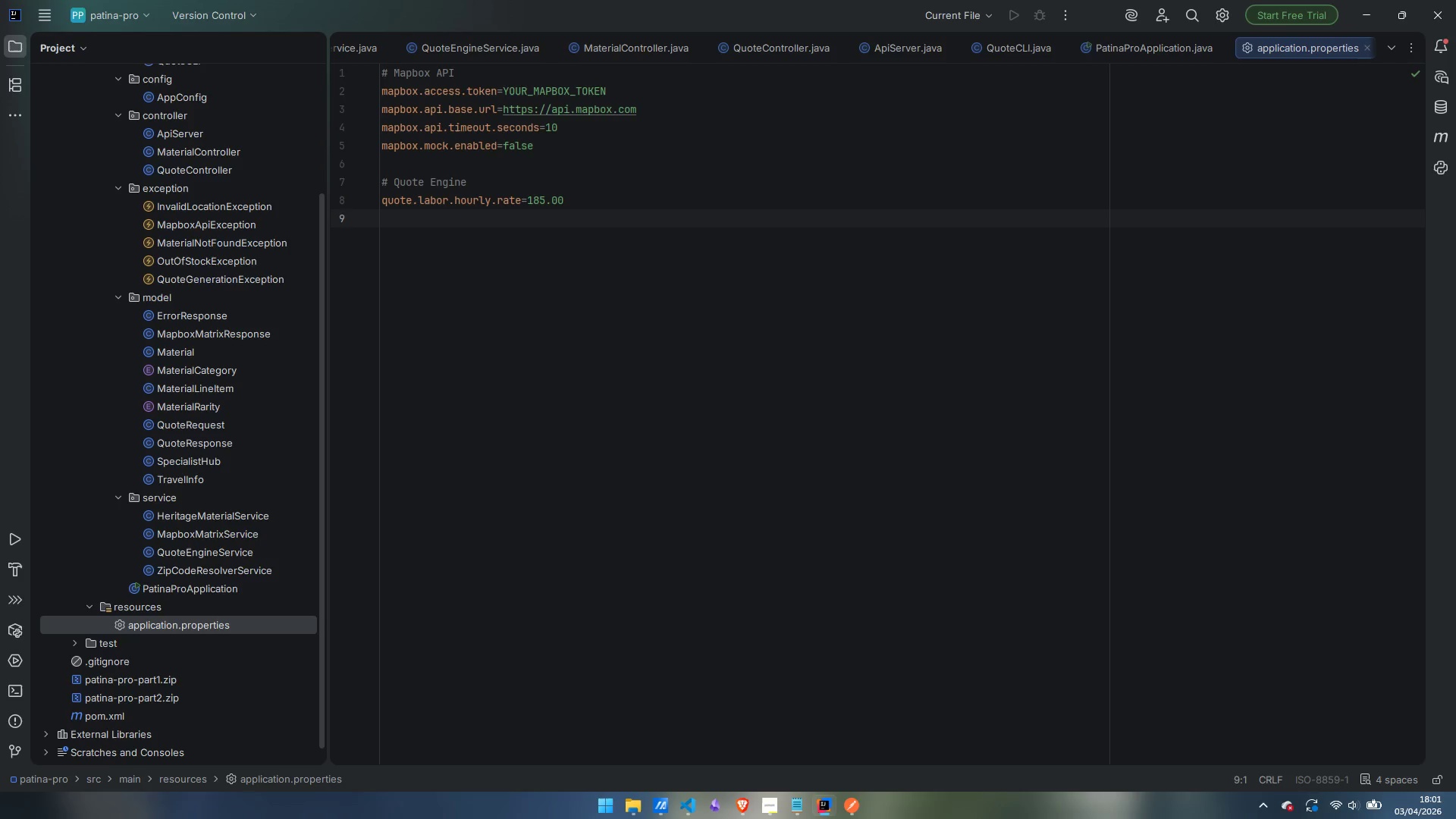 
type(quote.labhor)
key(Backspace)
key(Backspace)
key(Backspace)
type(pr)
key(Backspace)
key(Backspace)
type(or.base.)
 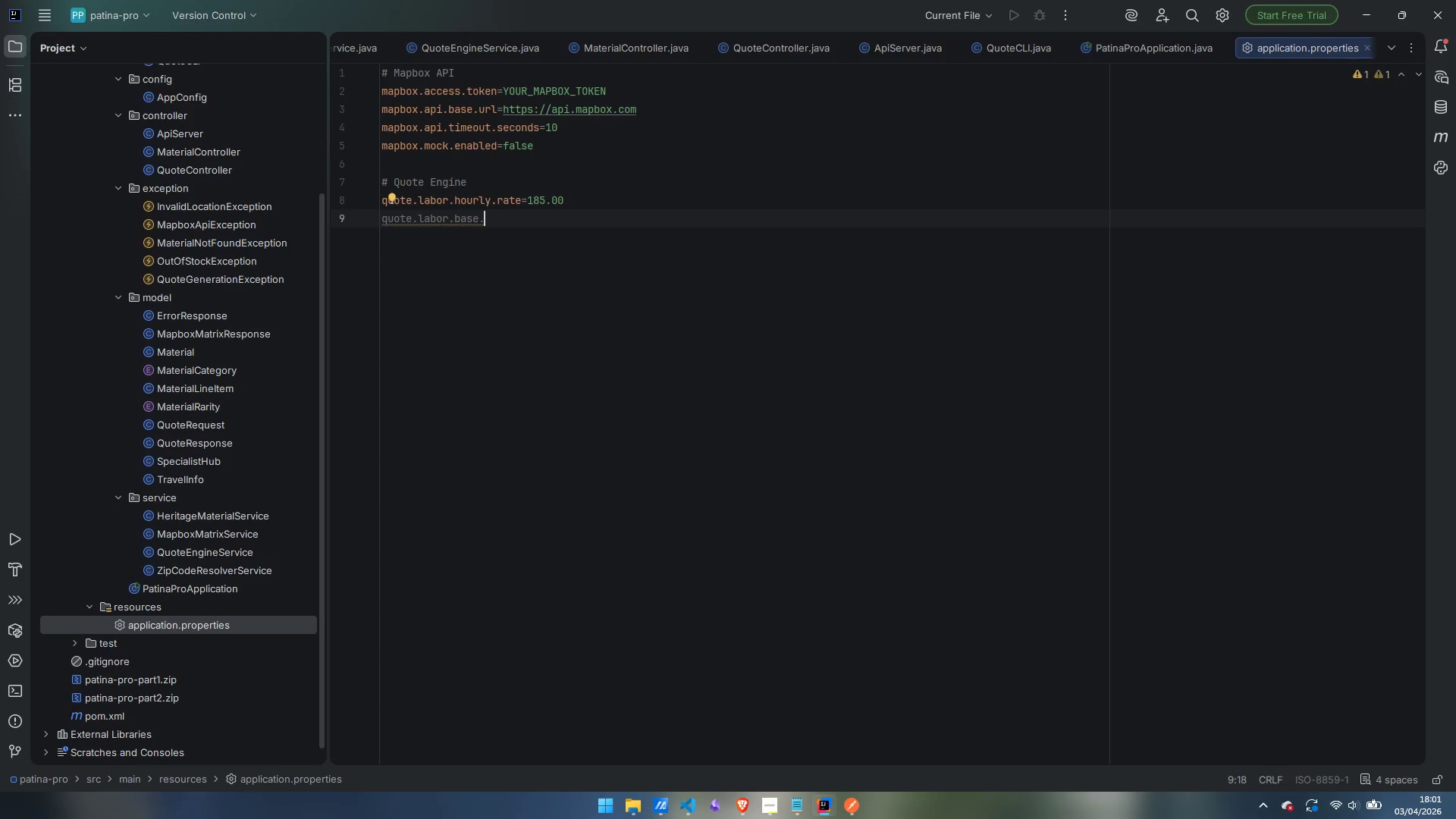 
type(hours=6.0)
 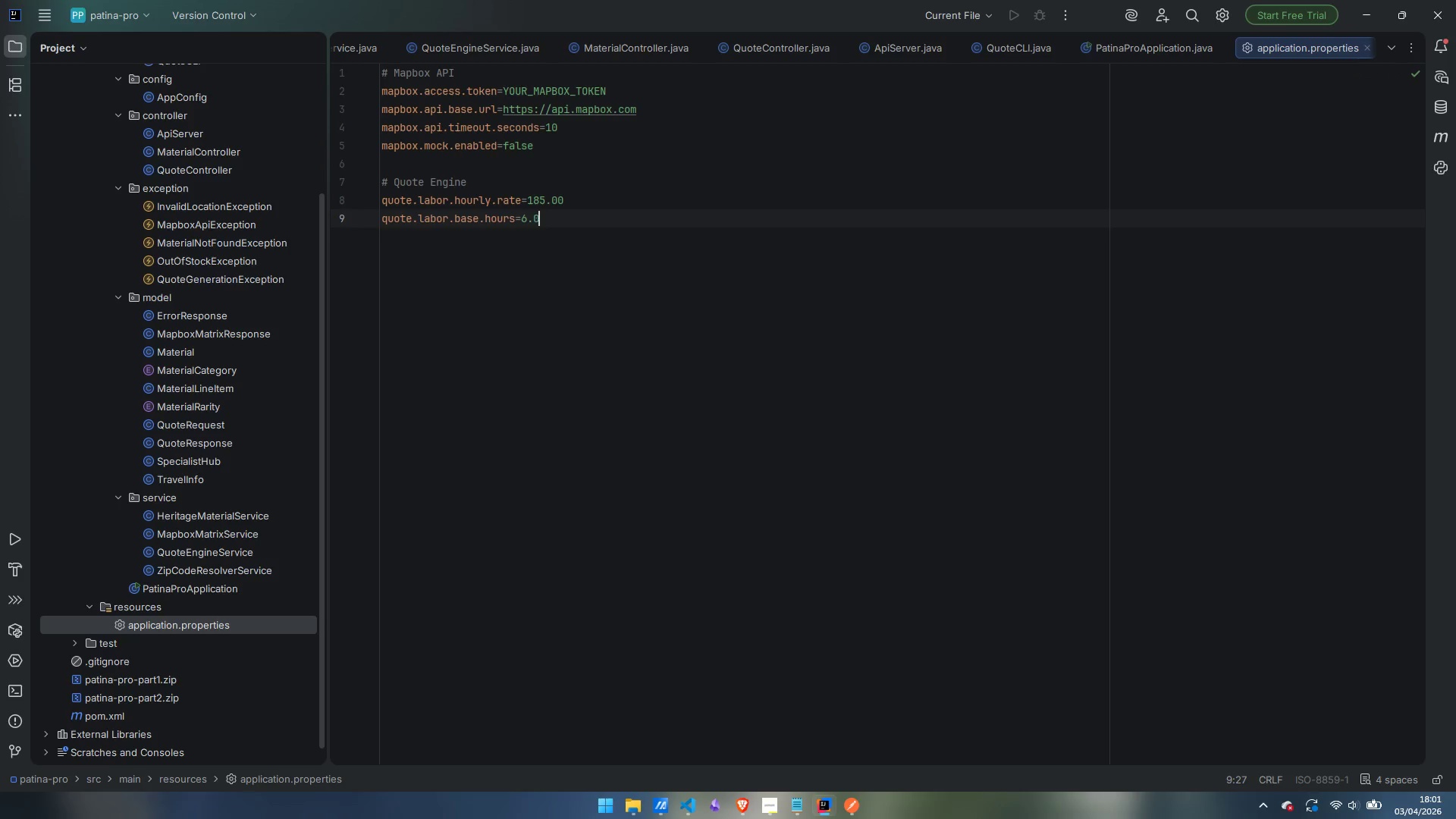 
key(Enter)
 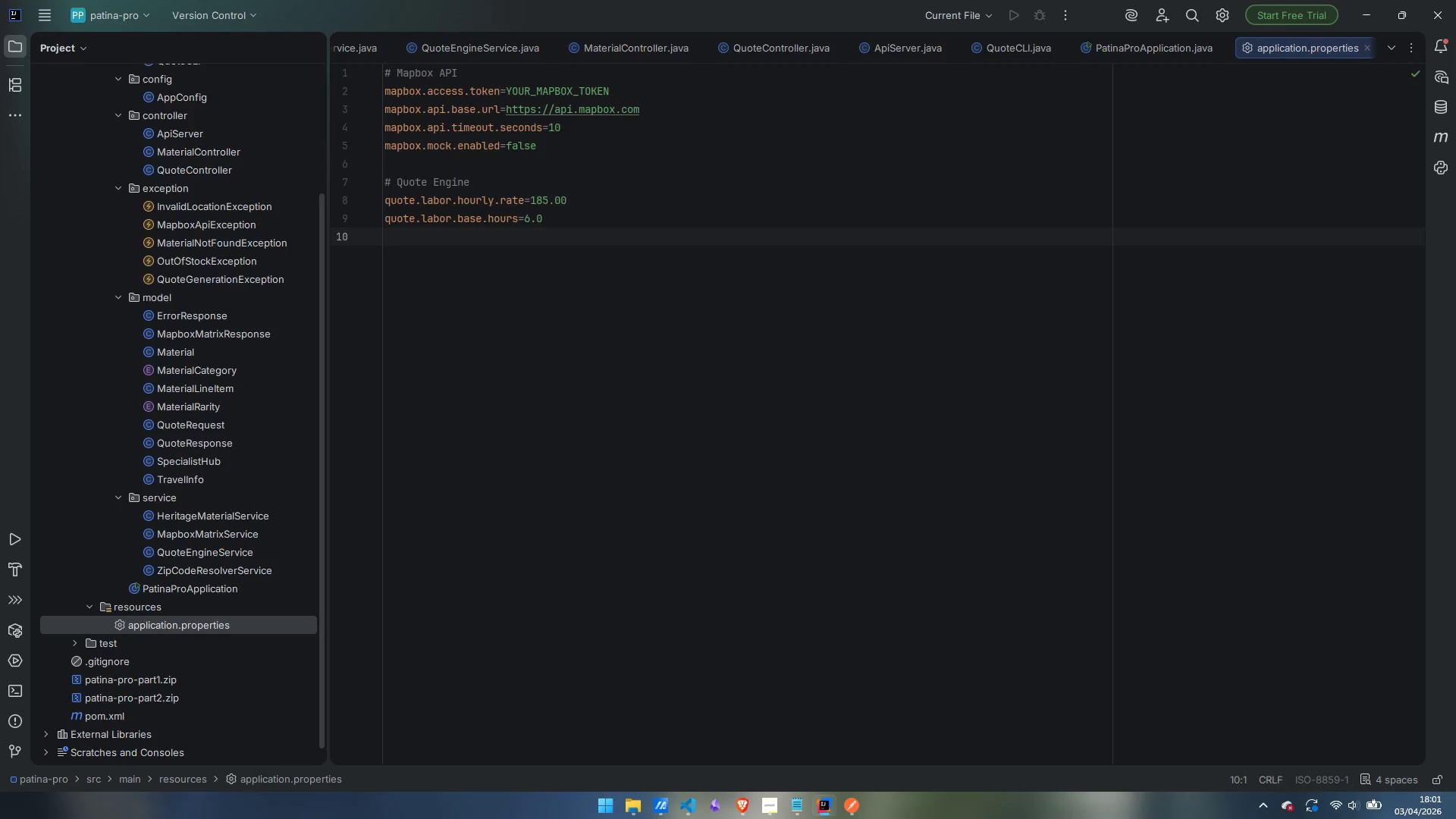 
type(quote.tax.rate=0.086)
key(Backspace)
type(5)
 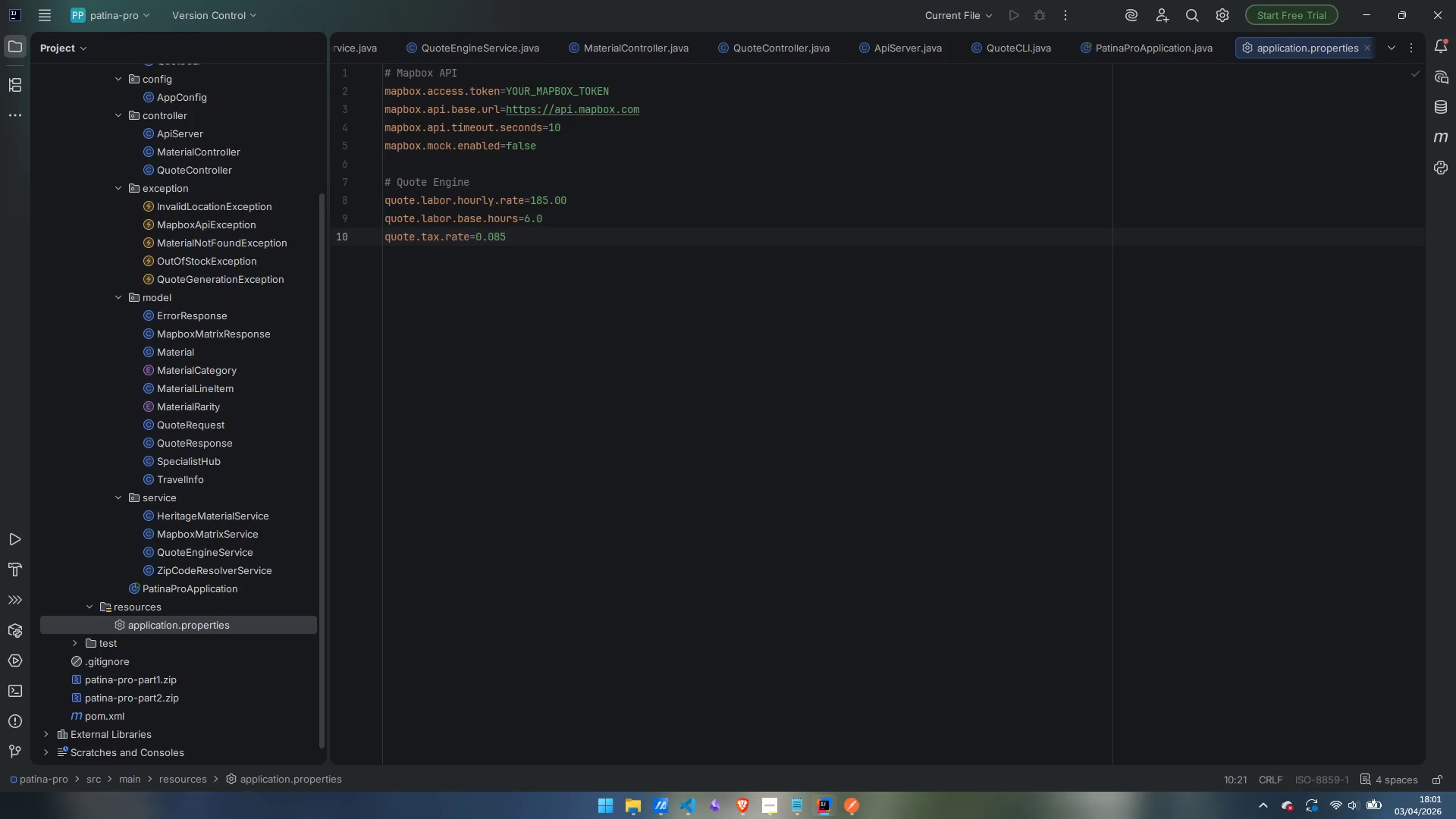 
key(Enter)
 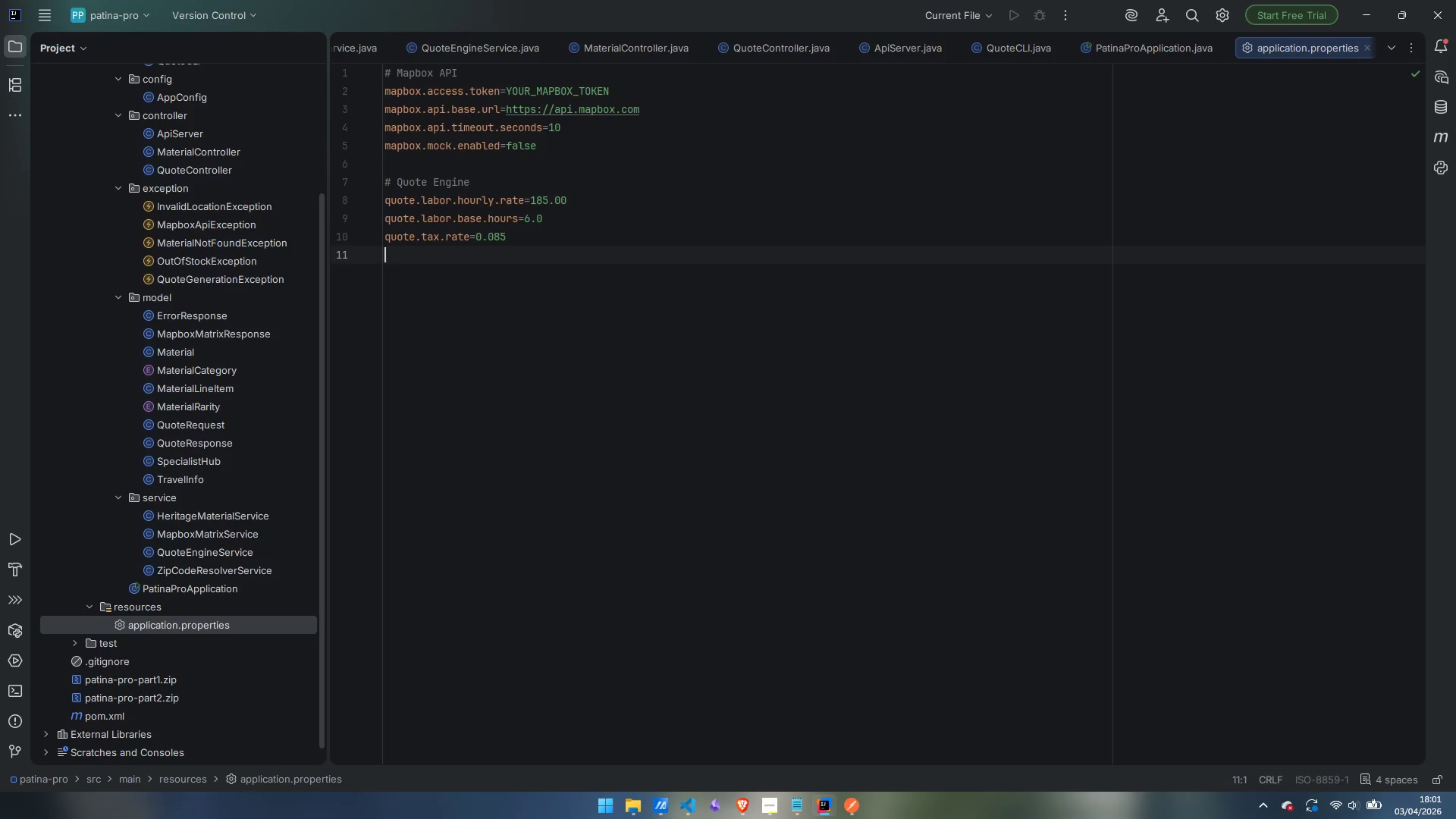 
type(quote.travel.per.km.rate=1.20)
 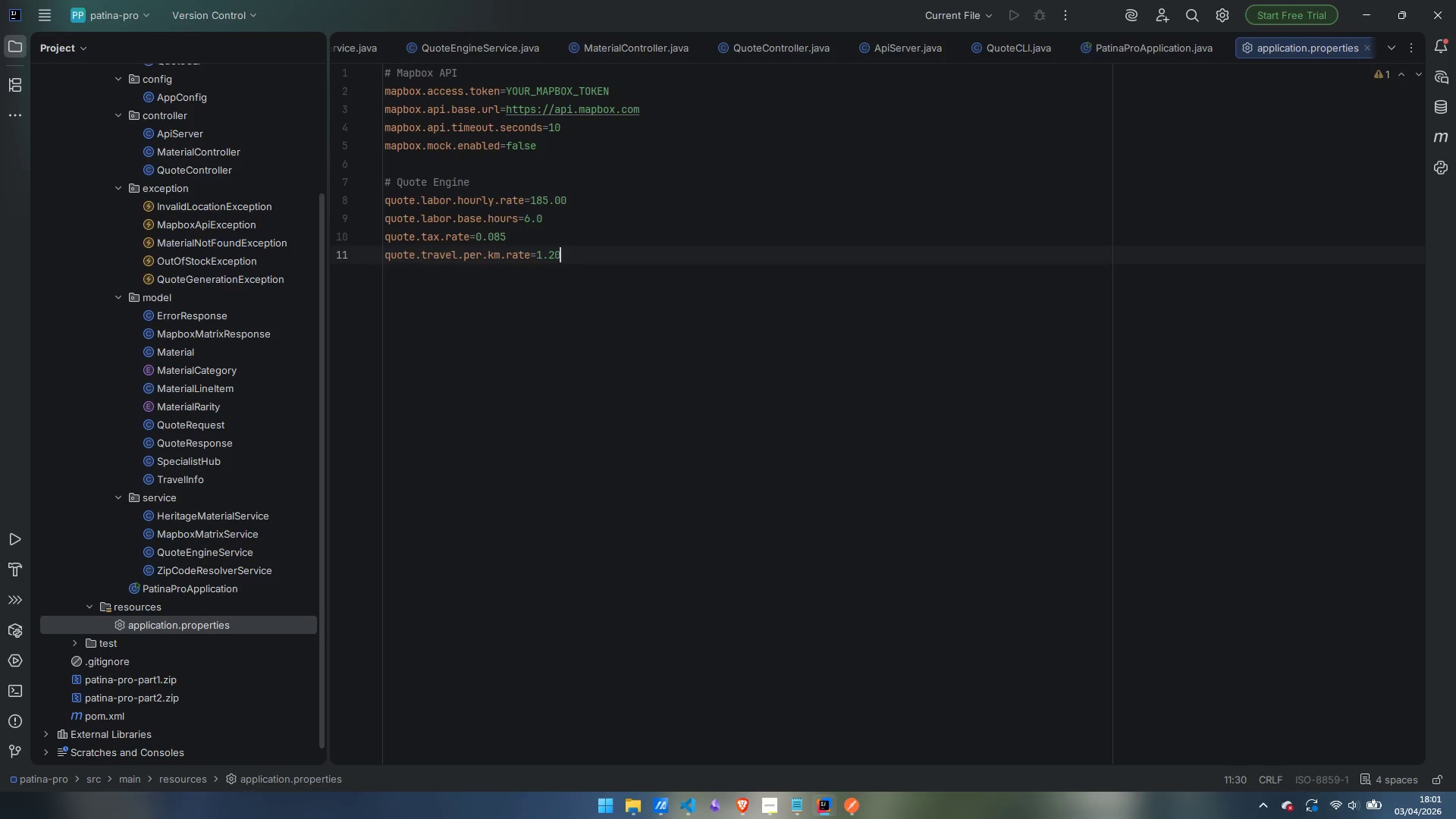 
key(Enter)
 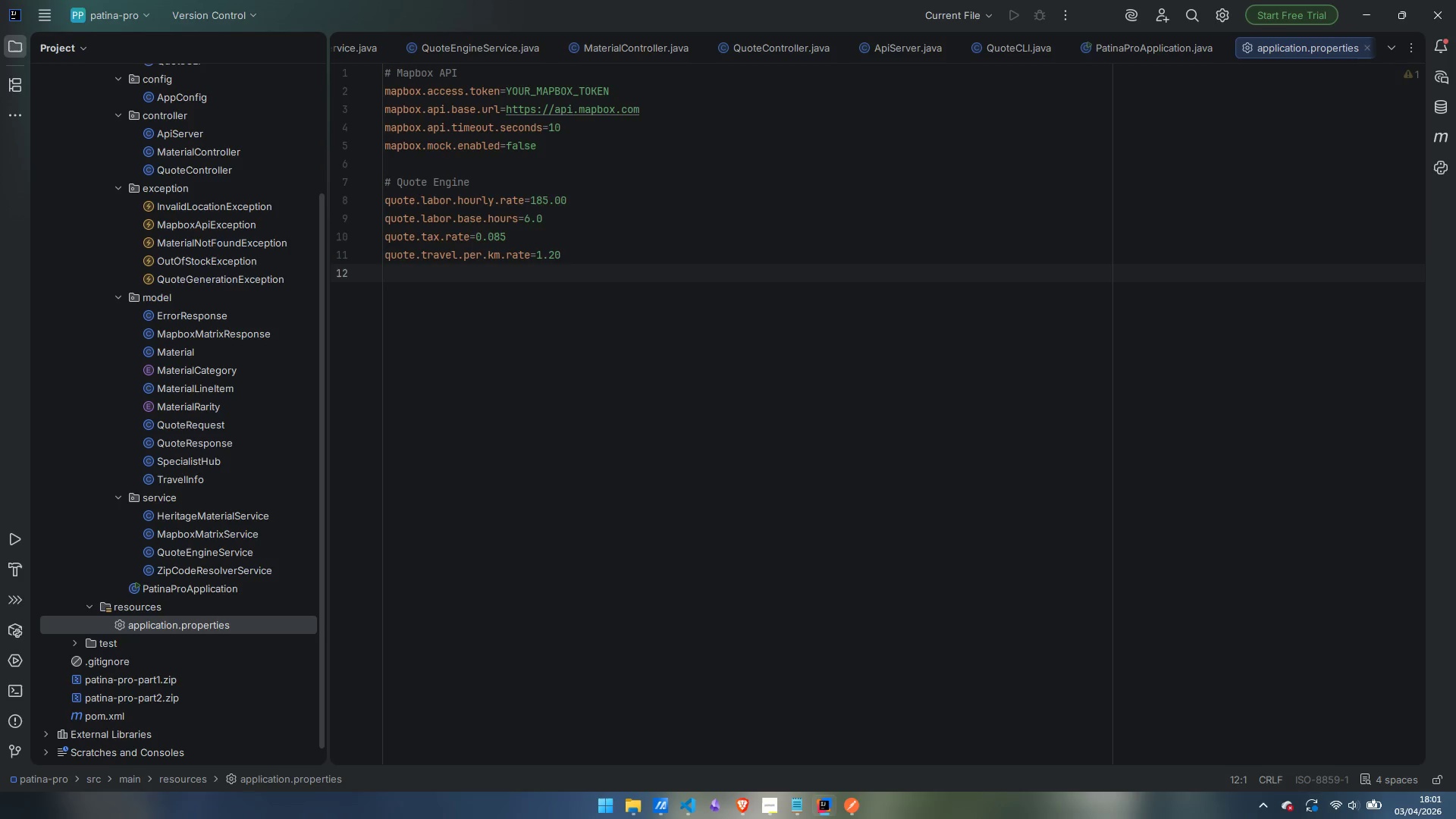 
type(quote.travel.per.minute.rate=0.35)
 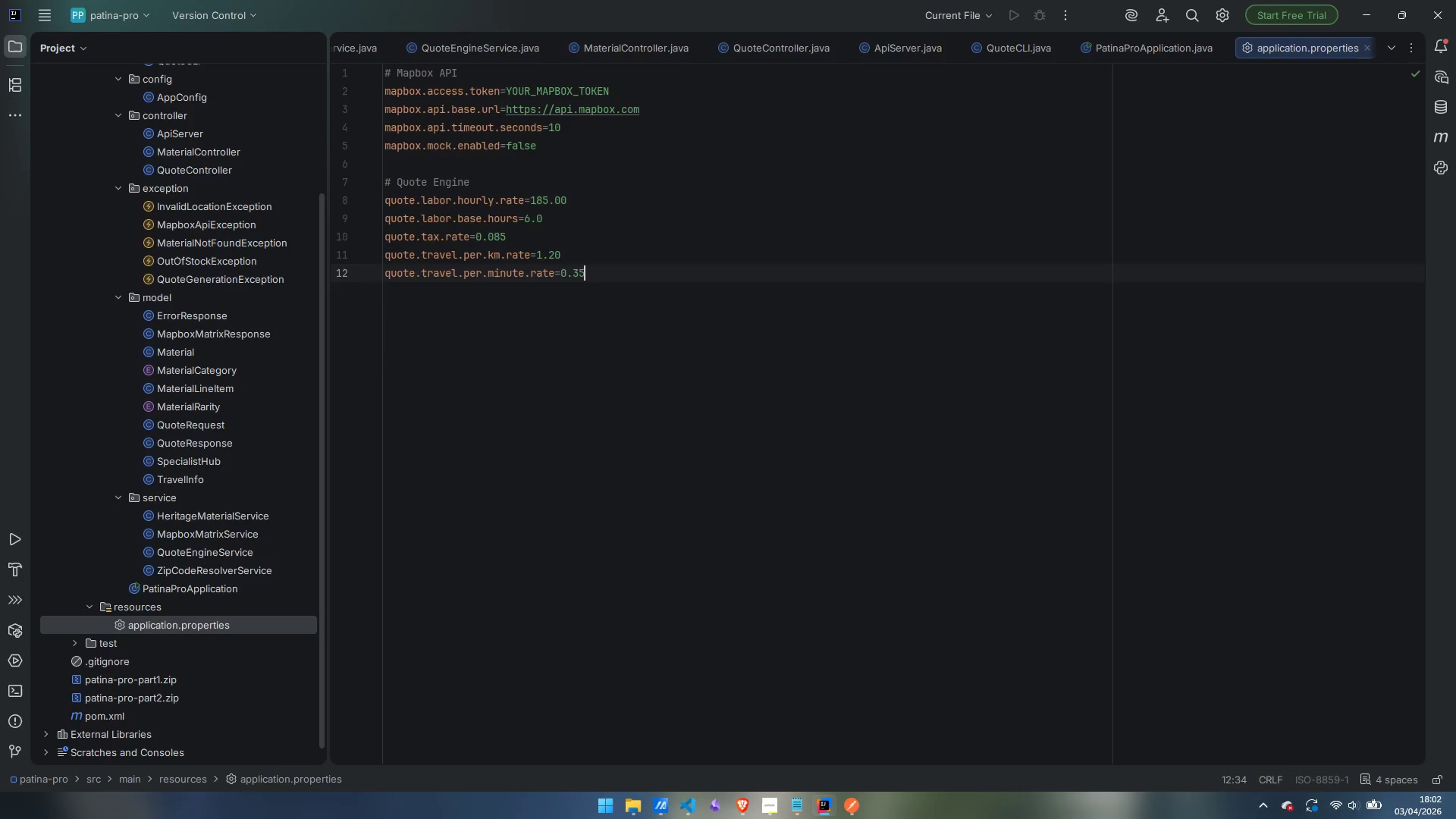 
key(Enter)
 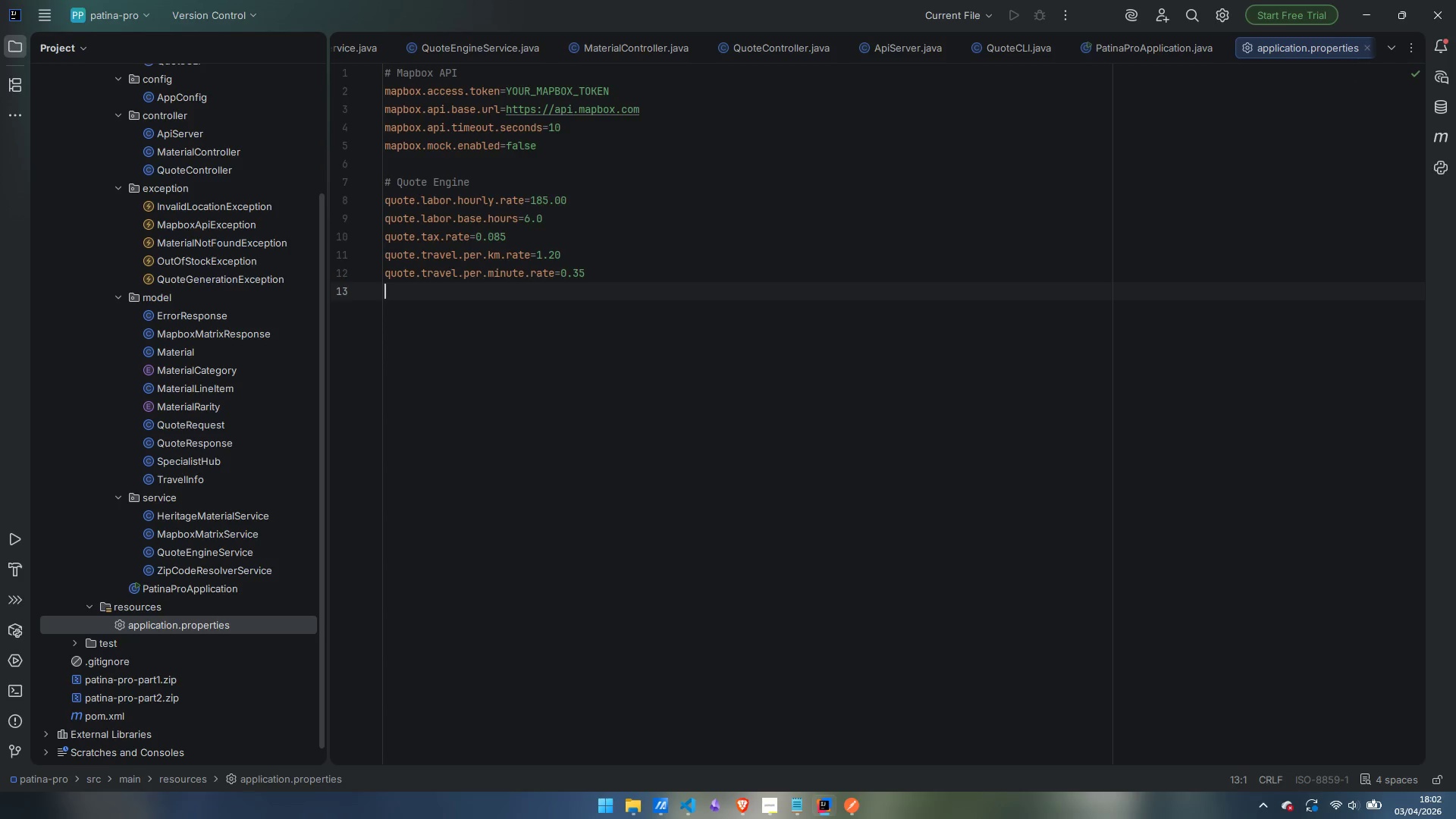 
type(quote.currency=USDF)
key(Backspace)
 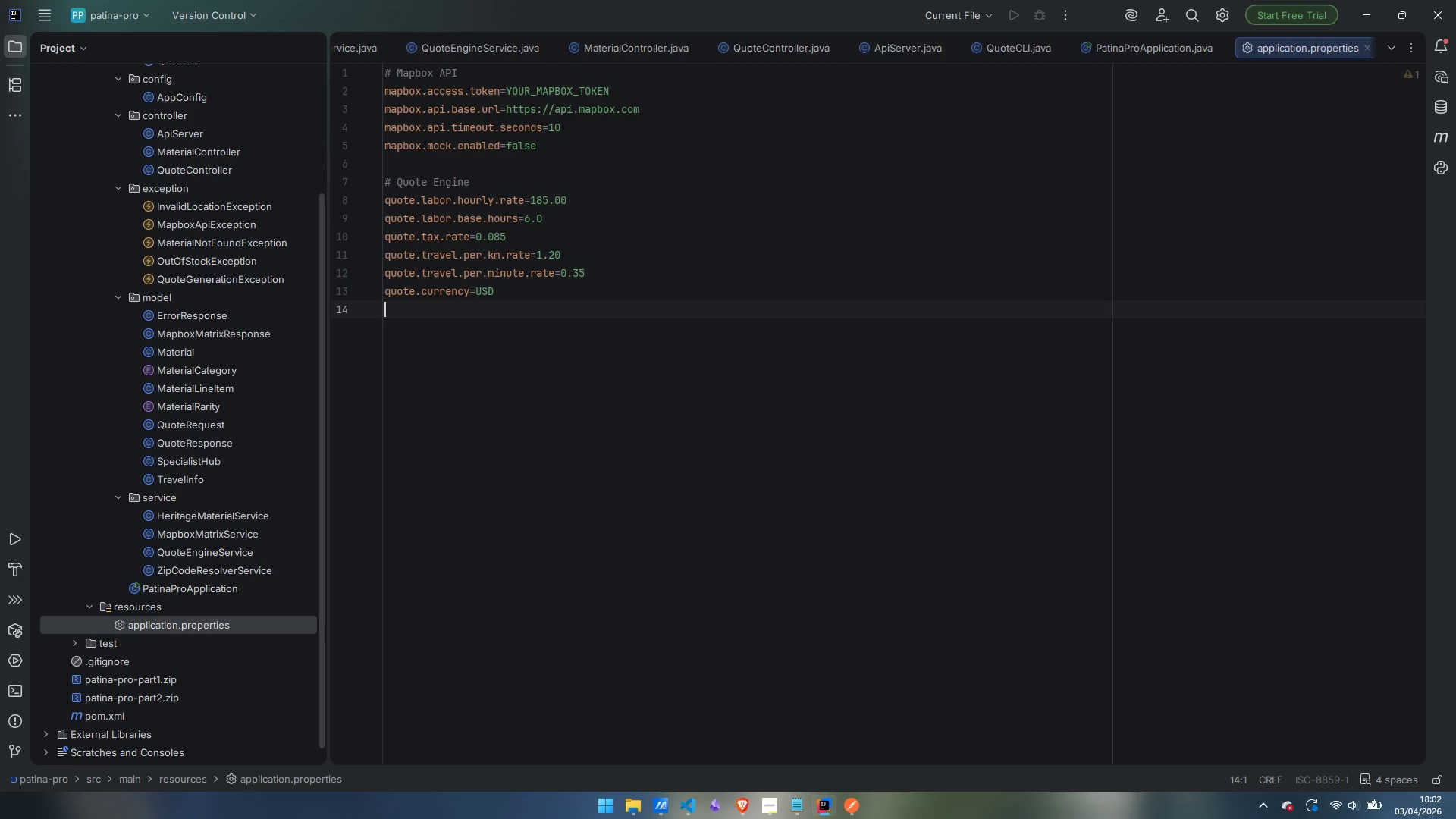 
 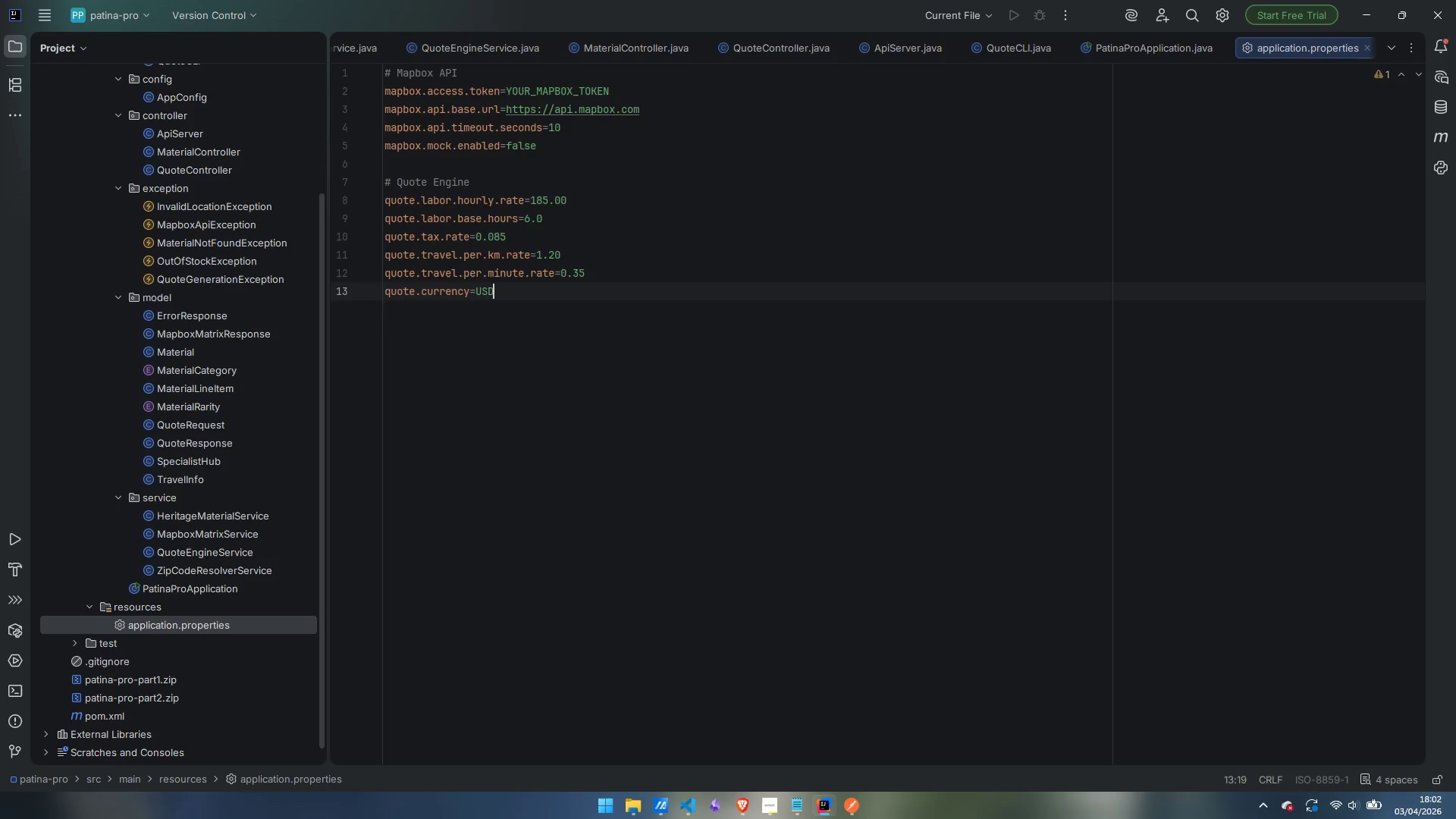 
key(Enter)
 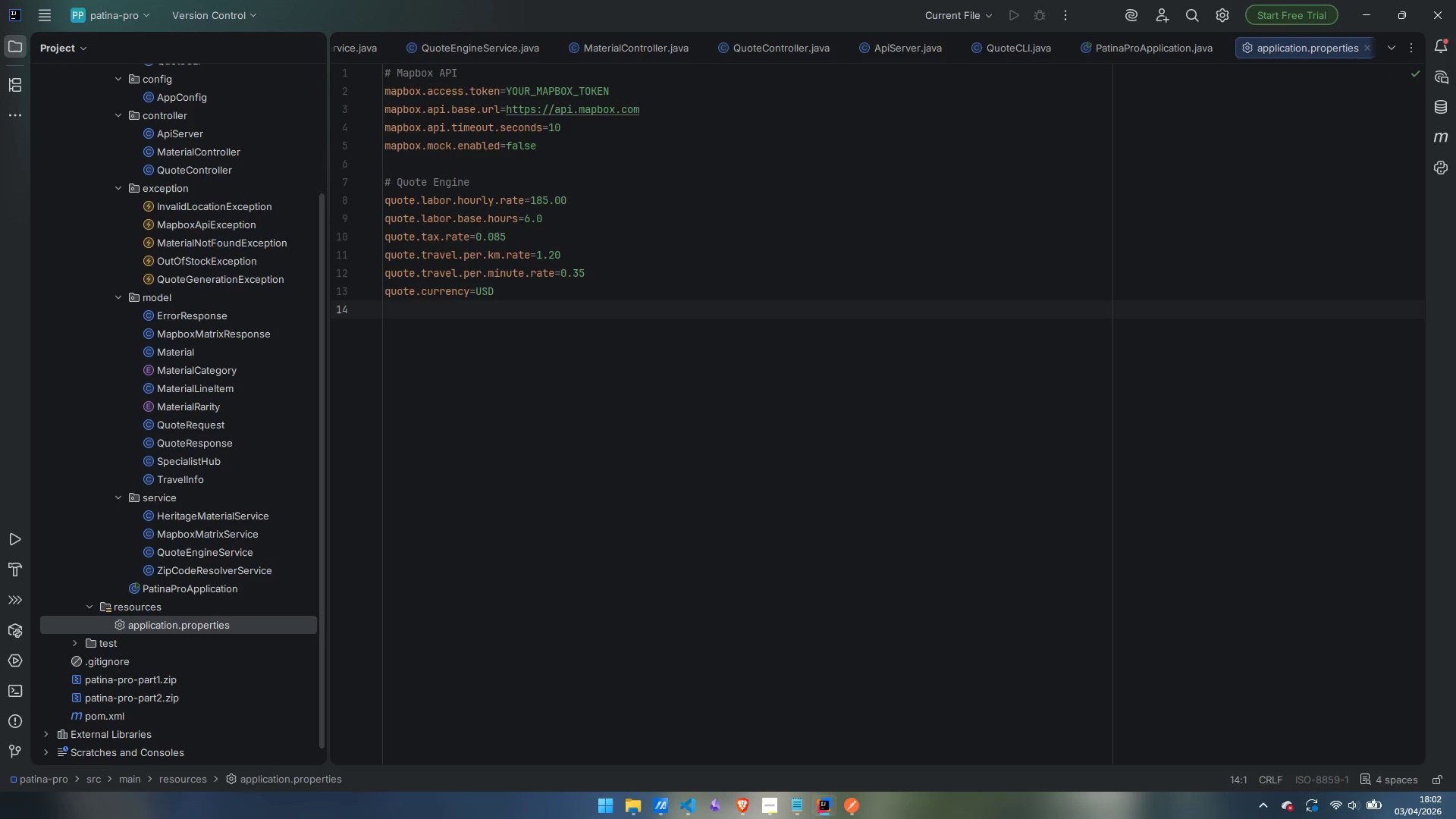 
key(Enter)
 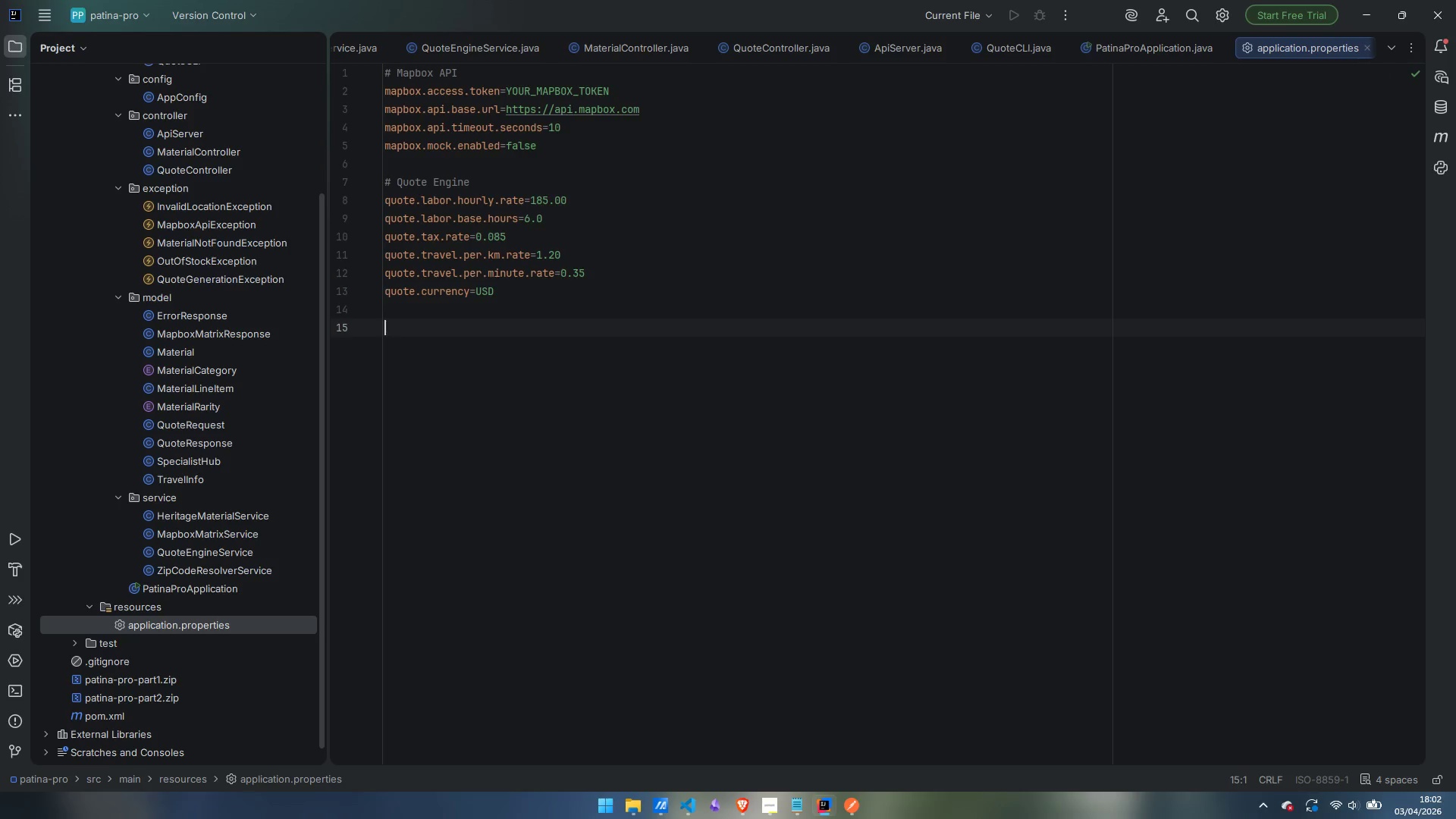 
type(# Specialist Hubs)
 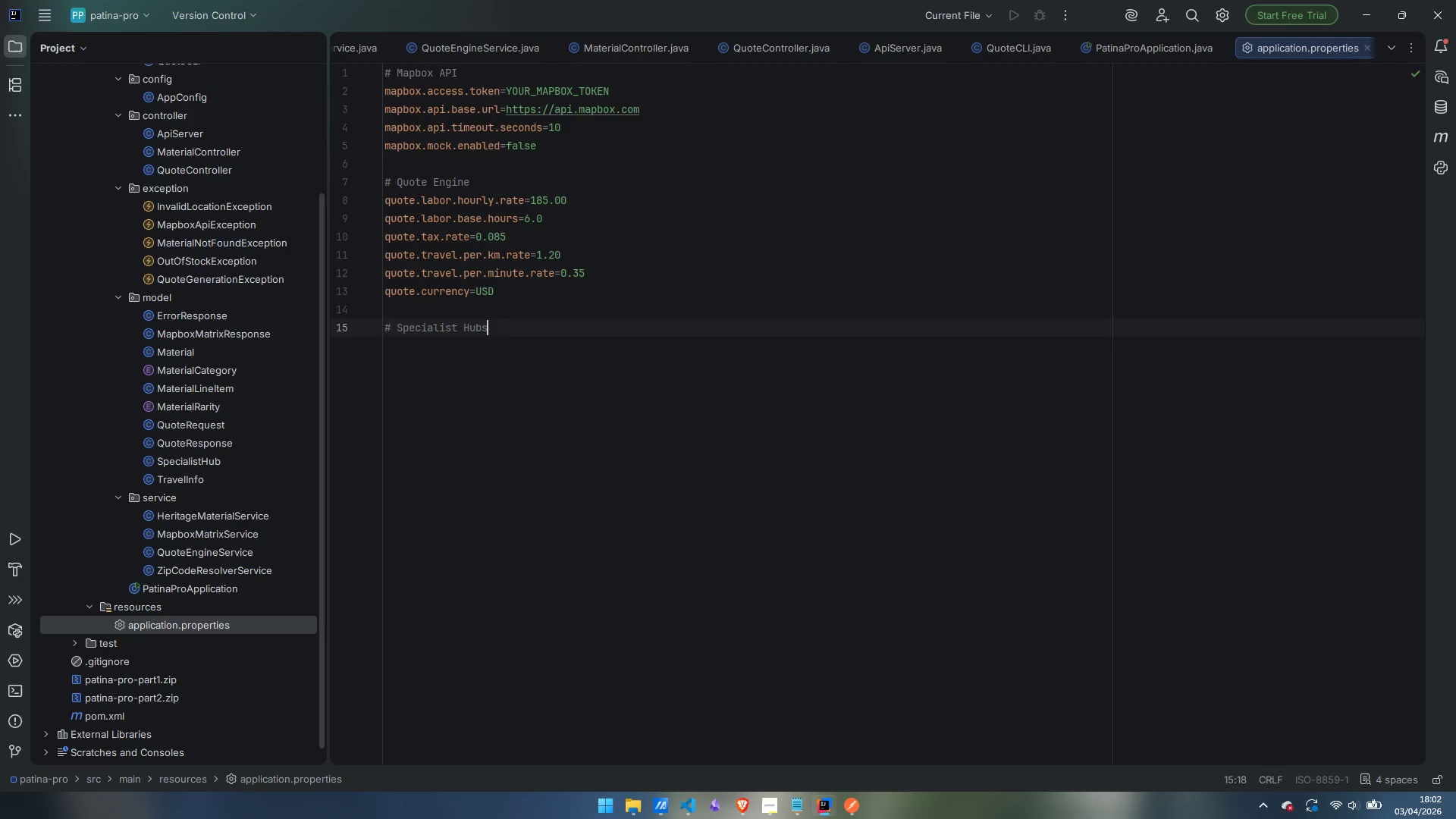 
key(Enter)
 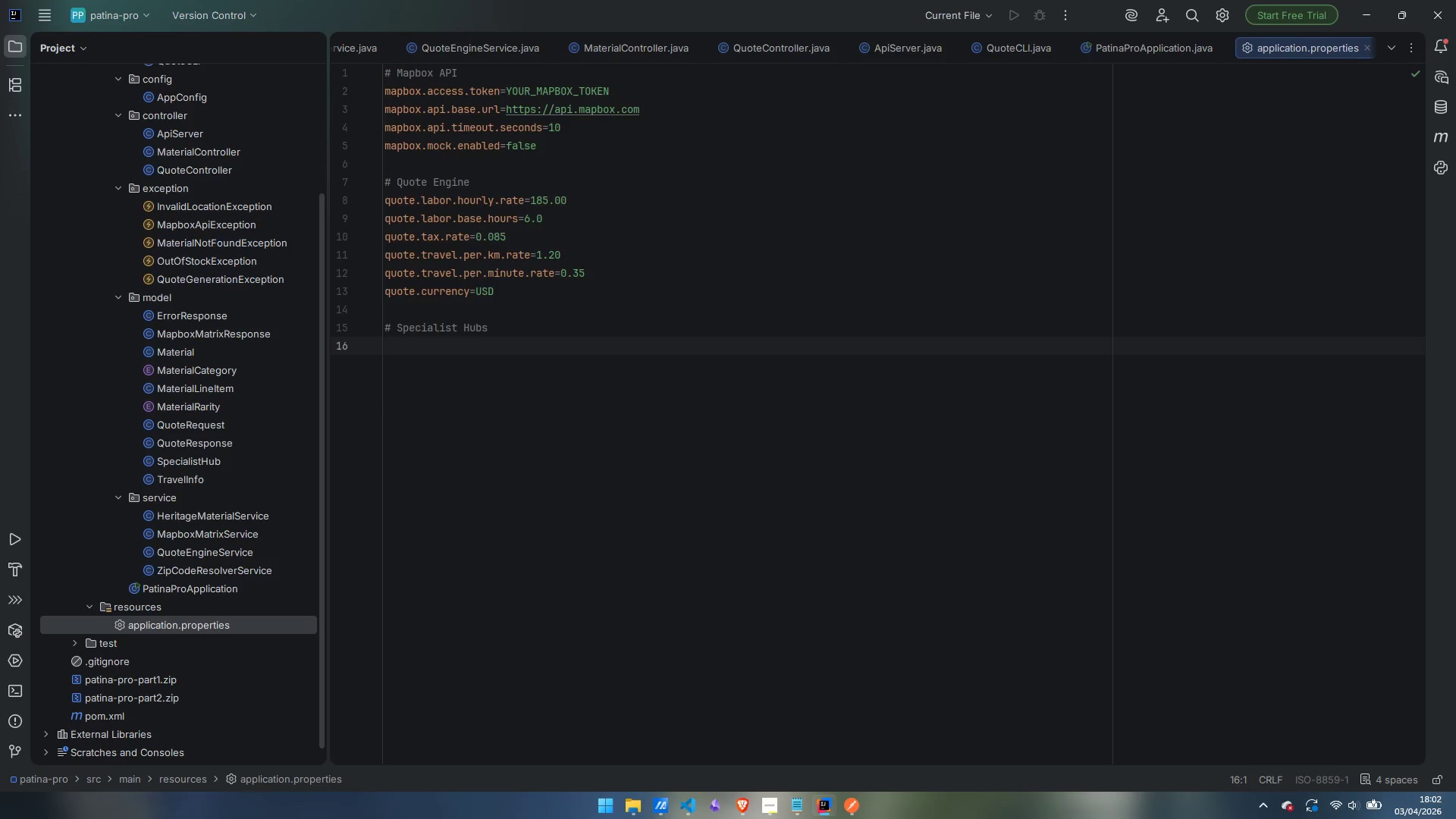 
key(Backspace)
type( (lon,lat))
 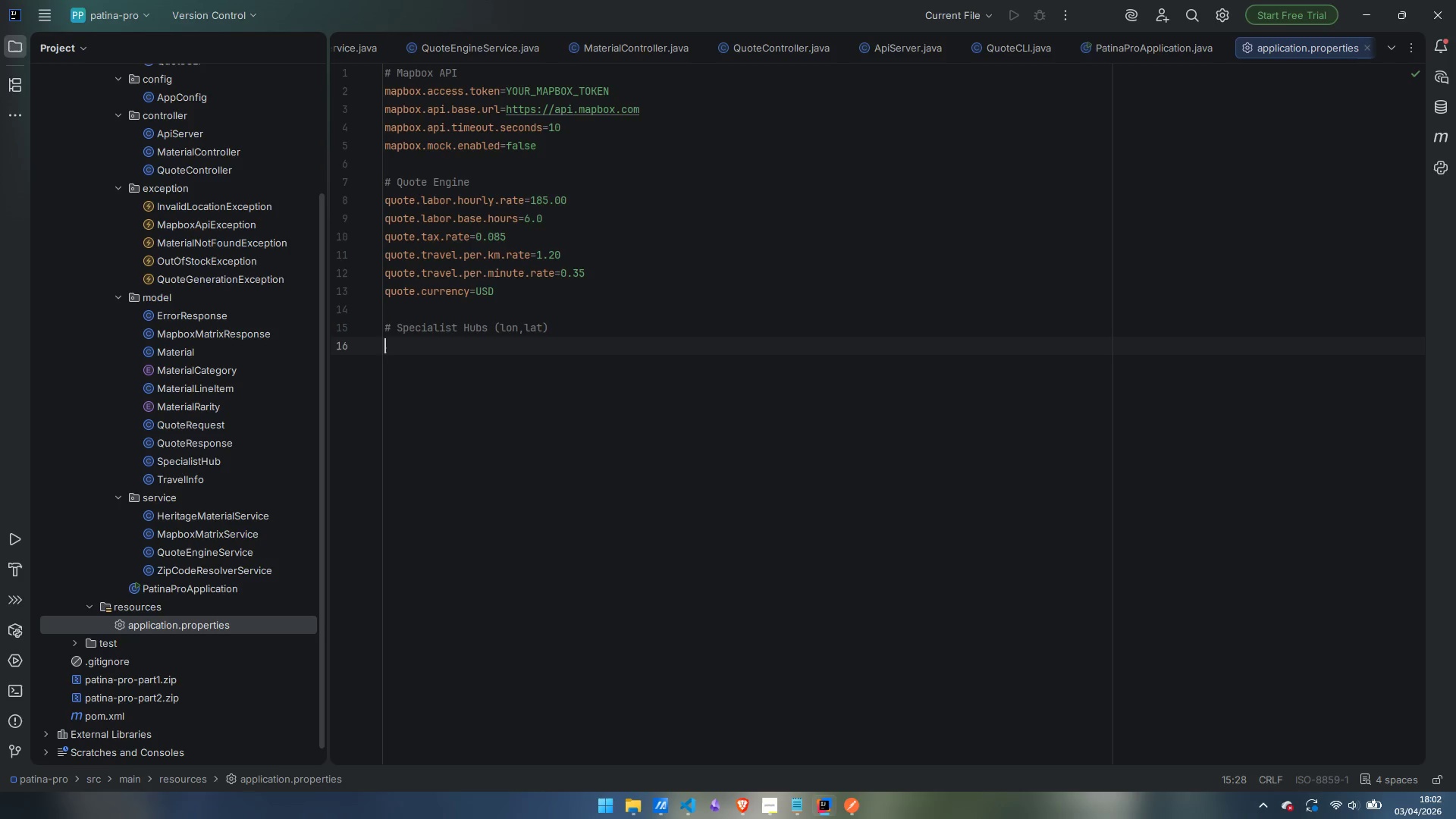 
key(Enter)
 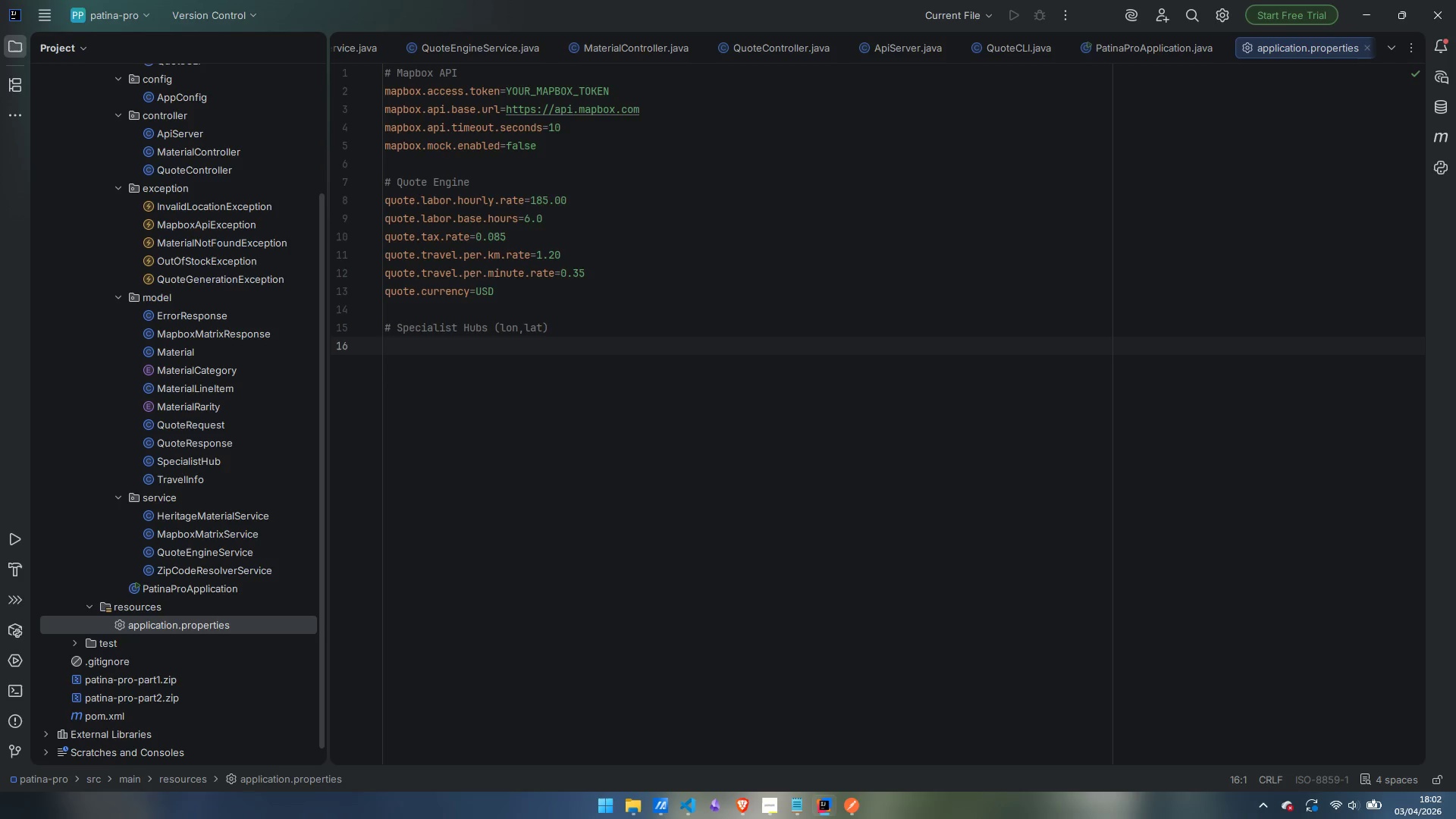 
type(hub.la.name)
 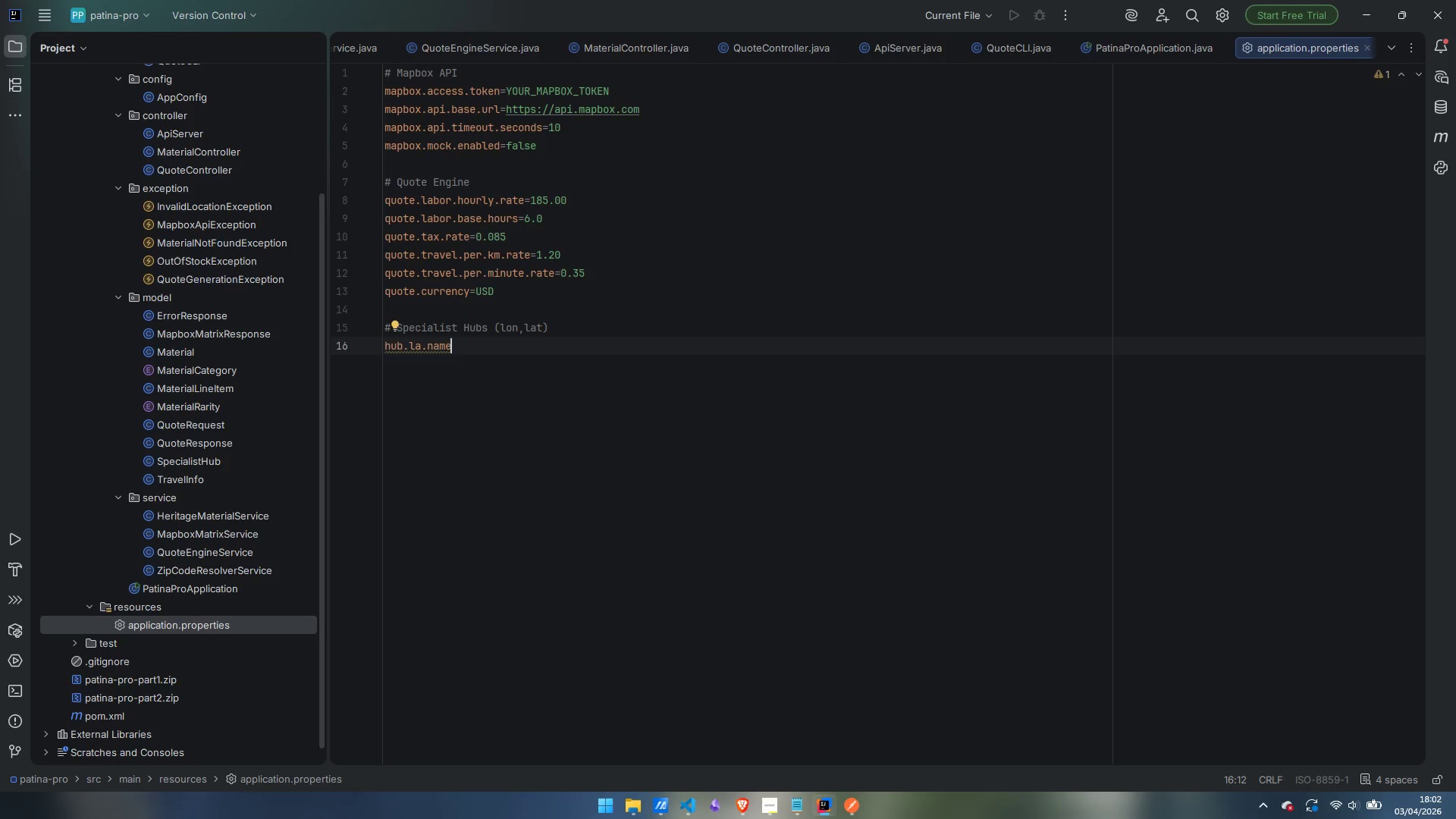 
wait(7.09)
 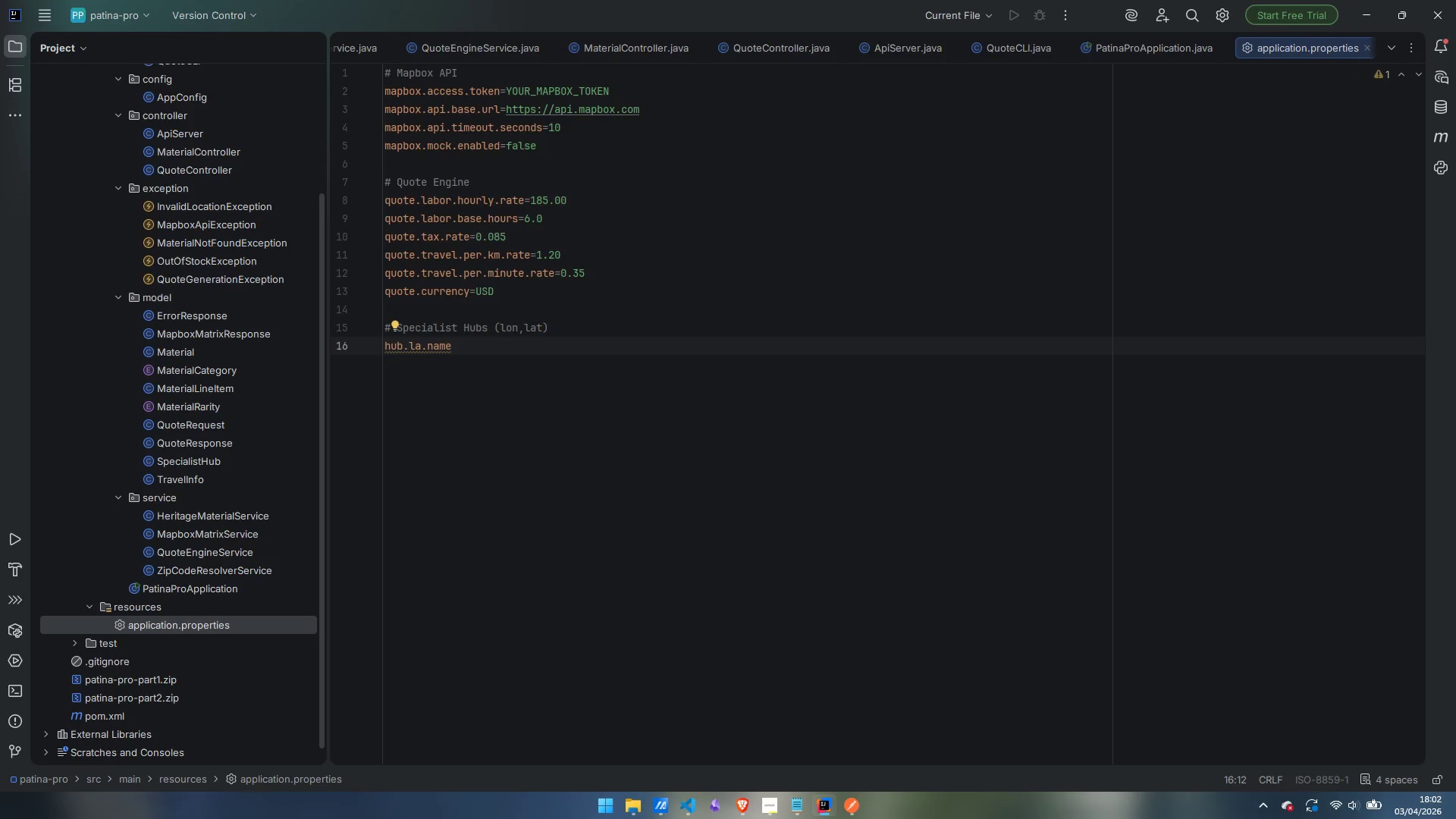 
type(=Lost angeles)
 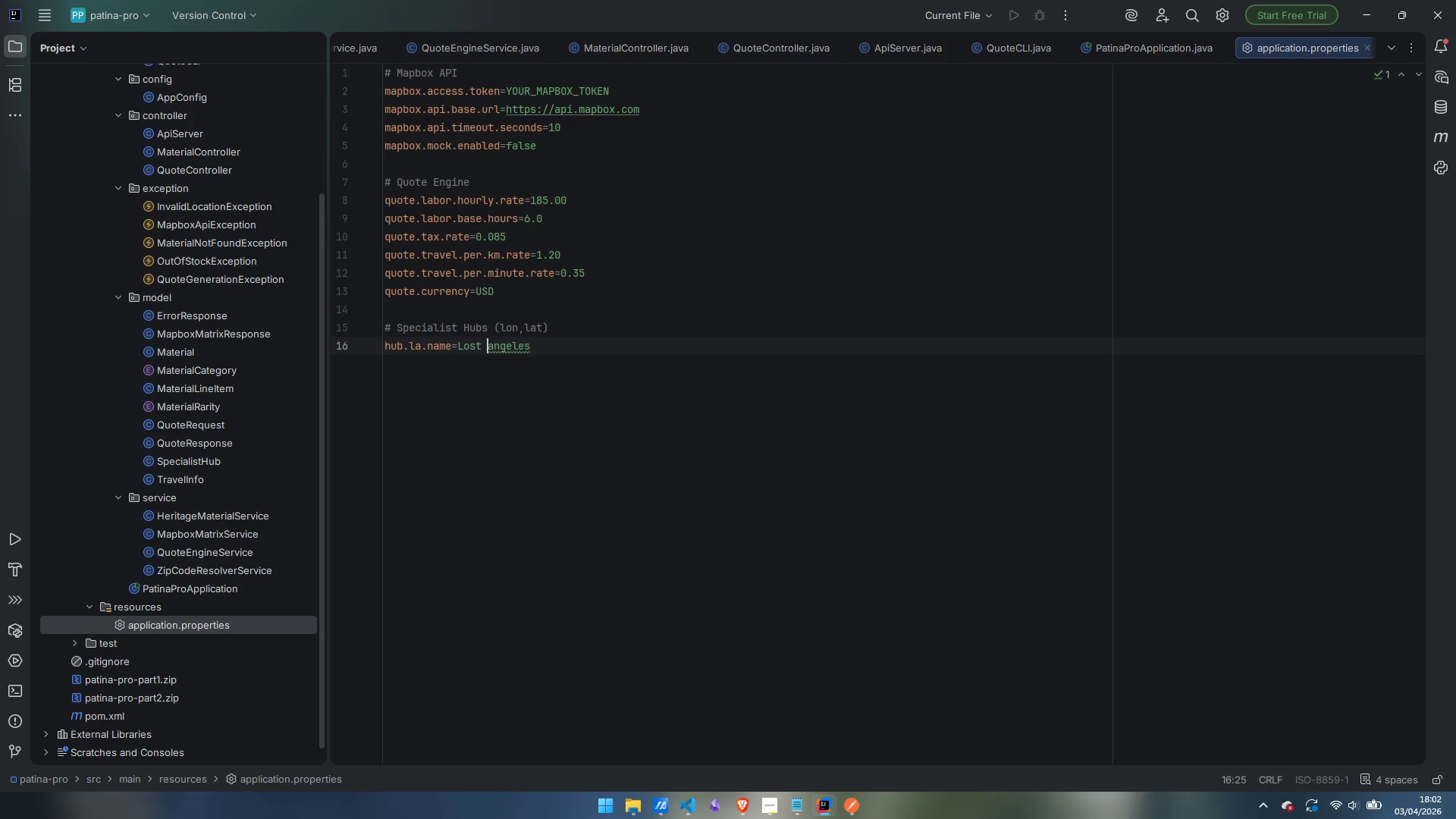 
 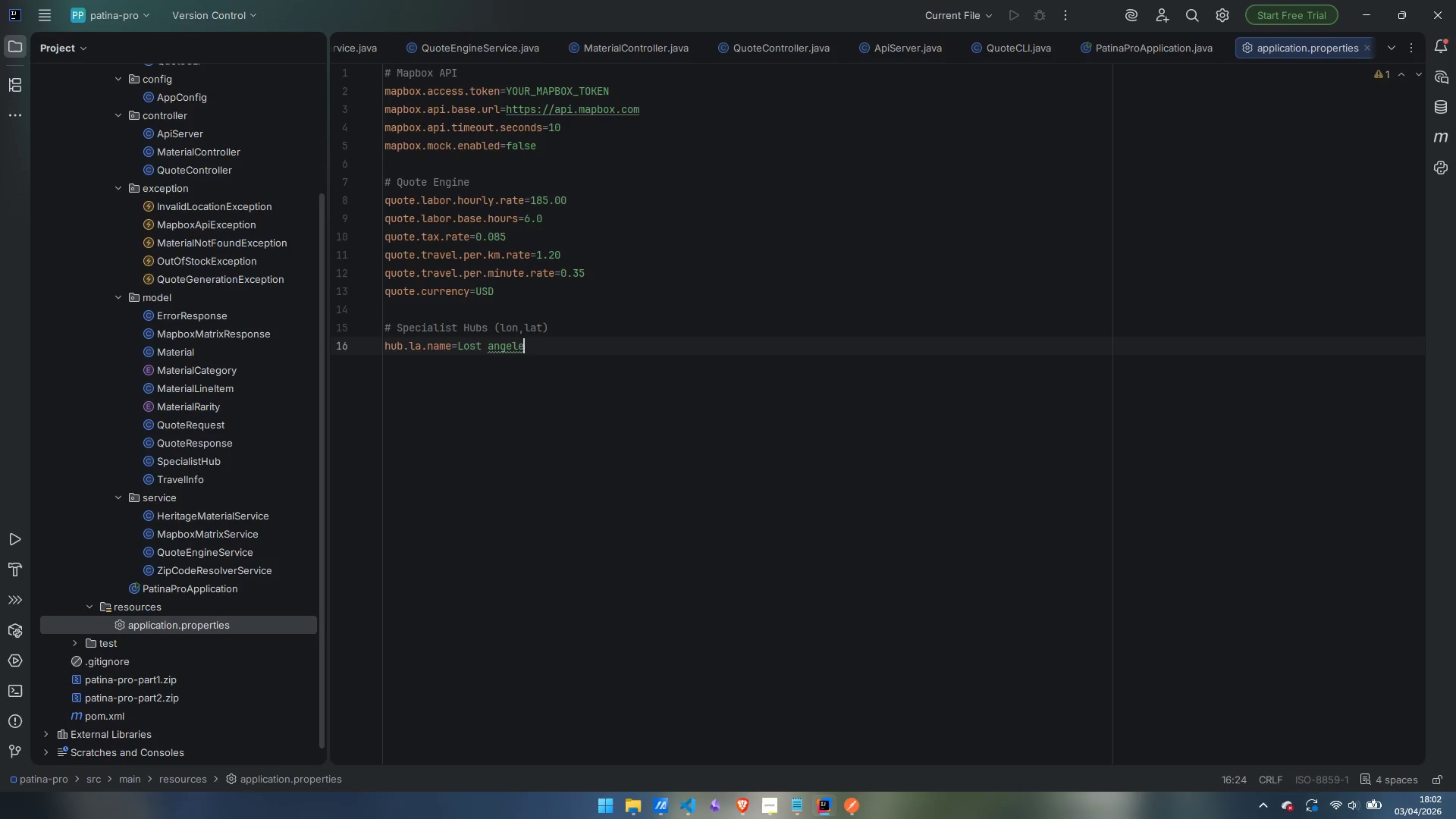 
key(Control+ControlLeft)
 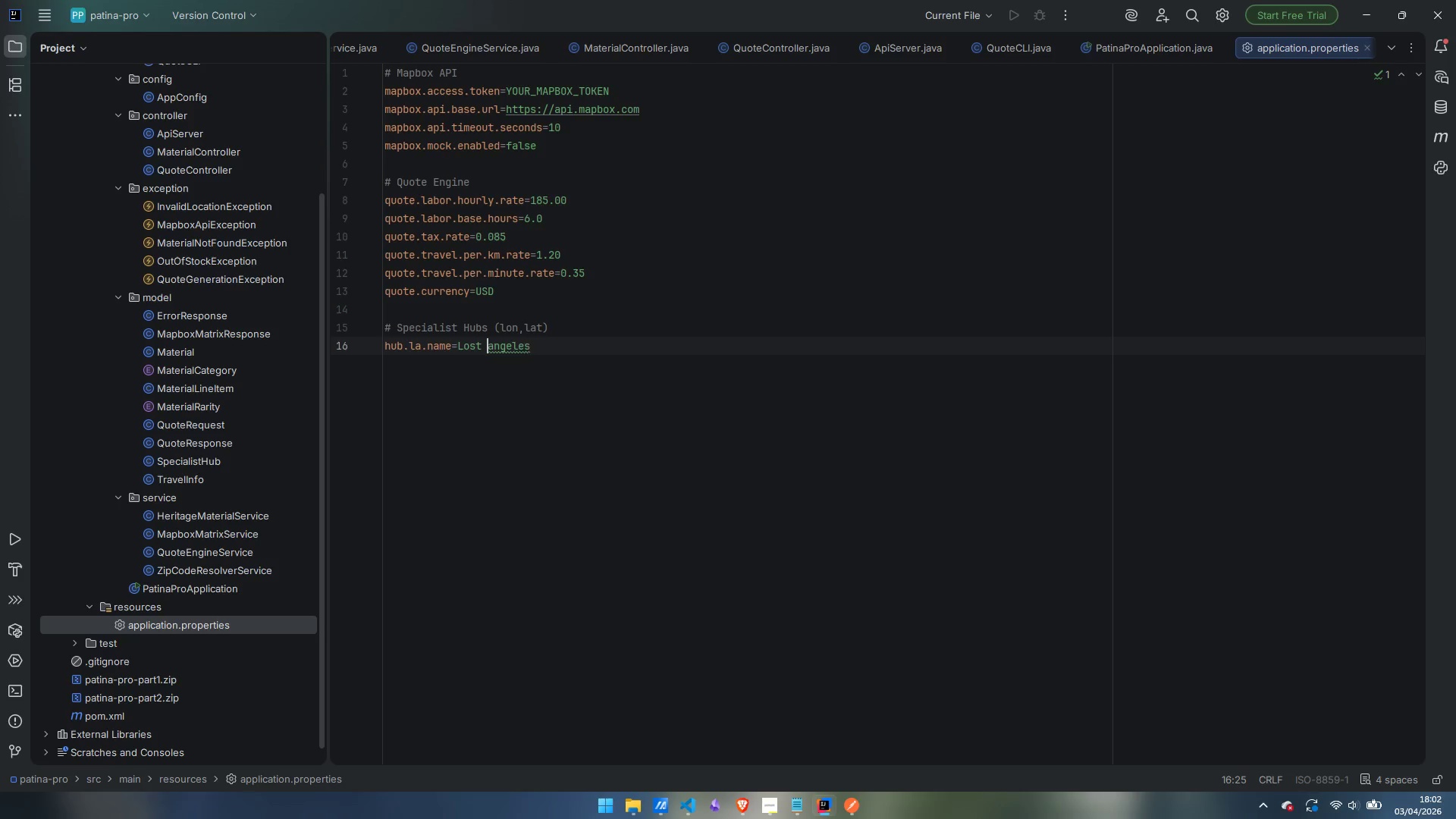 
key(Control+ArrowLeft)
 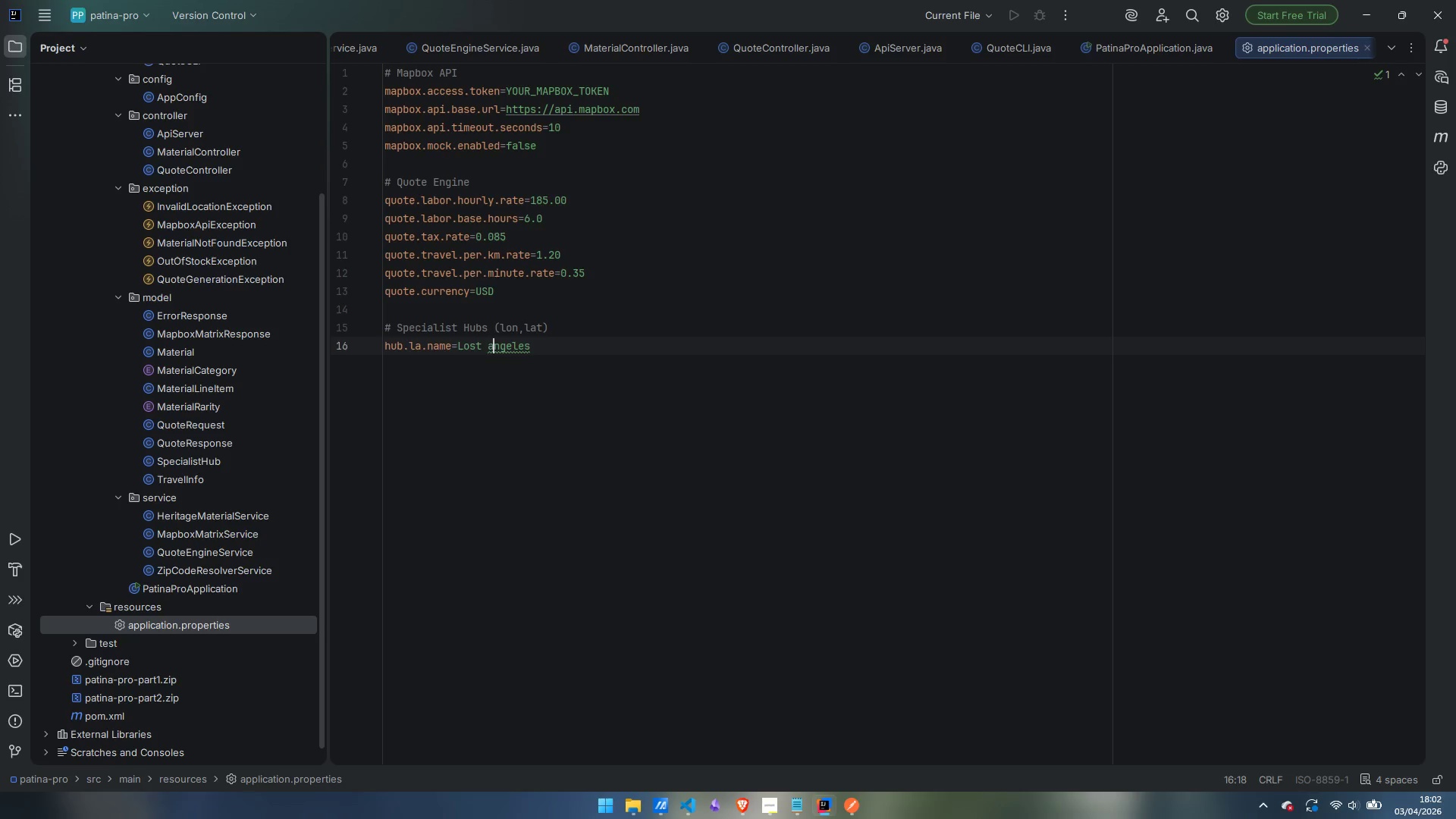 
key(ArrowRight)
 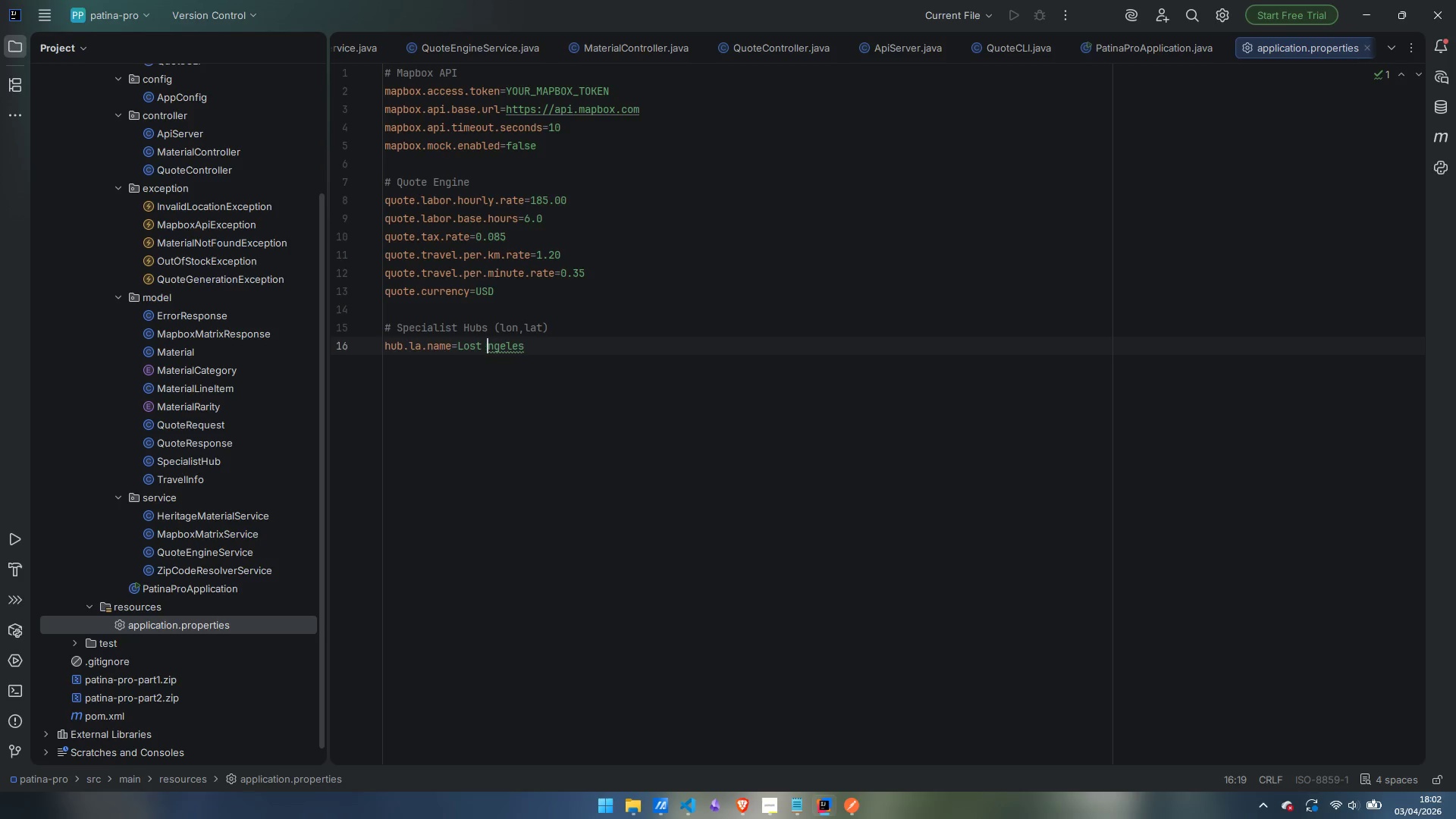 
key(Backspace)
 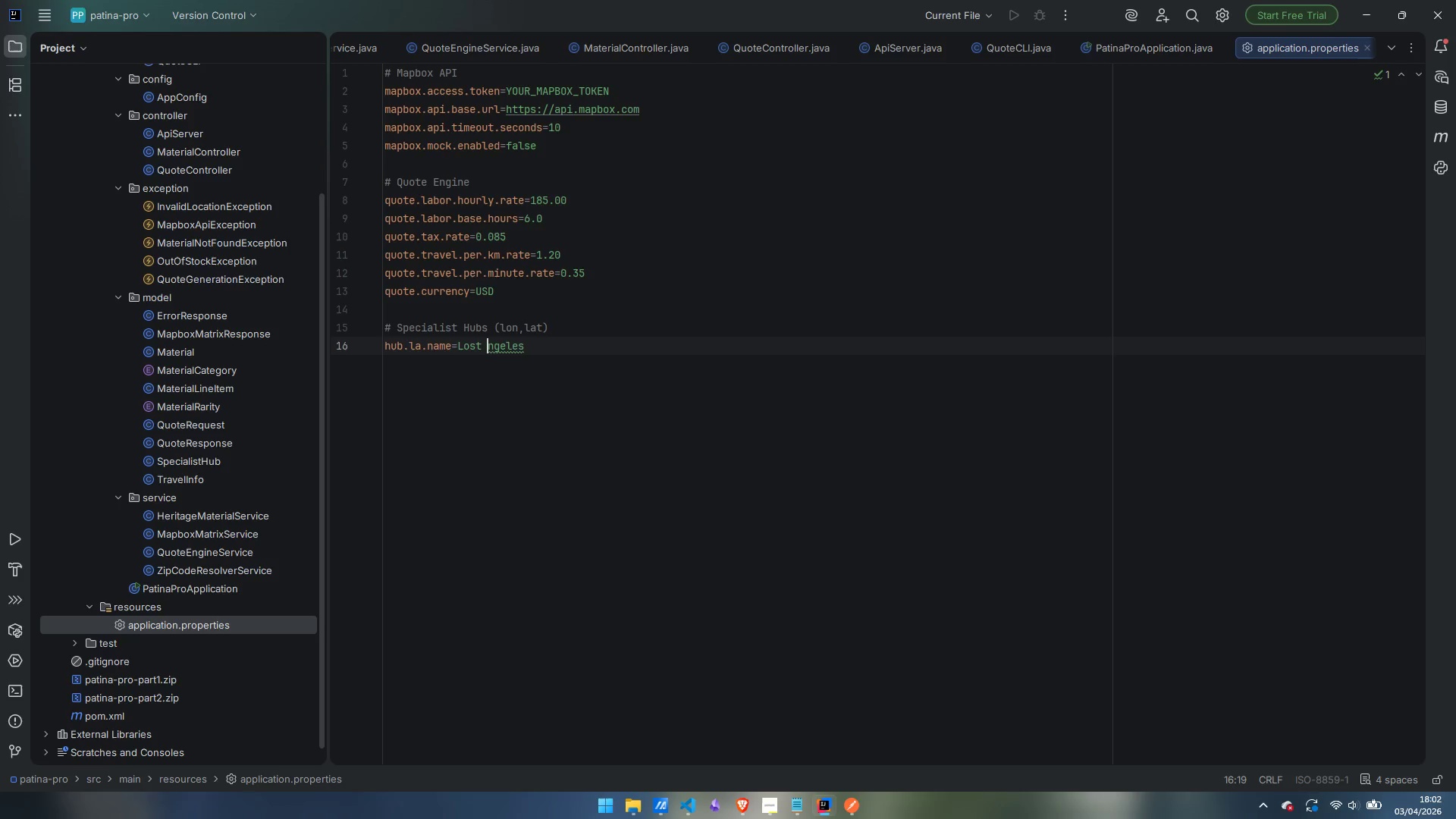 
key(Shift+ShiftLeft)
 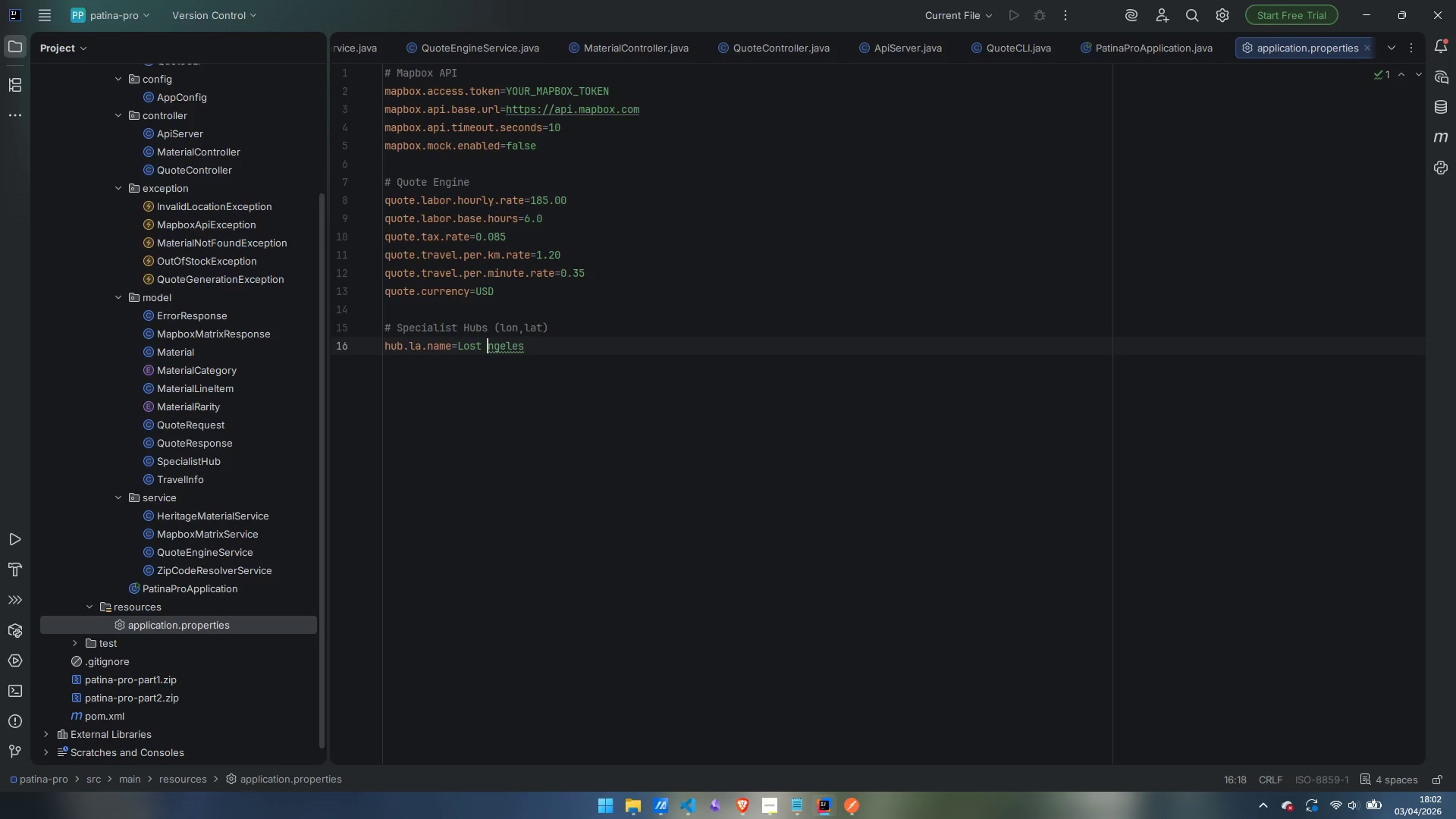 
key(Shift+A)
 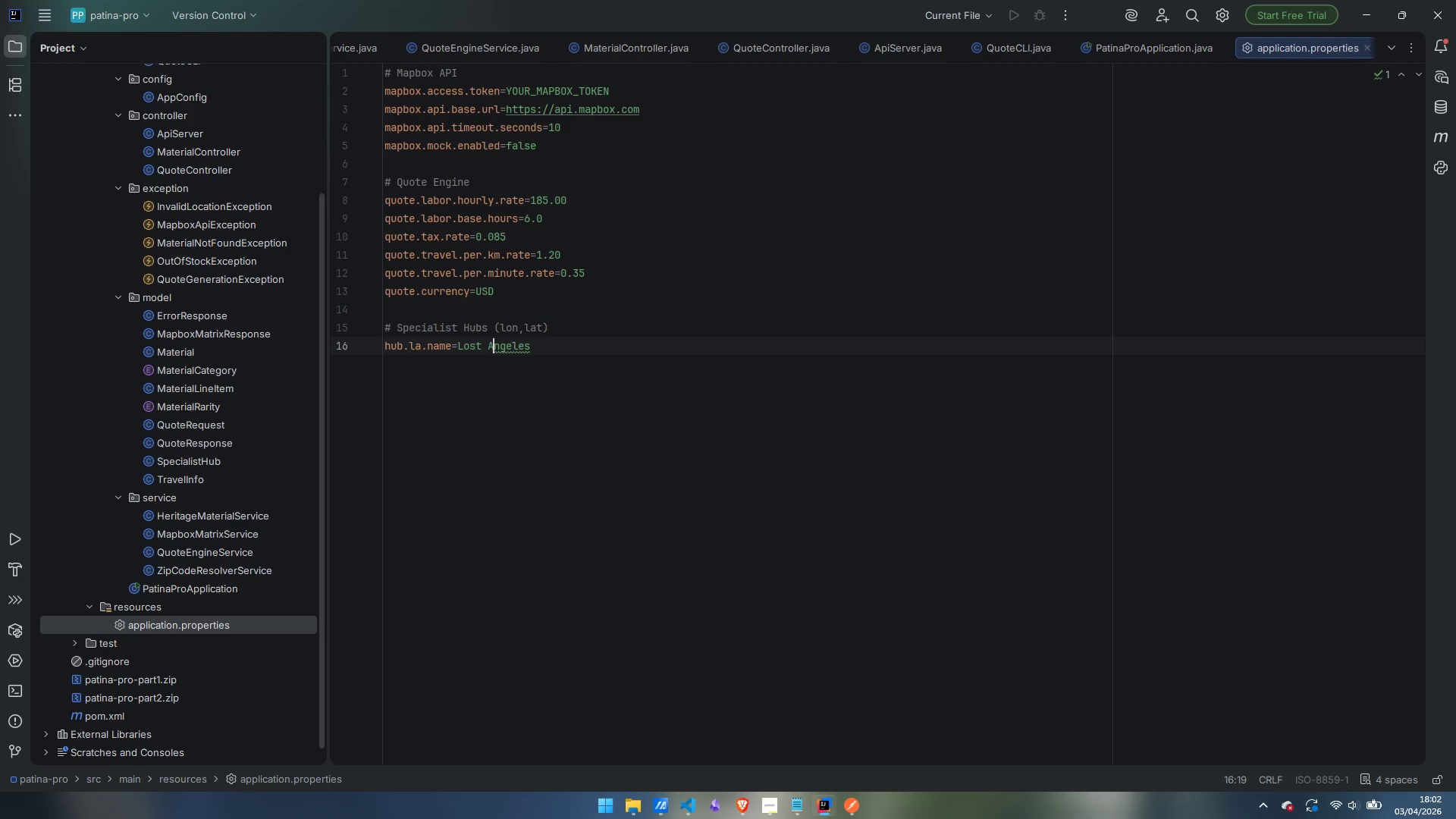 
key(Control+Shift+ControlLeft)
 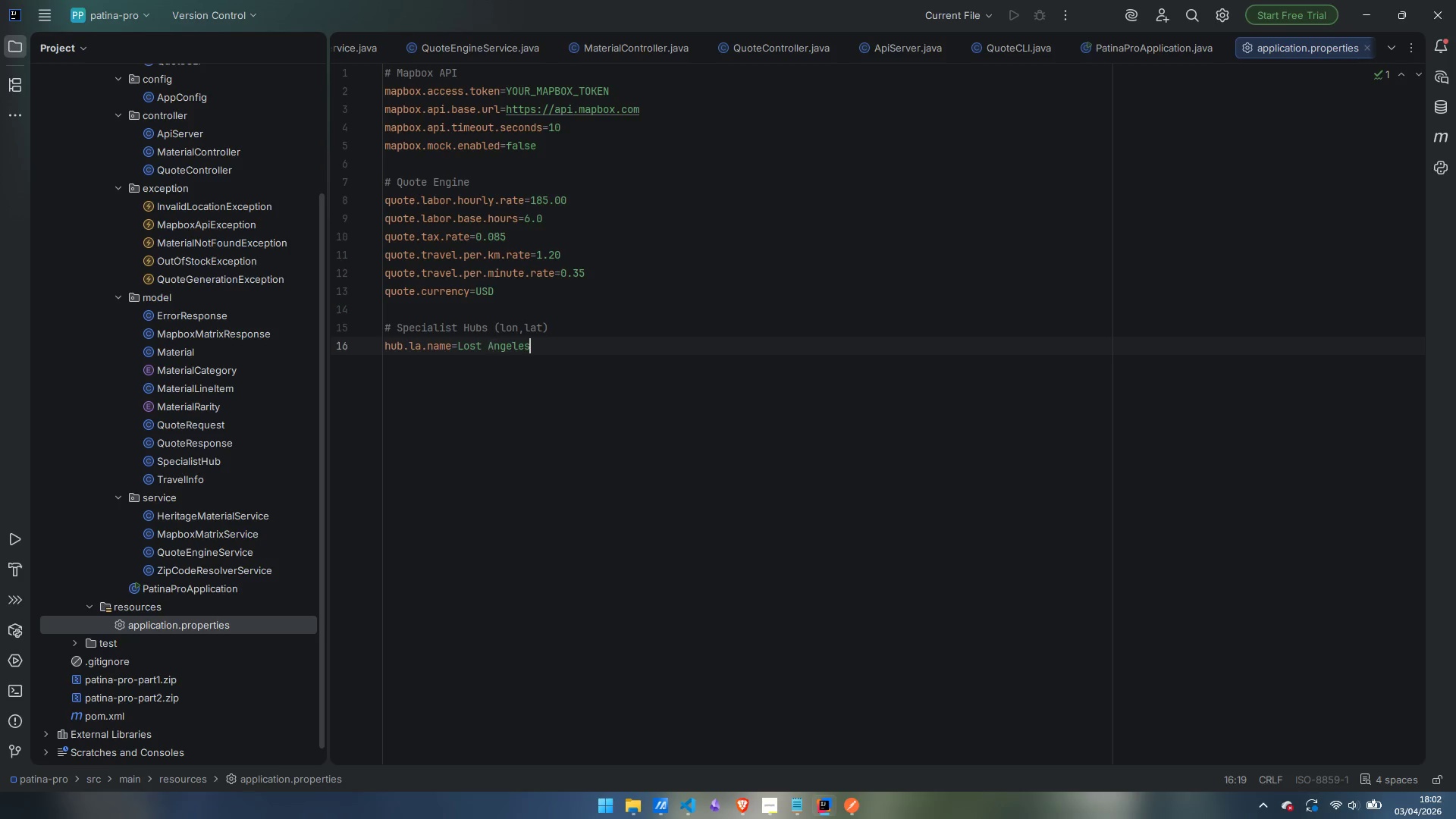 
key(Control+Shift+ArrowRight)
 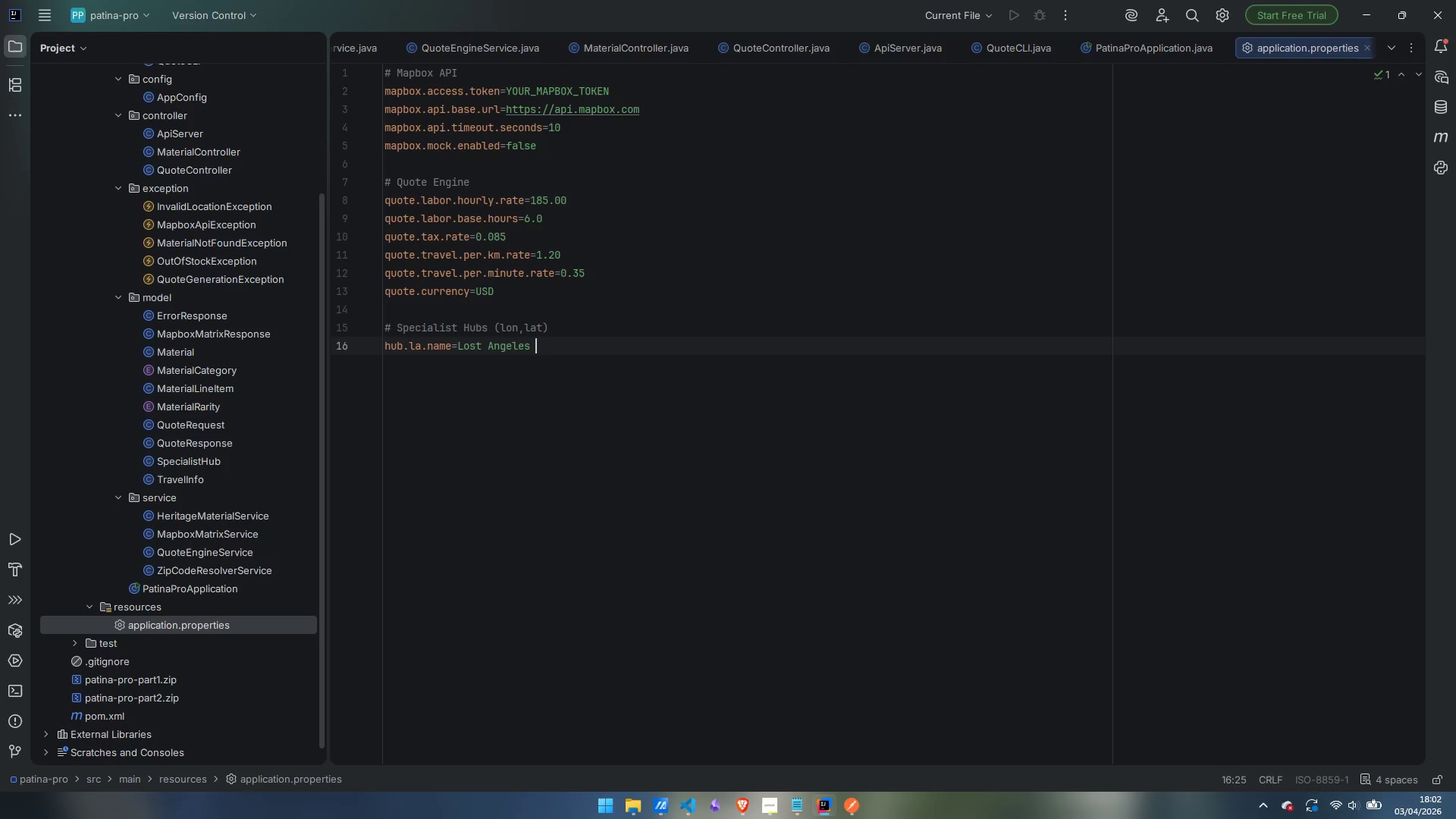 
type( Hub)
 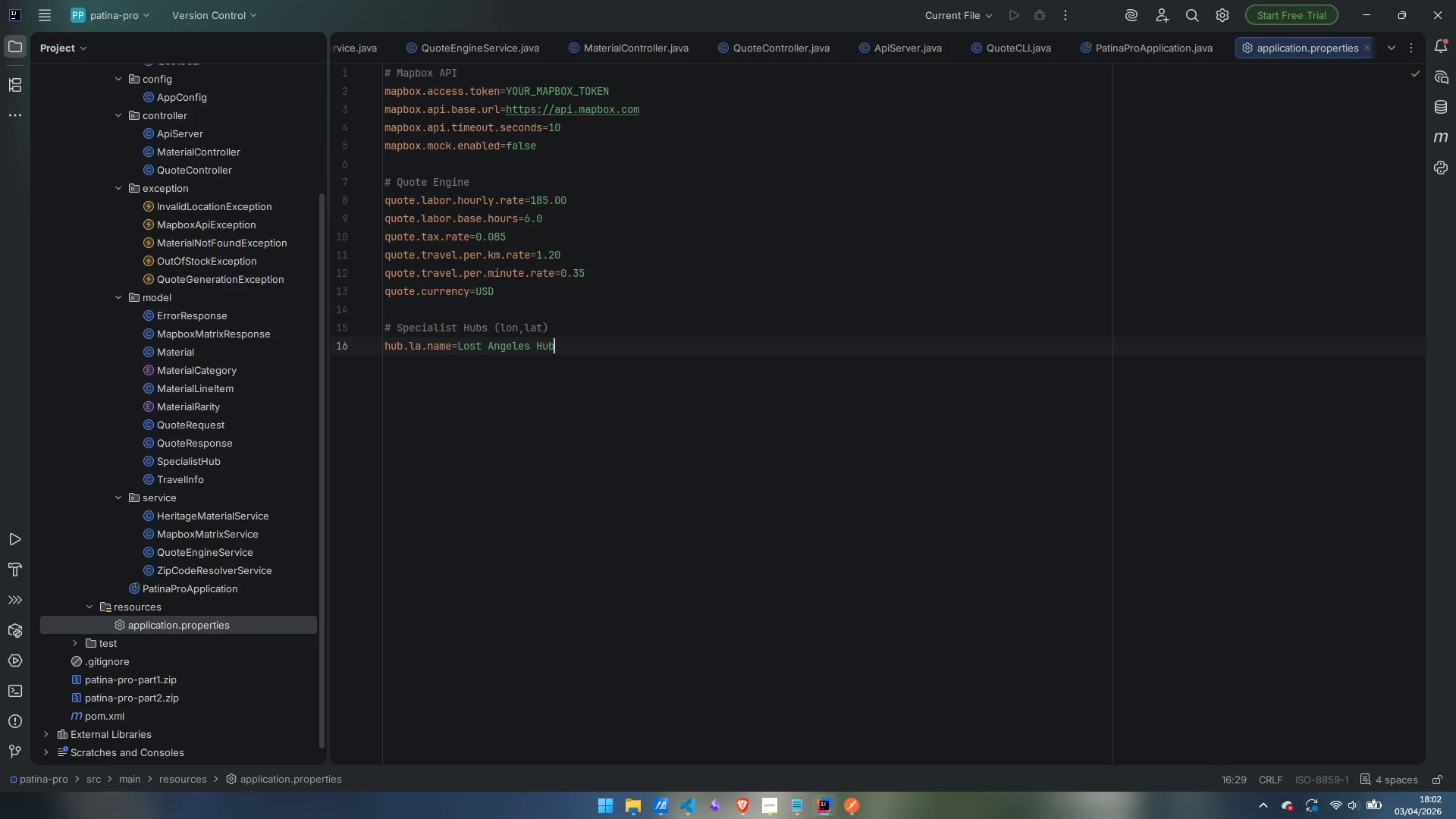 
key(Enter)
 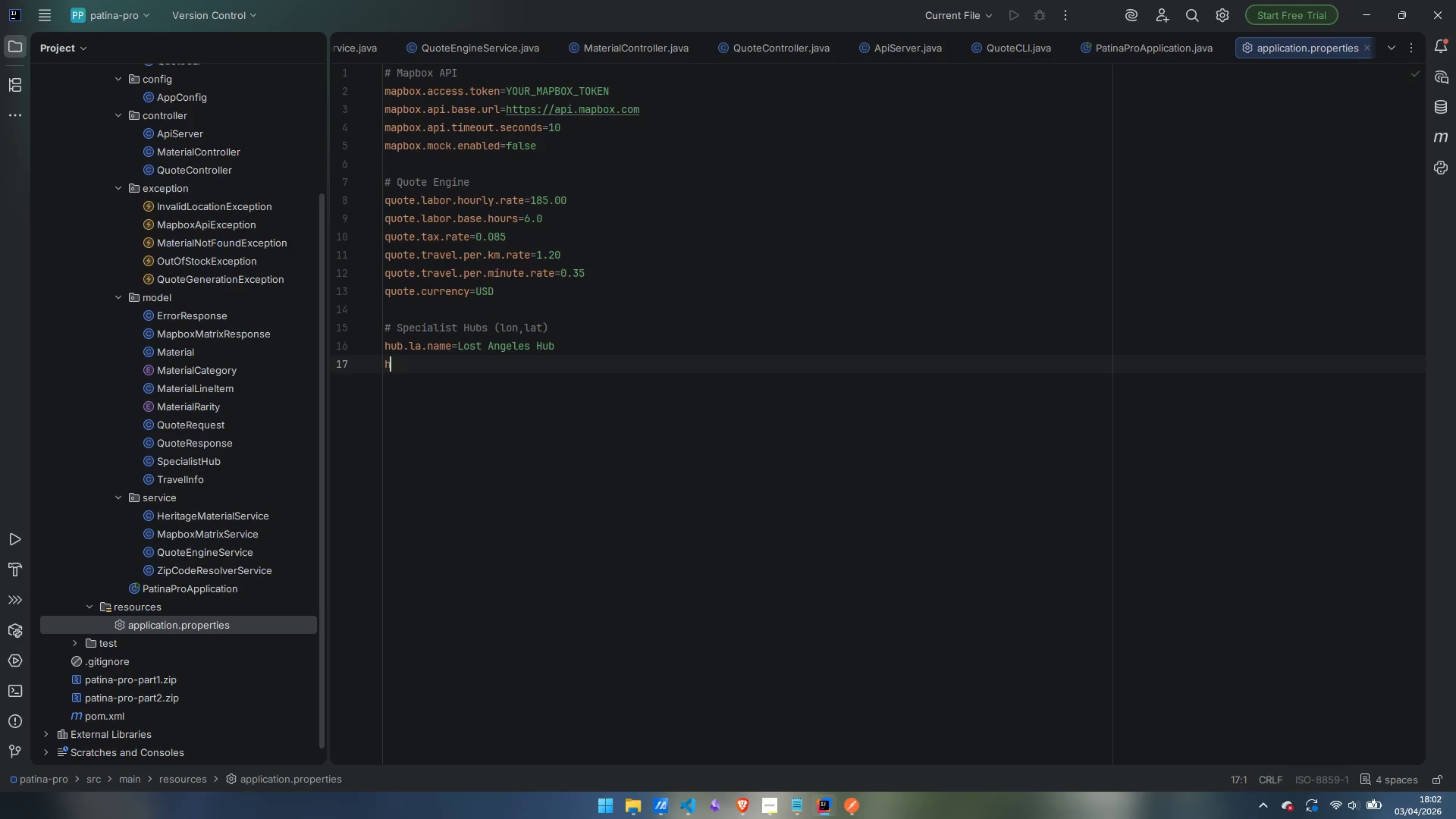 
type(hub.la.longitude=)
 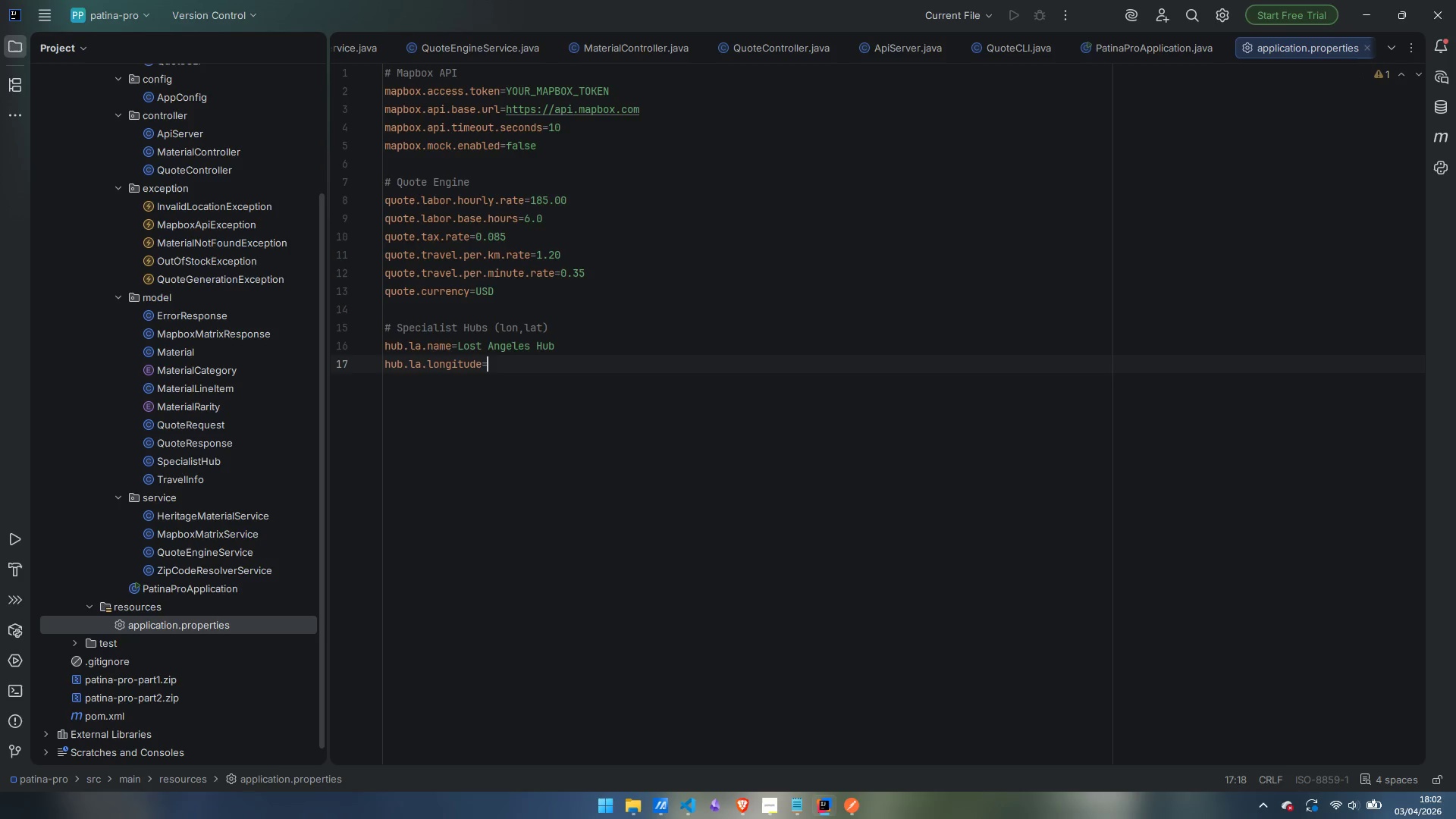 
hold_key(key=ShiftLeft, duration=1.5)
 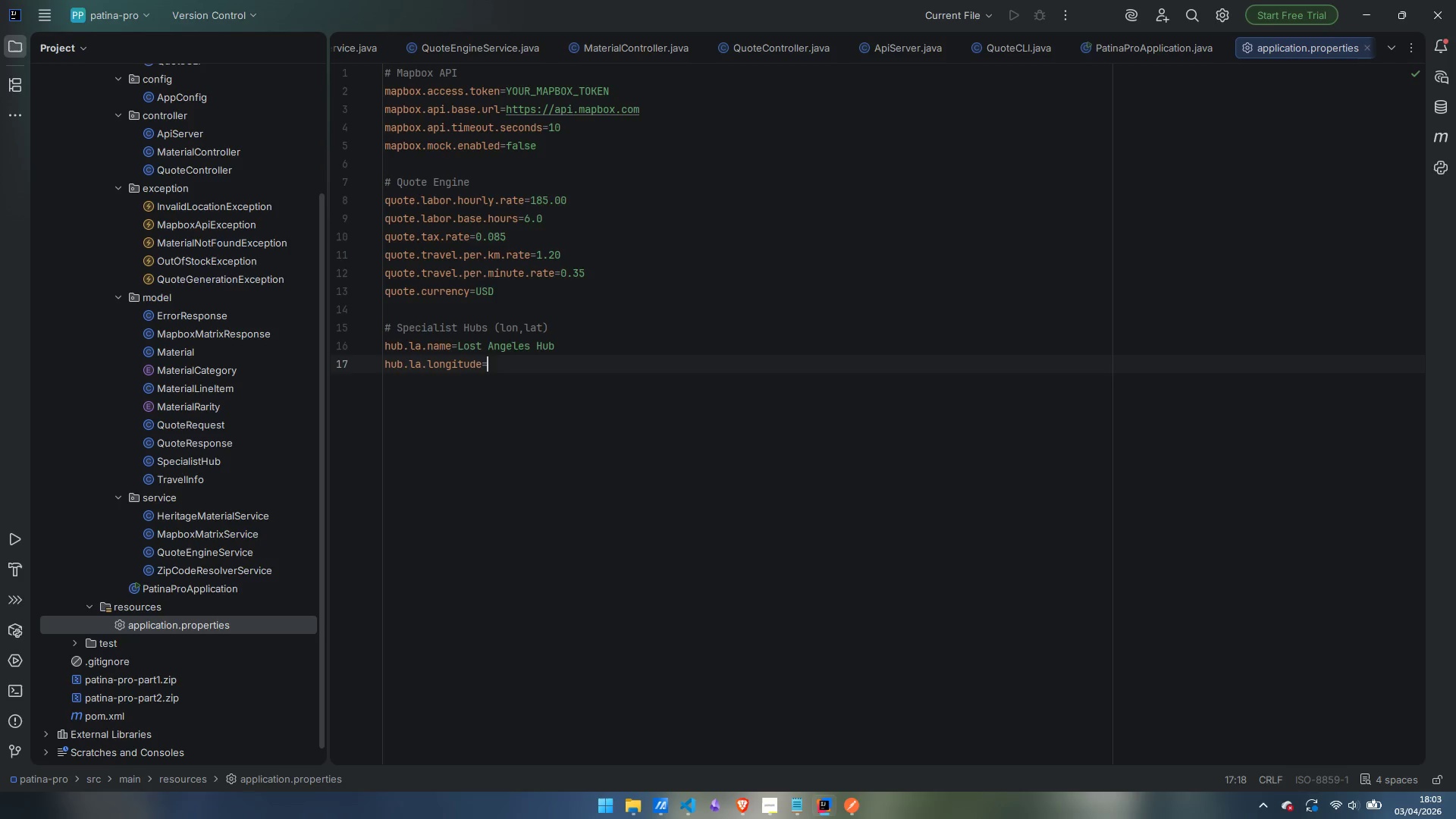 
wait(5.33)
 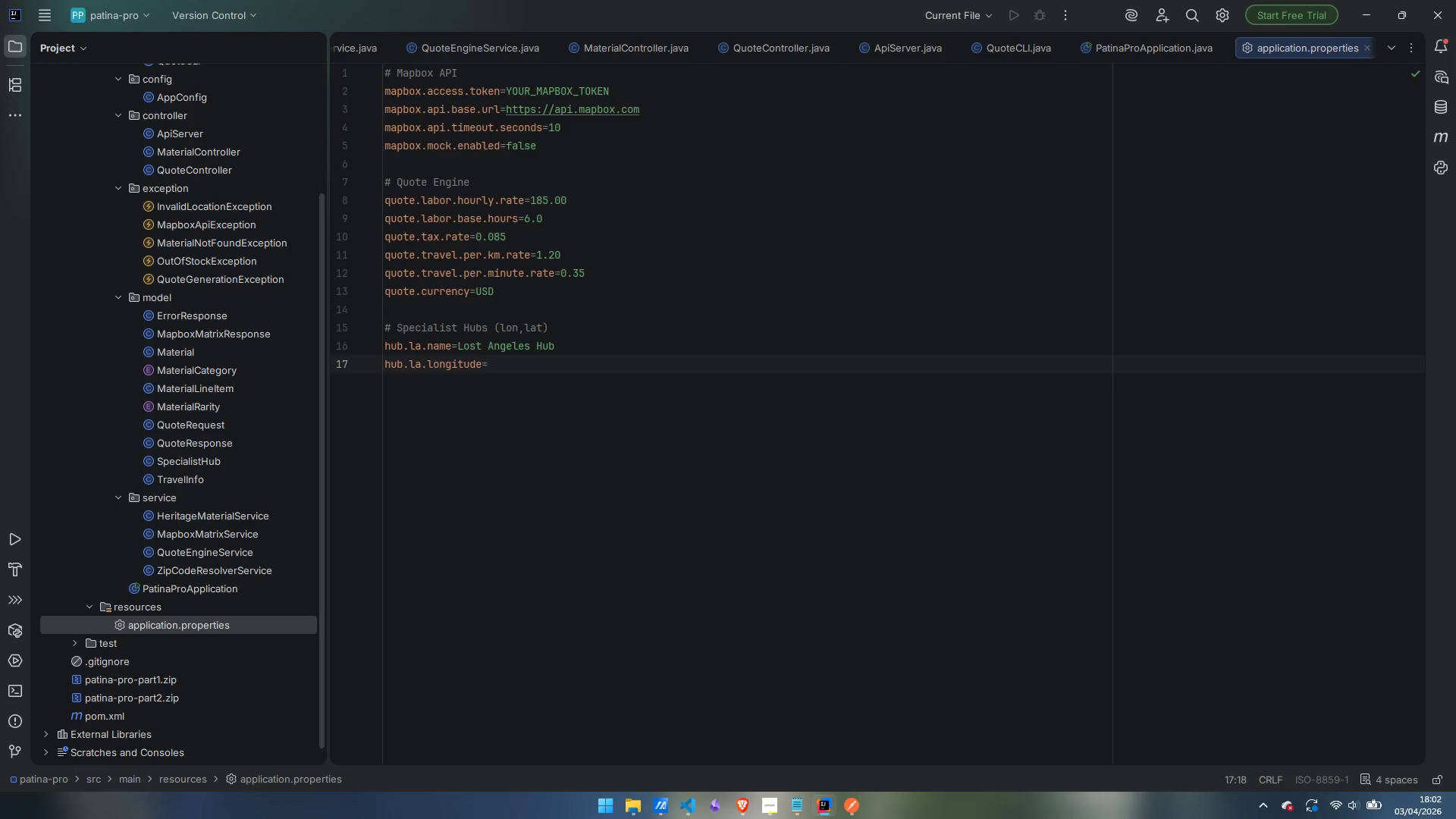 
type(-118.2437)
 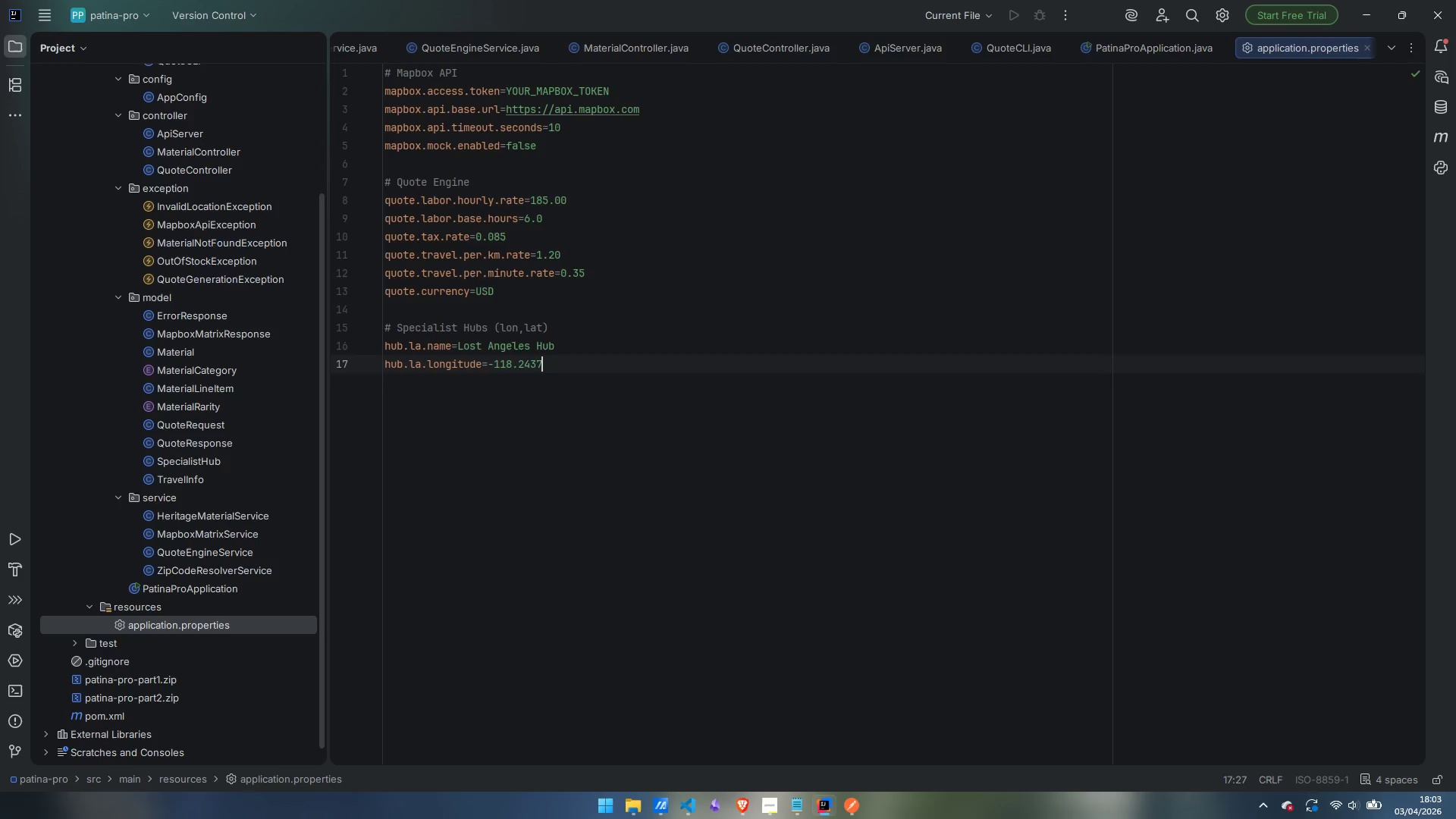 
key(Enter)
 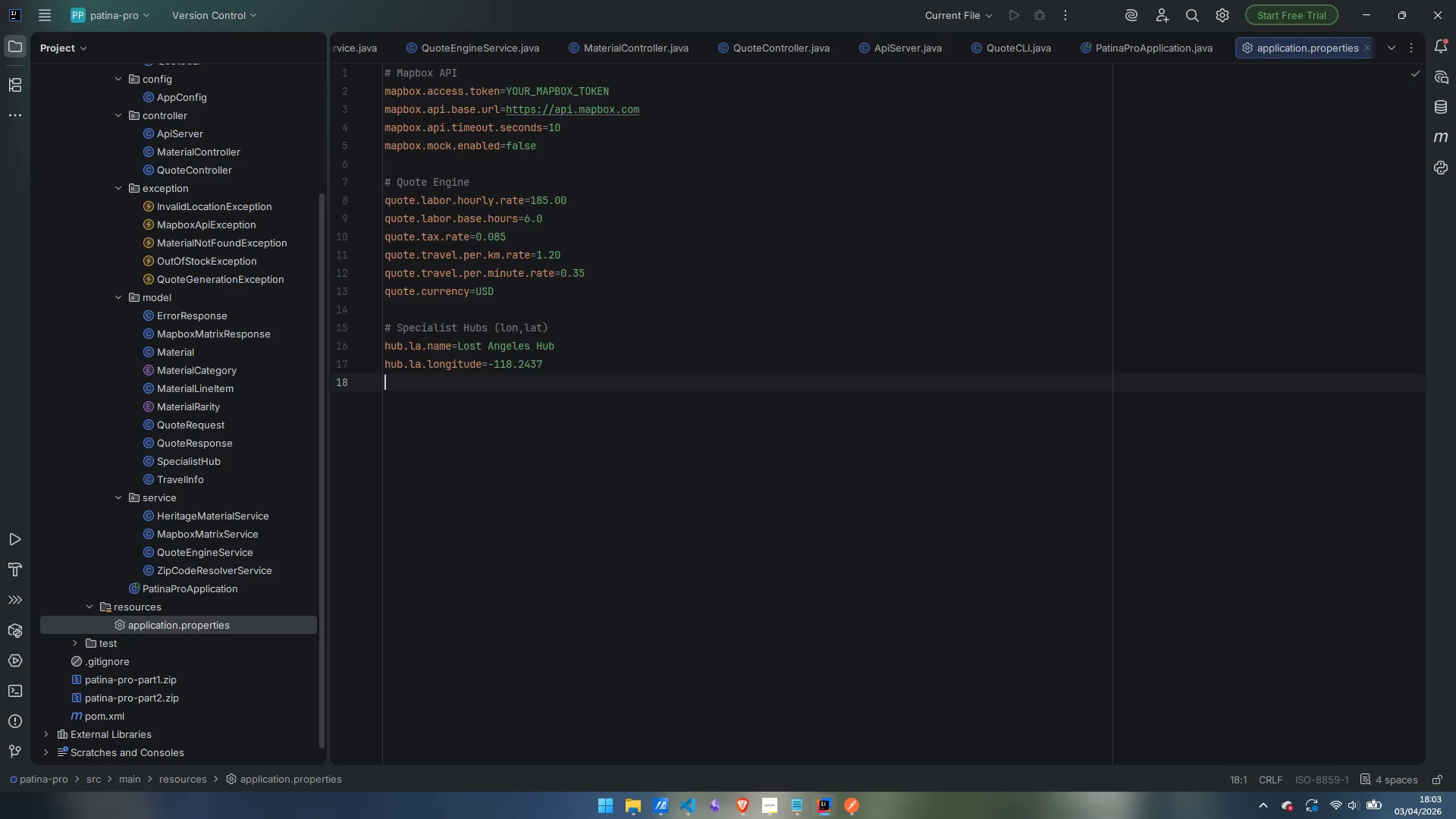 
type(hub.la.latitude)
 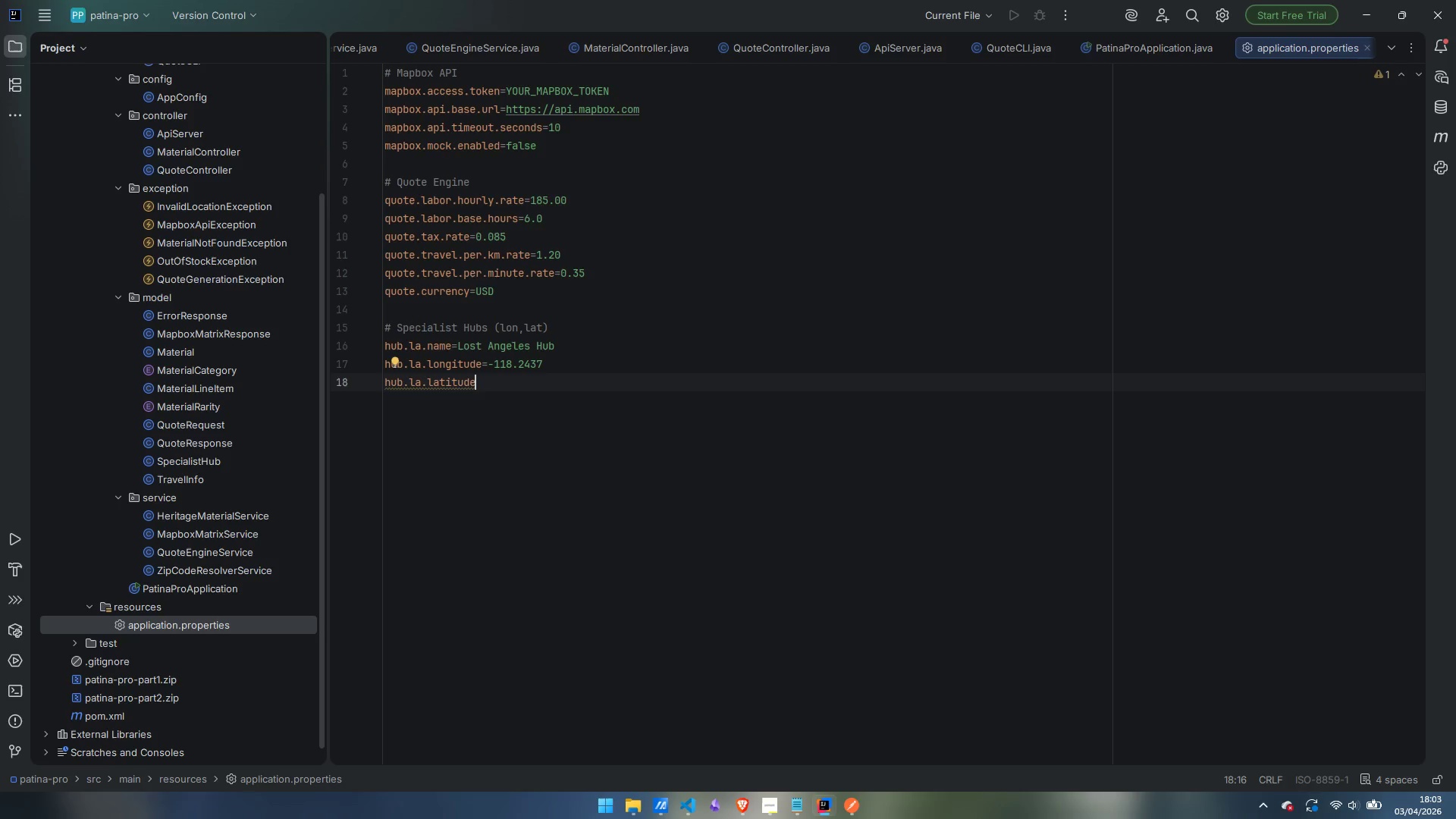 
wait(5.98)
 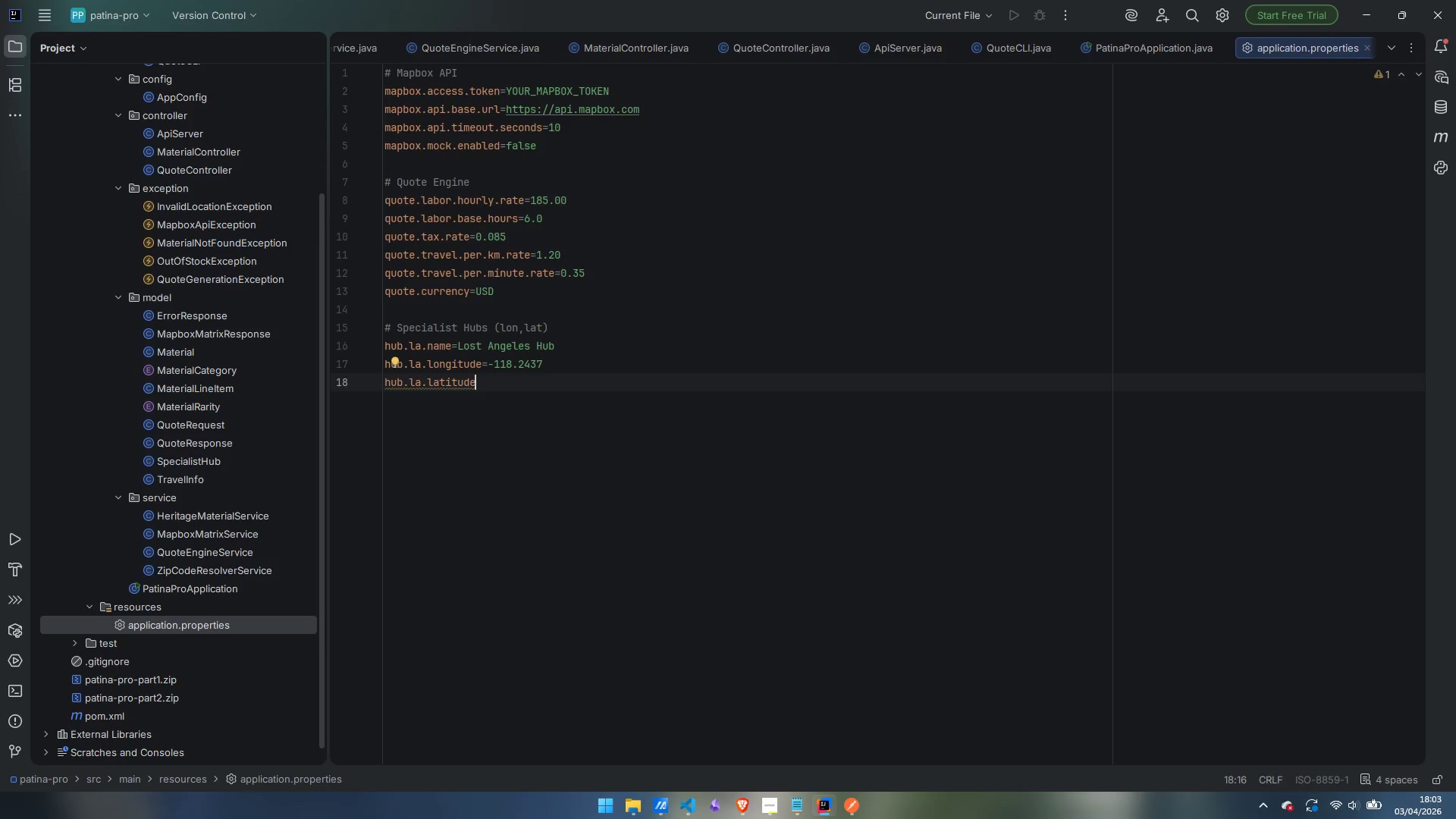 
key(Equal)
 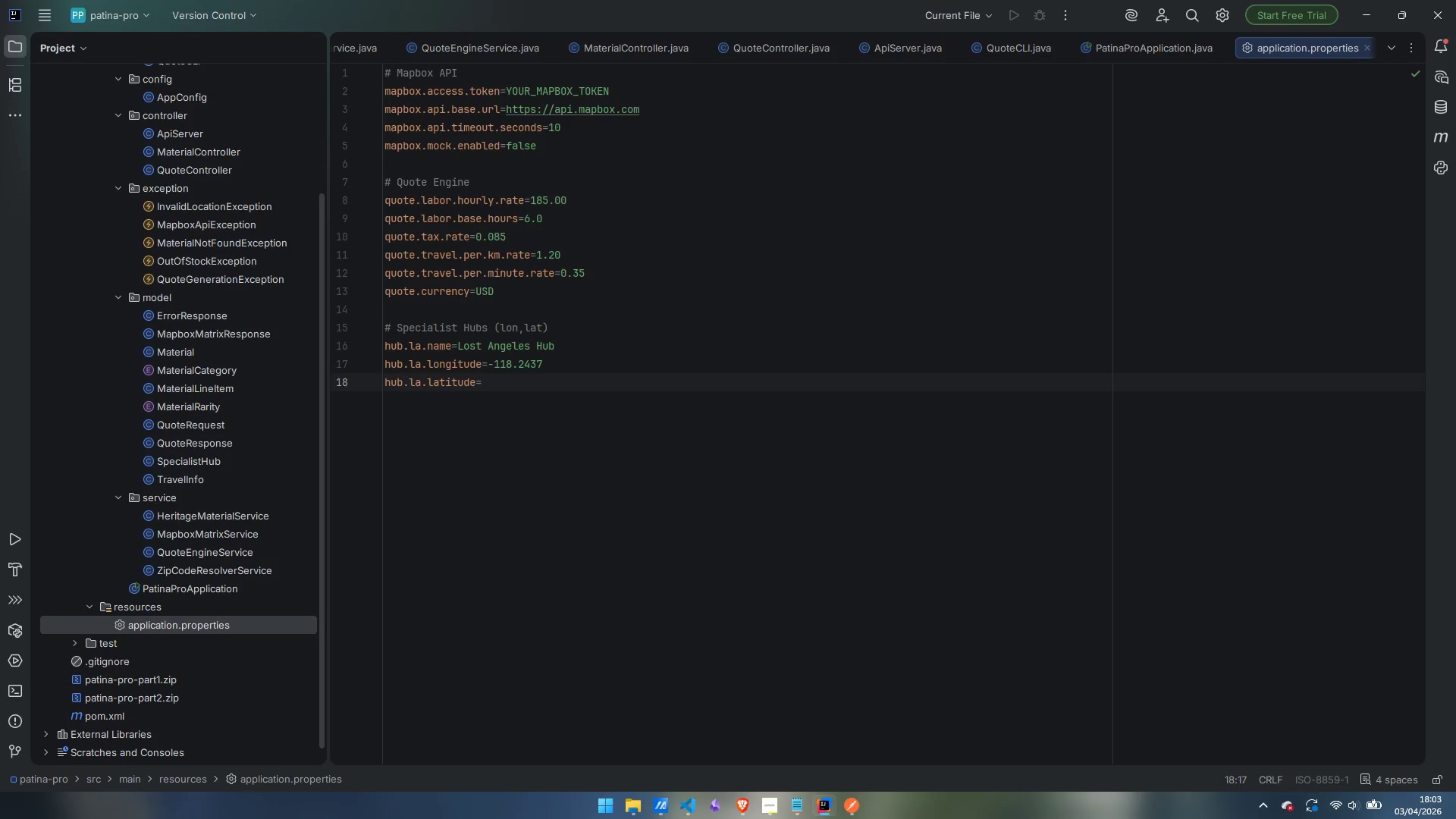 
type(34.0522)
 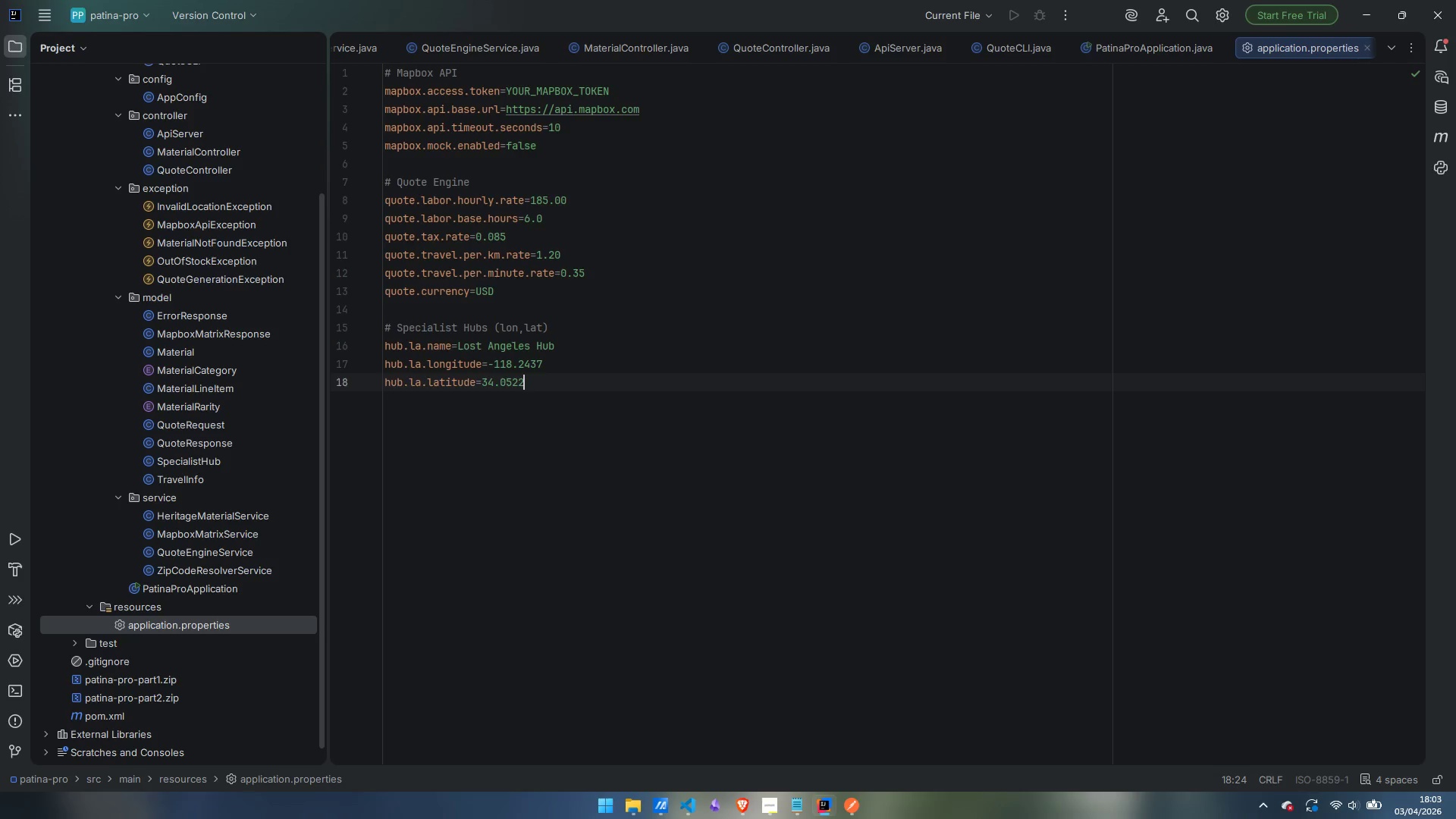 
key(Enter)
 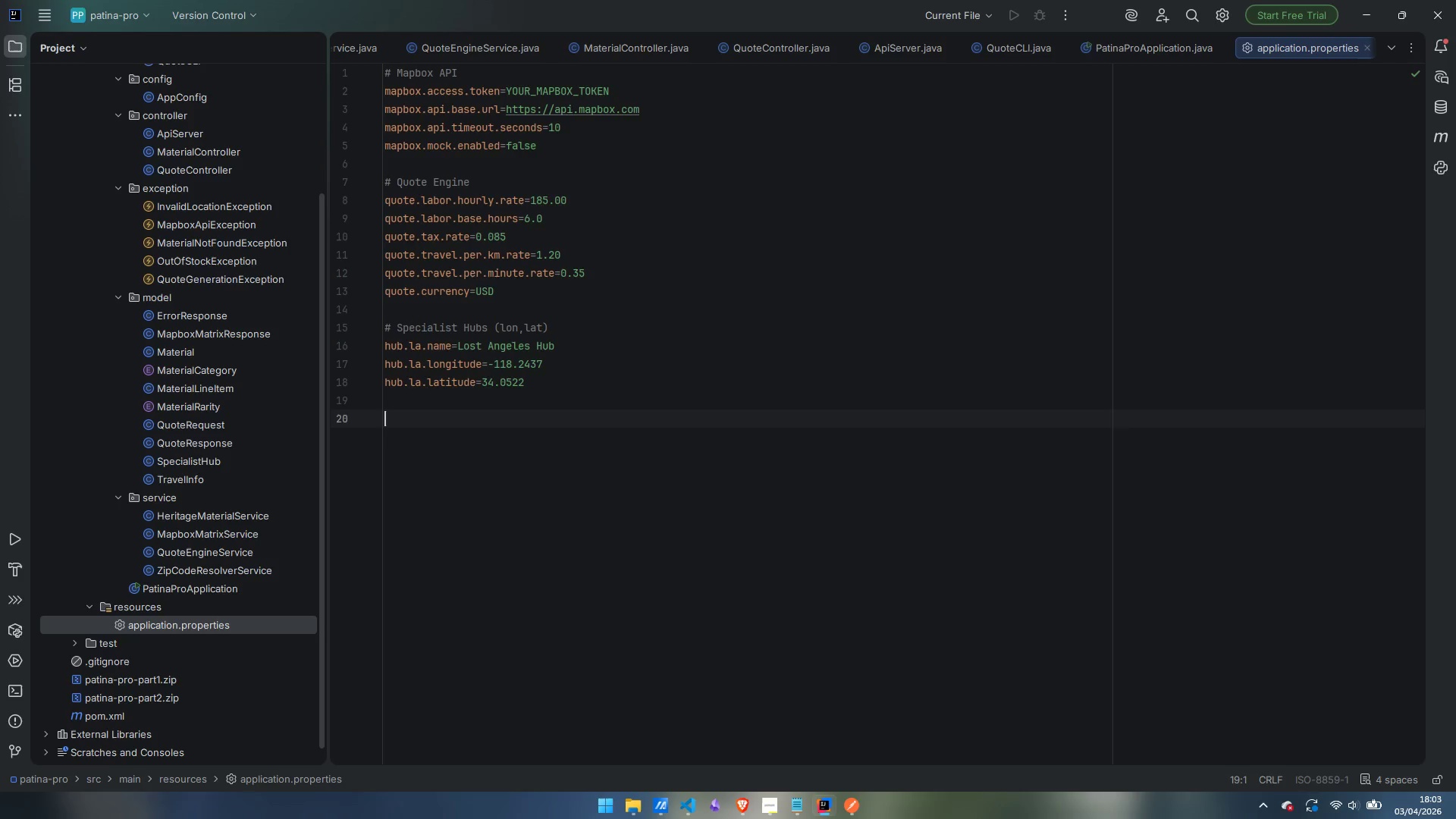 
key(Enter)
 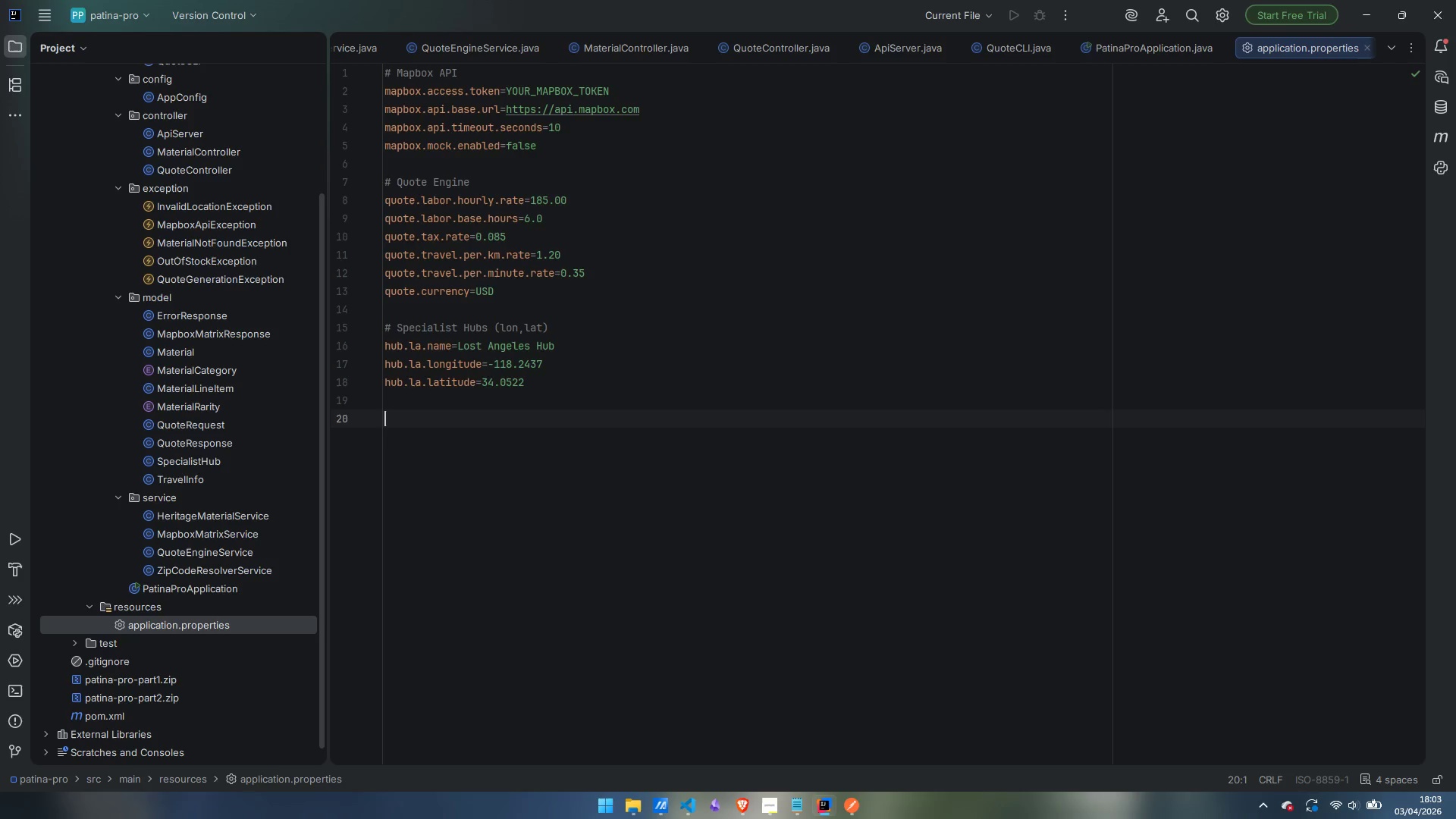 
type(hub.sf.name=San Fransisco Hub)
 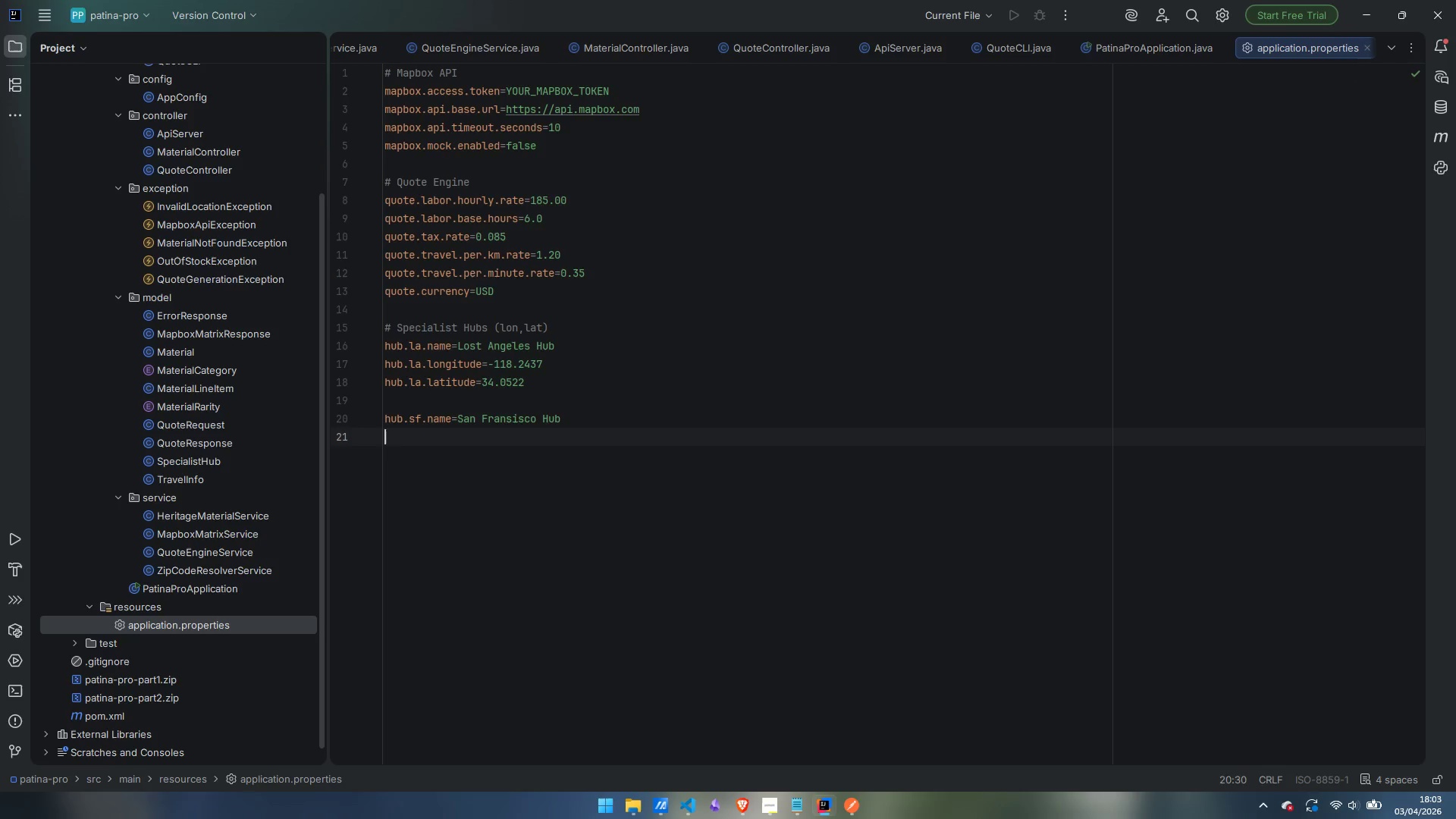 
 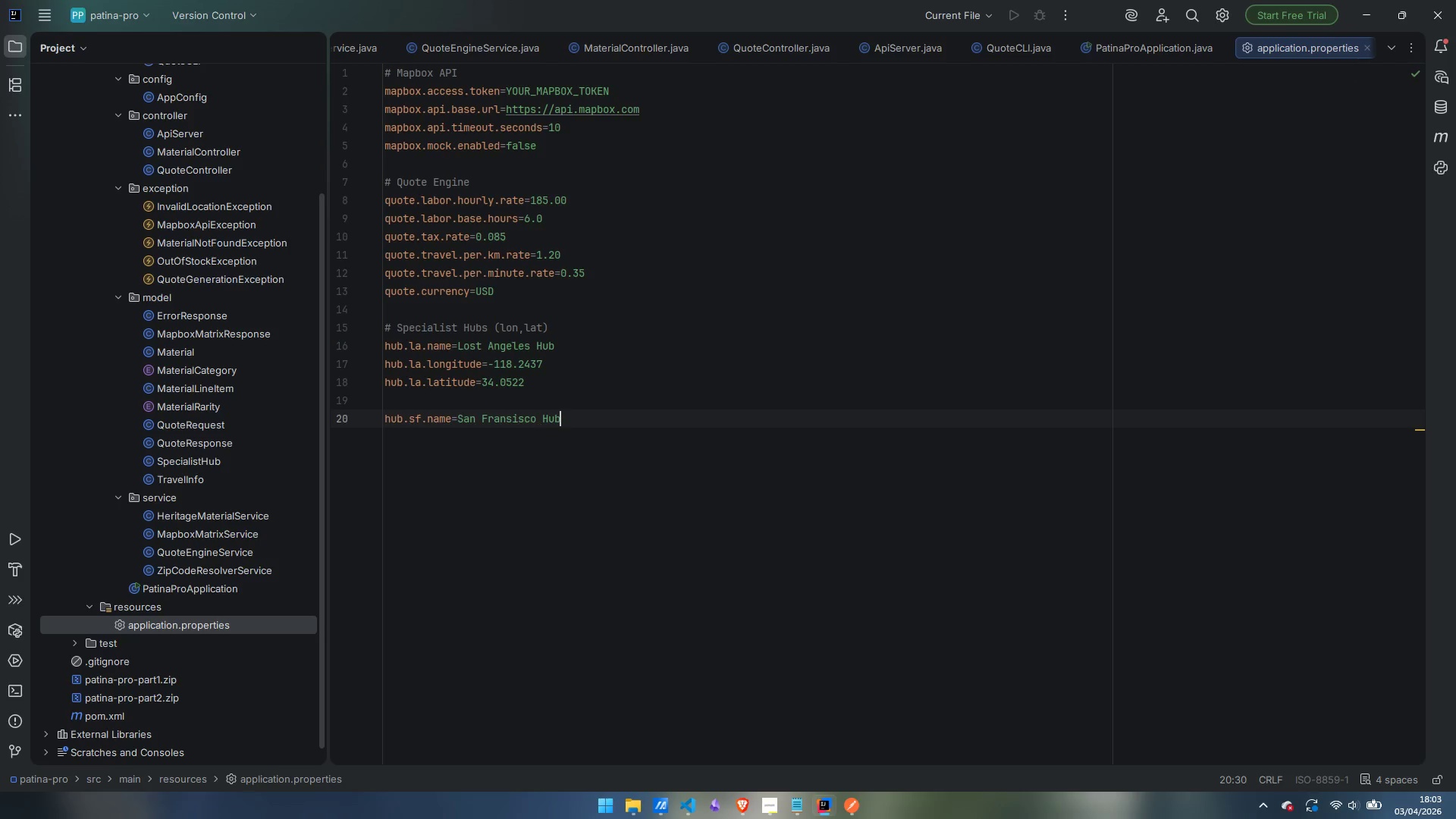 
key(Enter)
 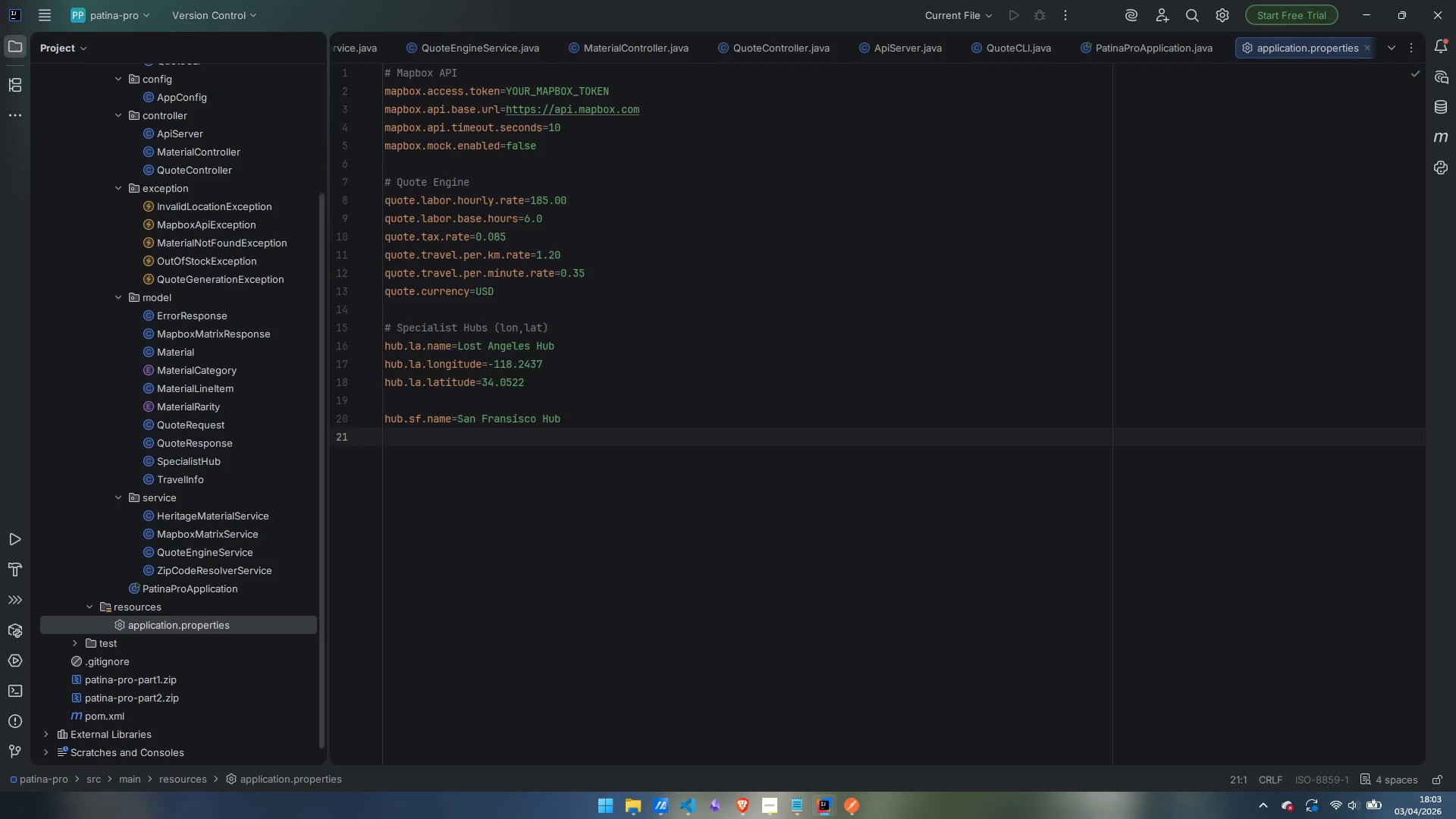 
type(hub.sf.k)
key(Backspace)
type(longitude=-122.4194)
 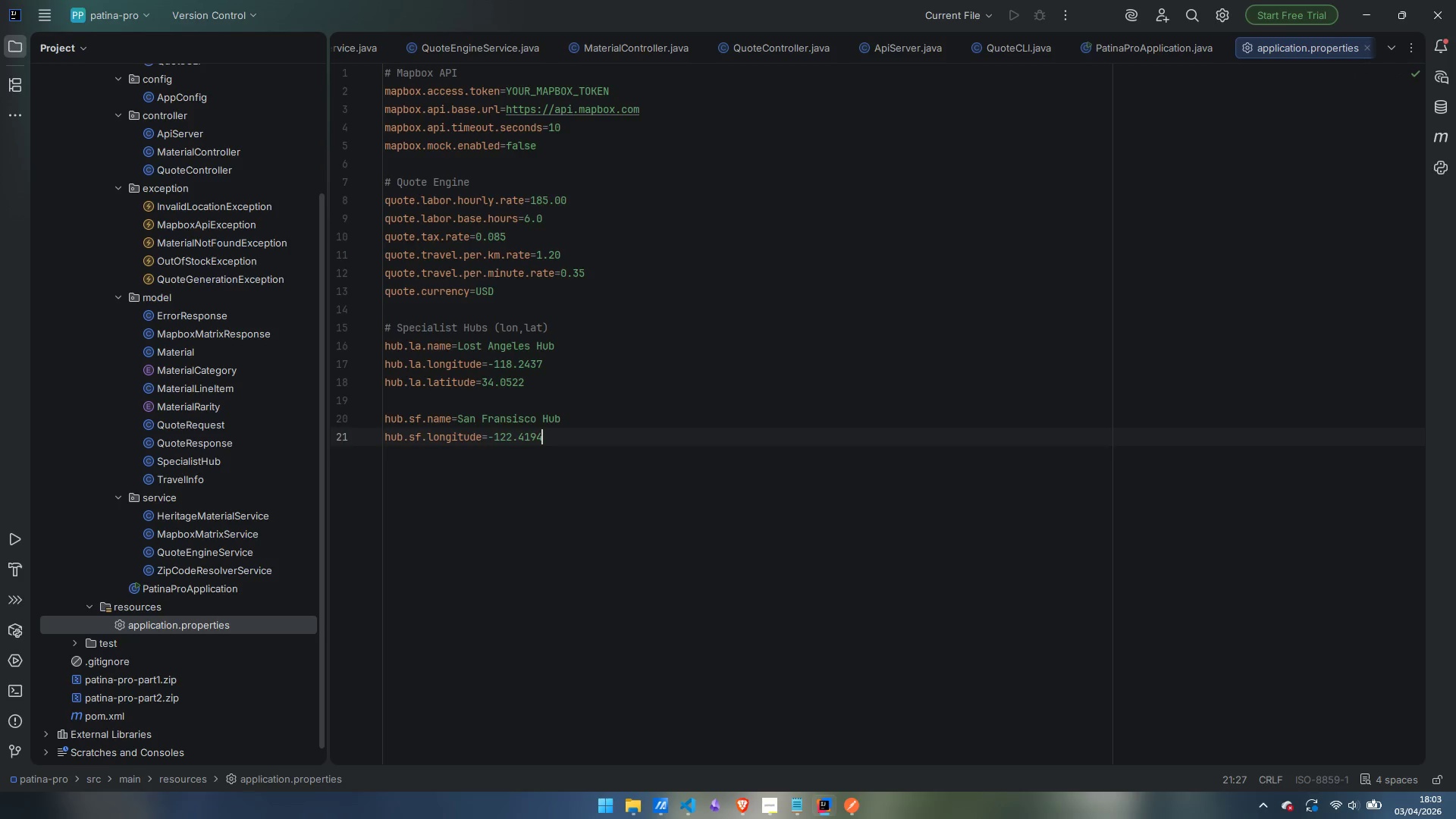 
key(Enter)
 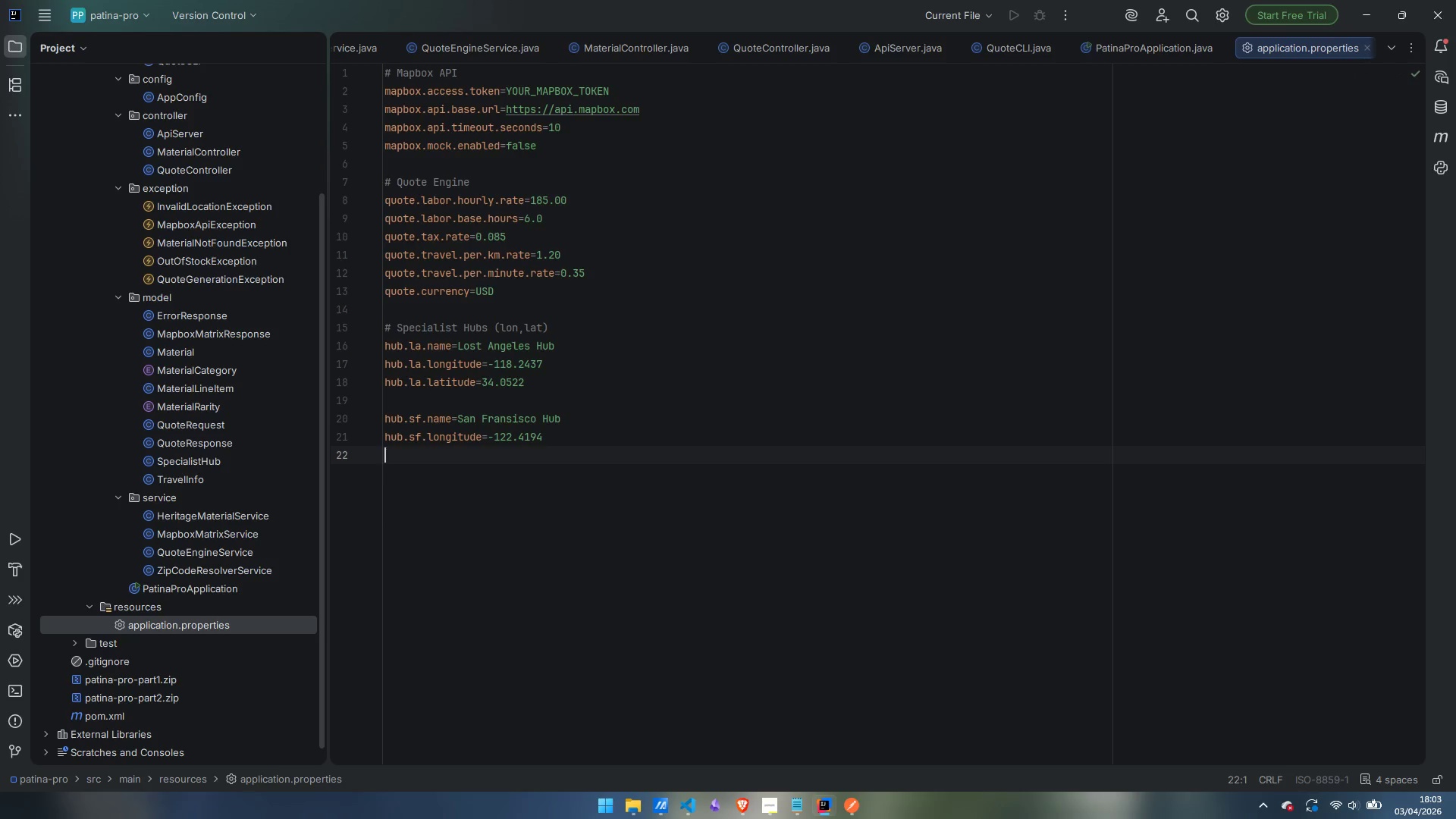 
type(hub.sf.latitude=37.7749)
 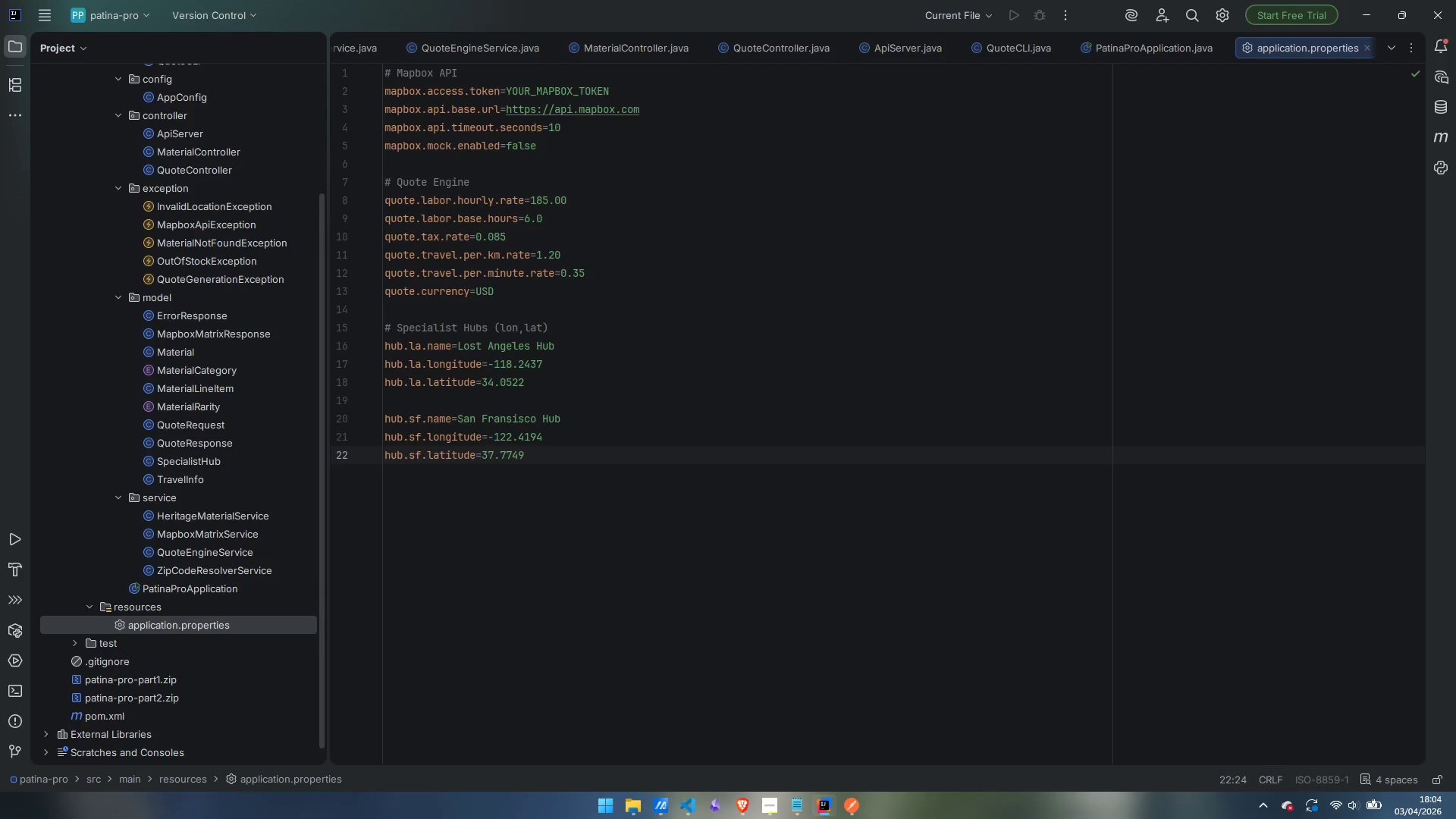 
key(Enter)
 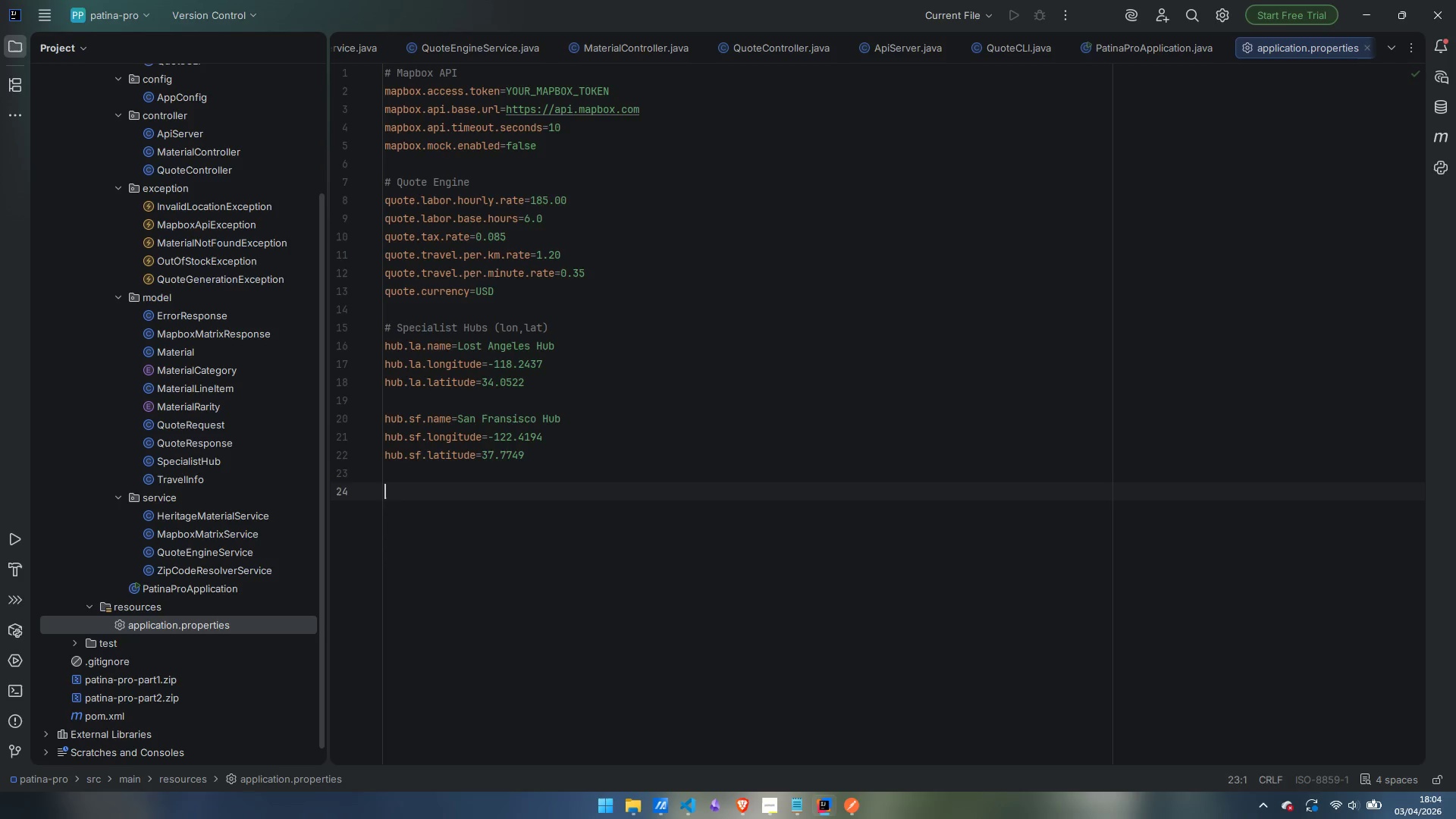 
key(Enter)
 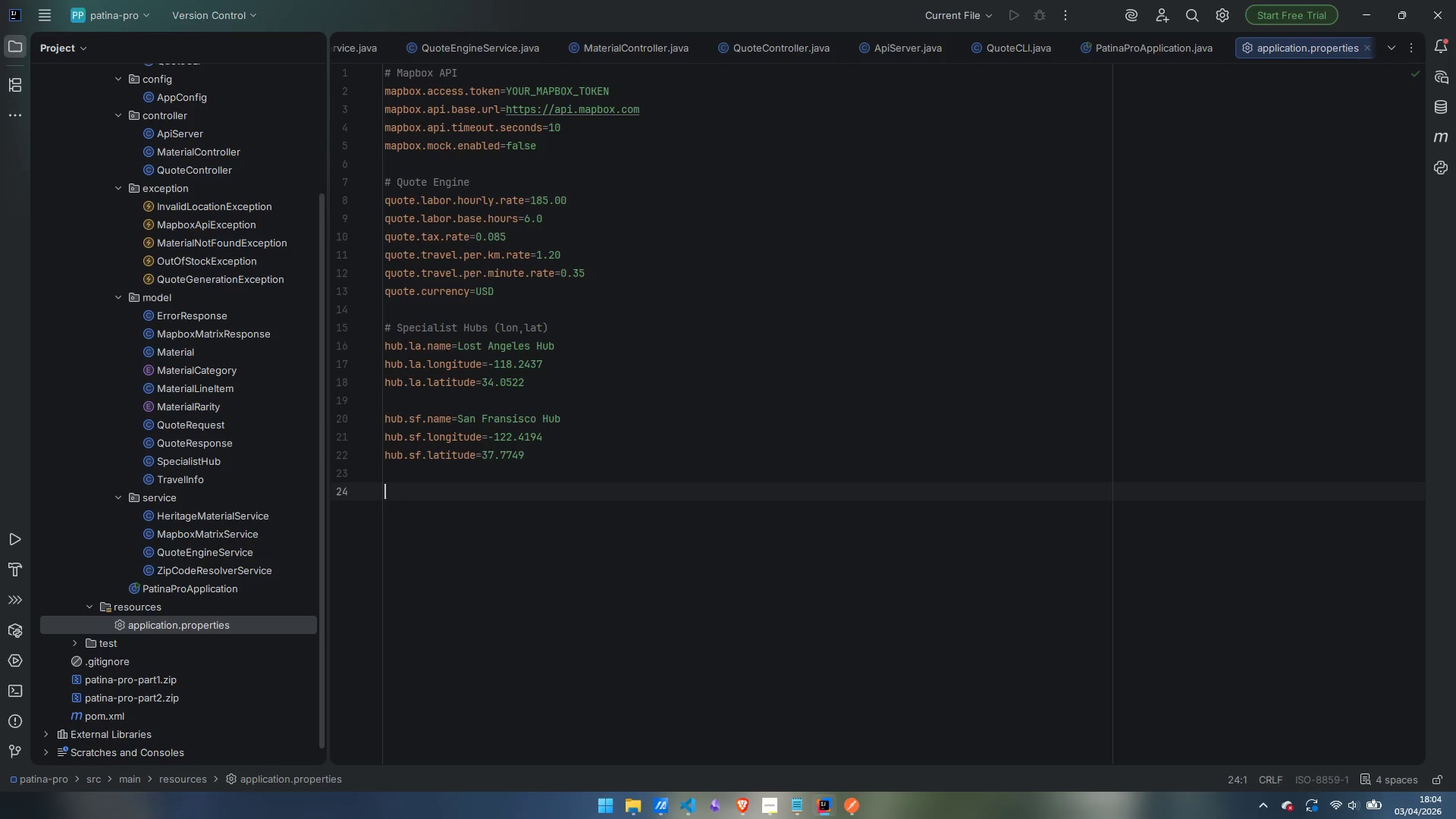 
type(hub.lv.name=Las Vegas Hub)
 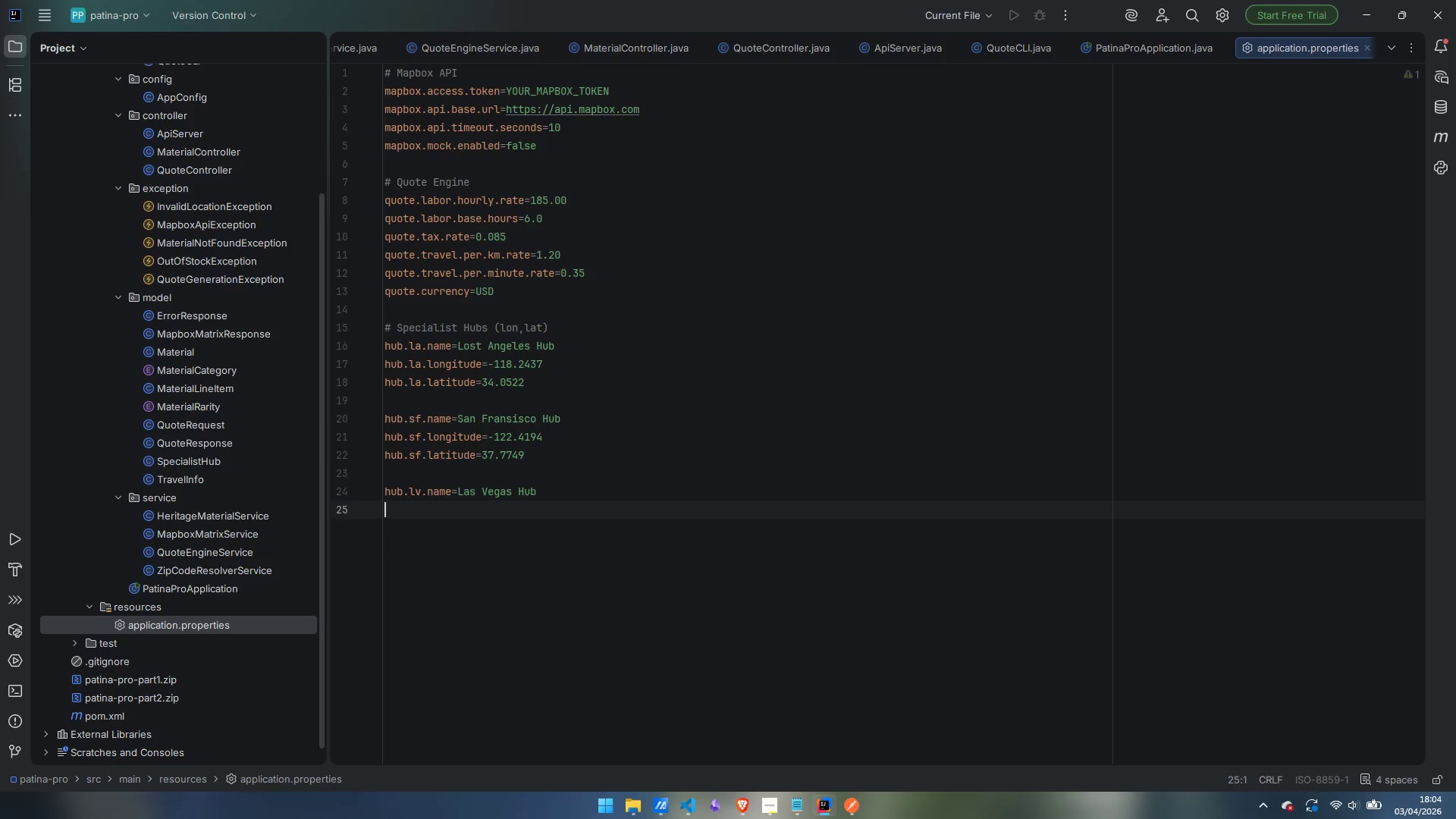 
 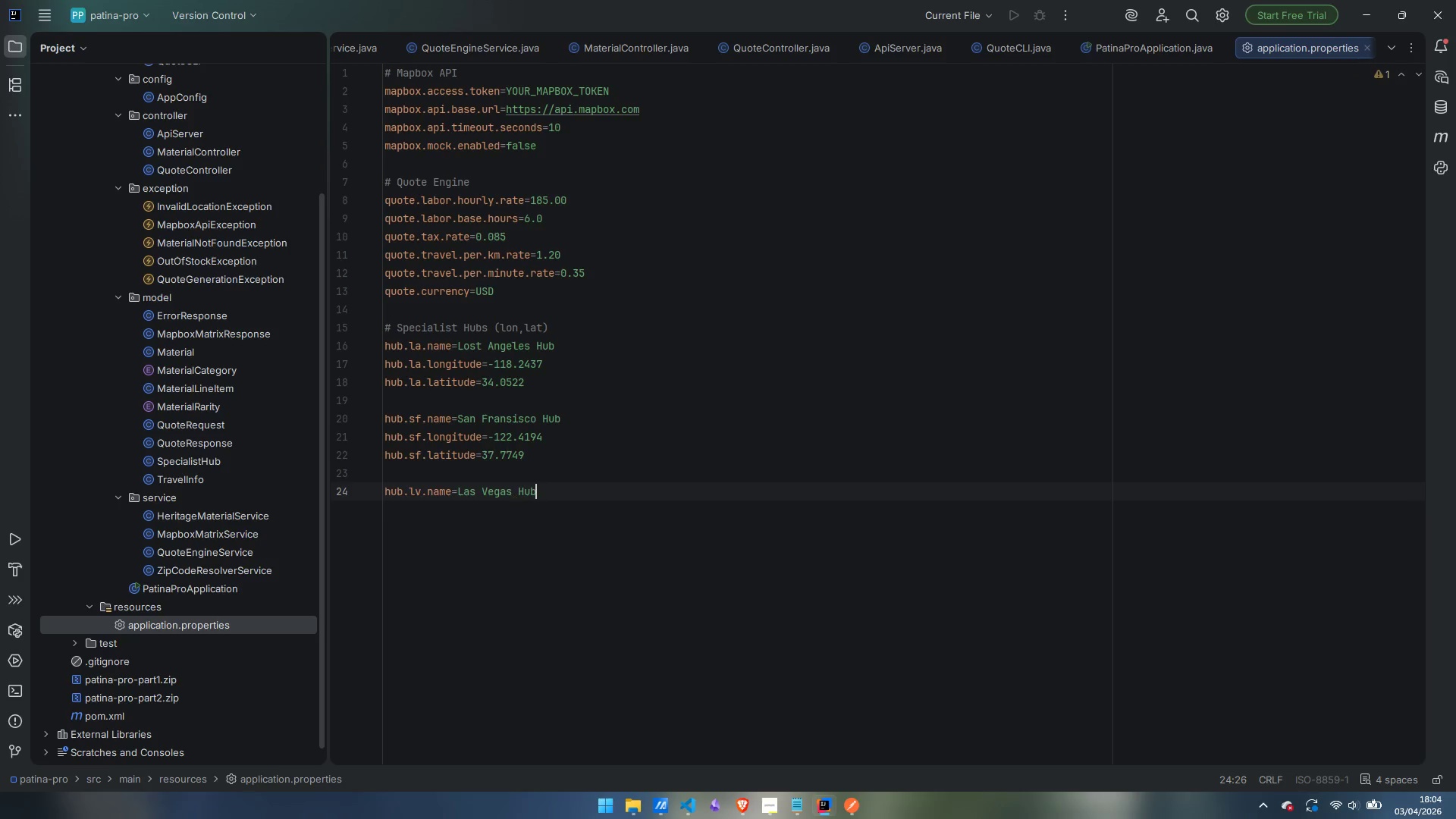 
key(Enter)
 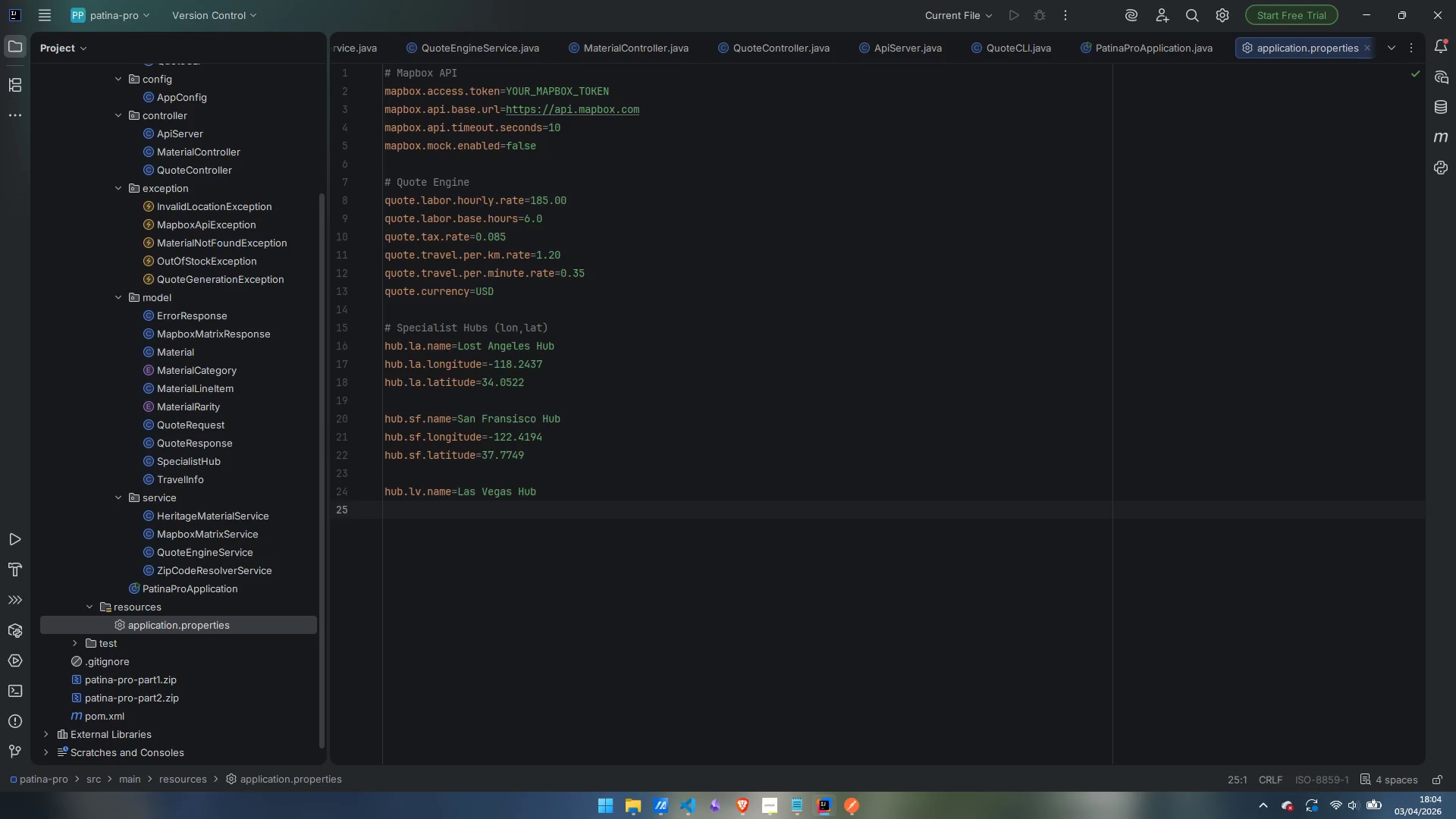 
type(hub.lv.longitude=-115.1398)
 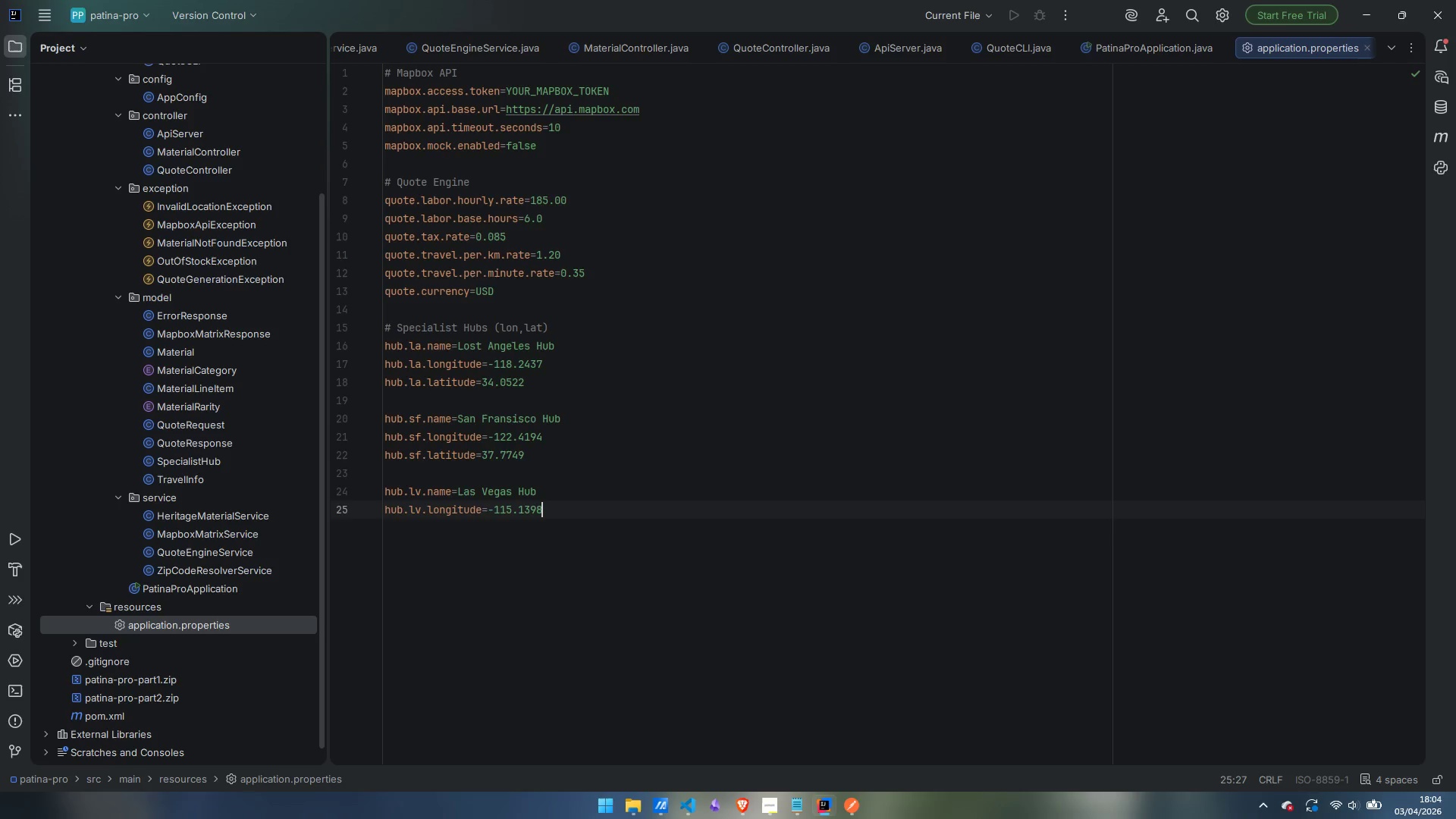 
key(Enter)
 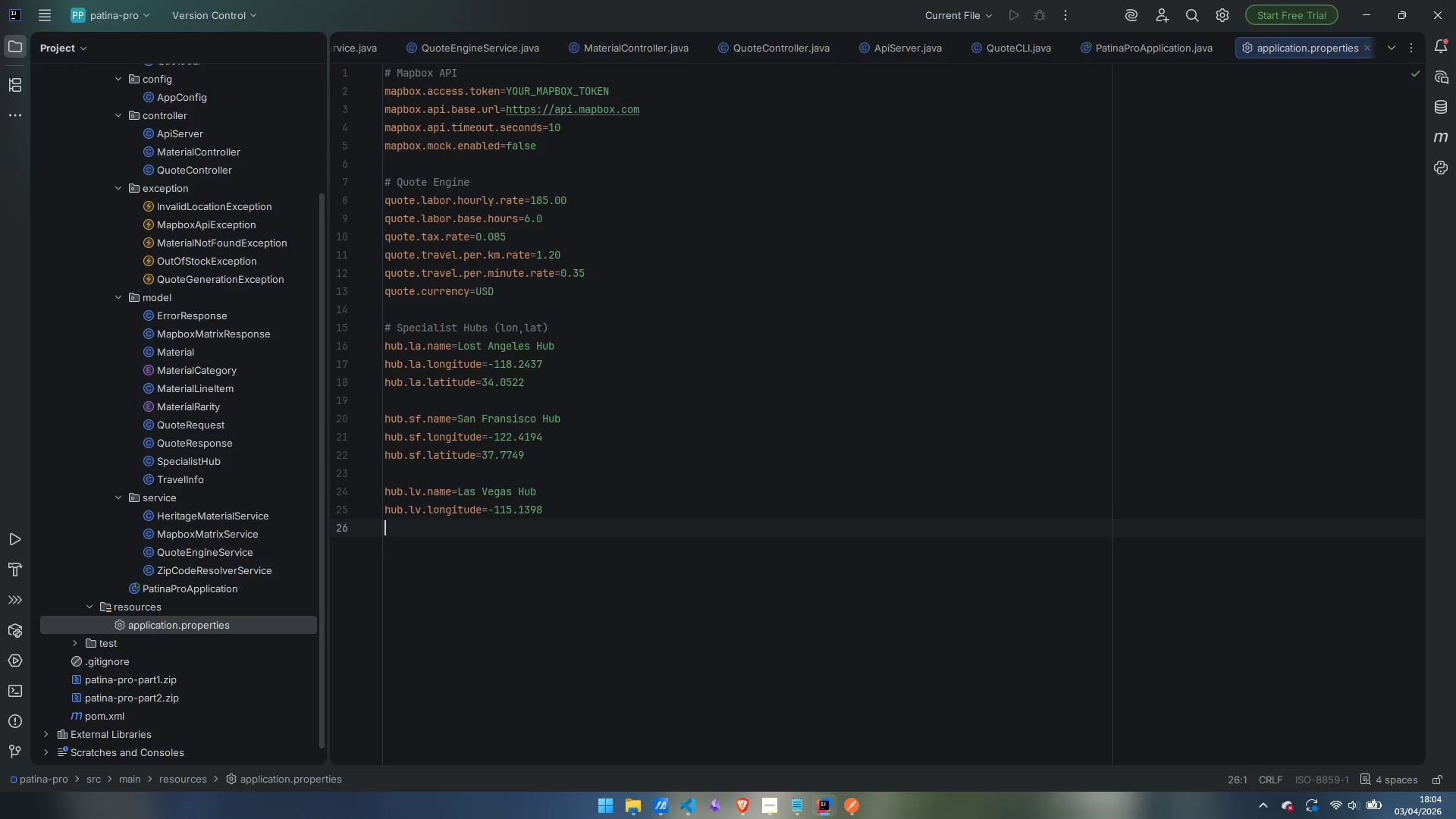 
type(hub.lv.latitude=36.1699)
 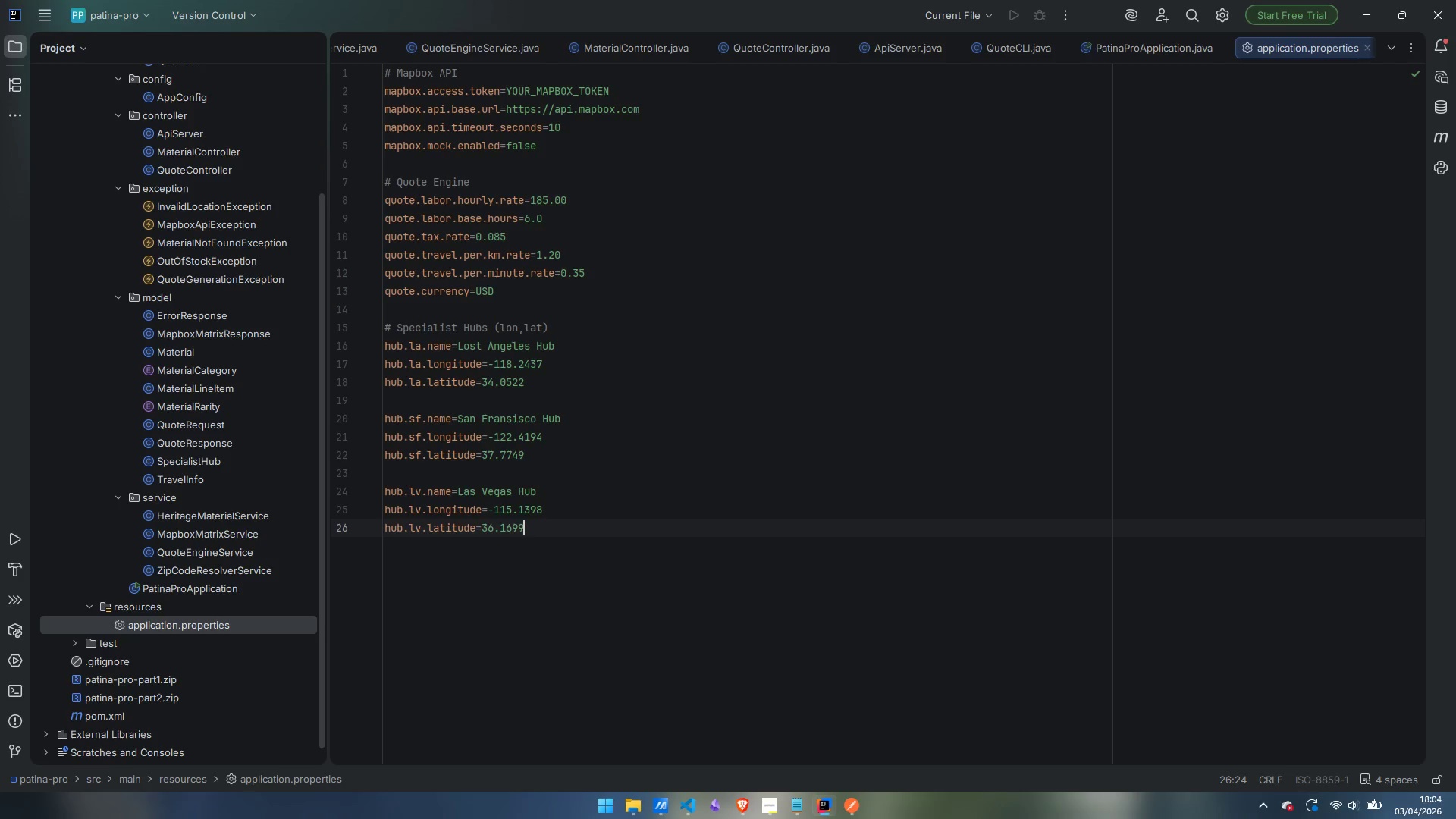 
key(Enter)
 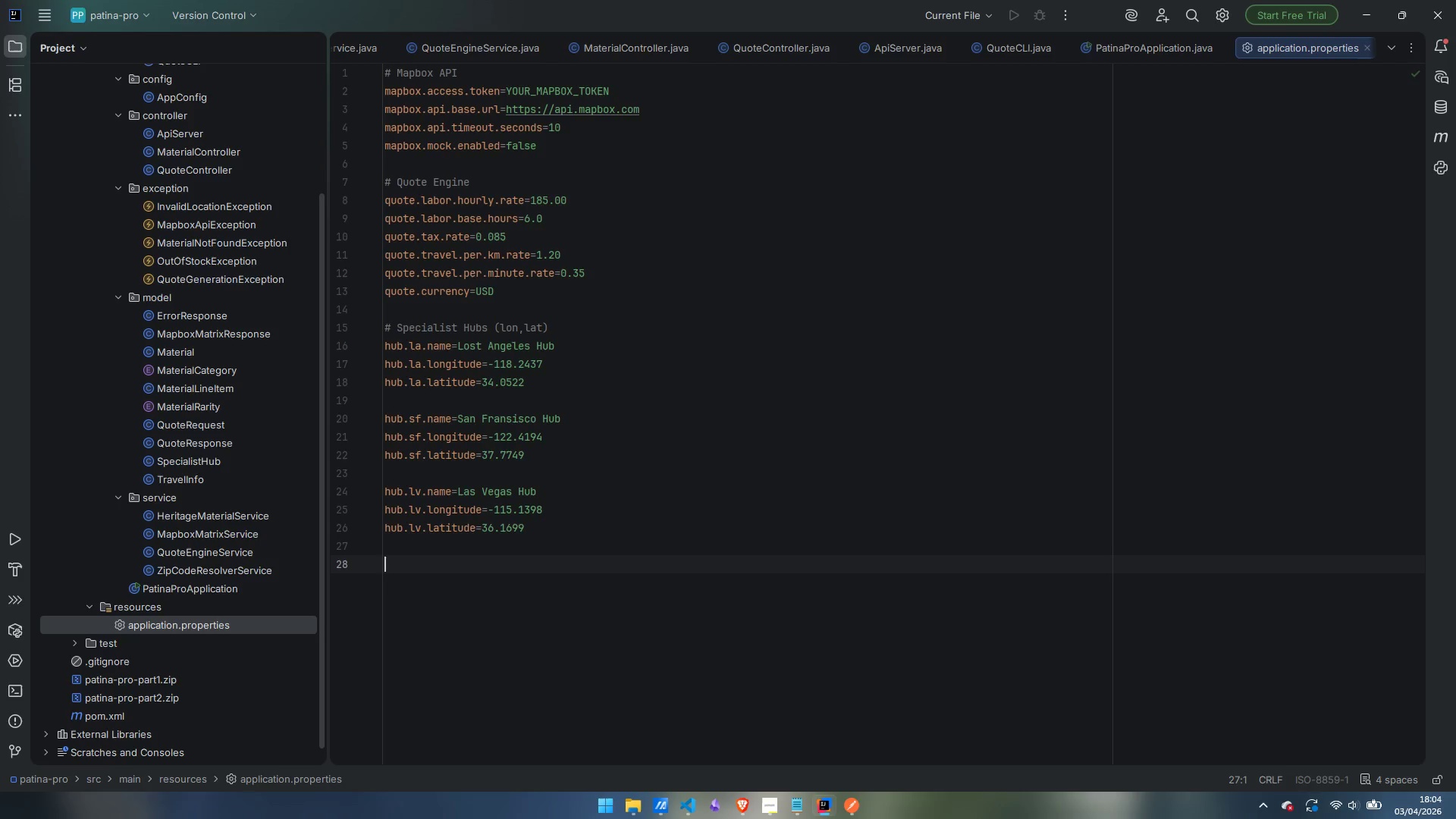 
key(Enter)
 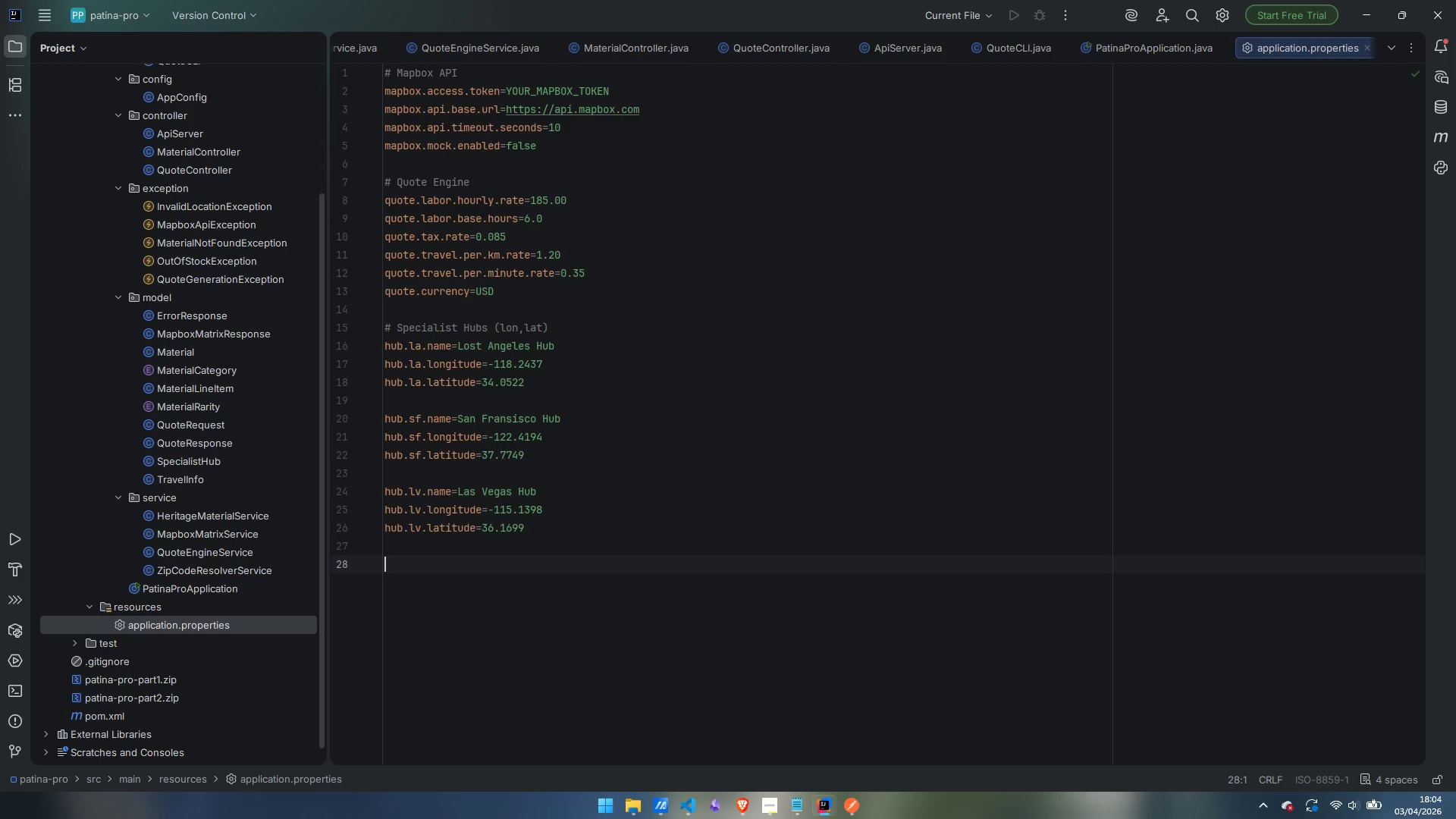 
type(# API Server)
 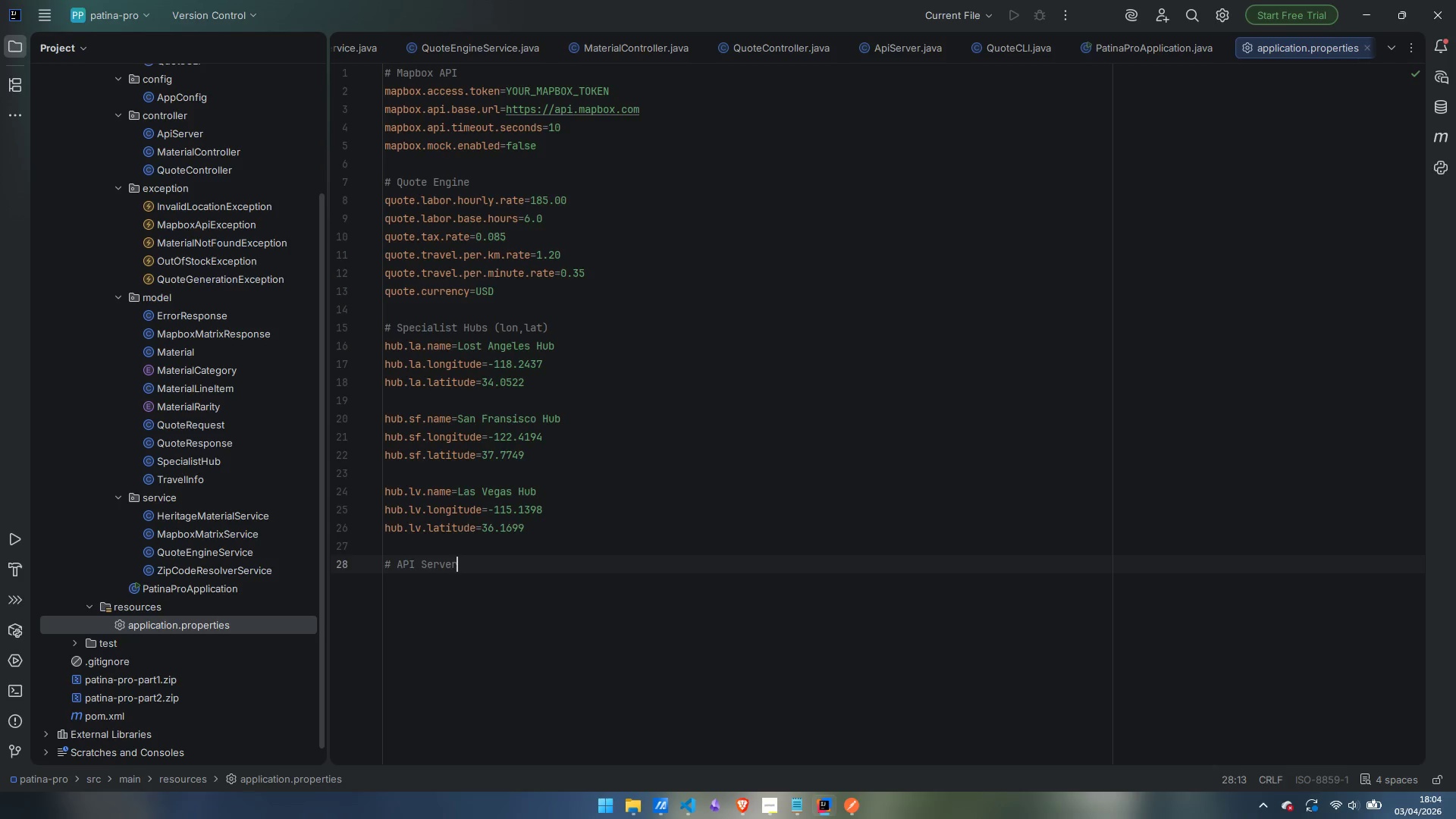 
key(Enter)
 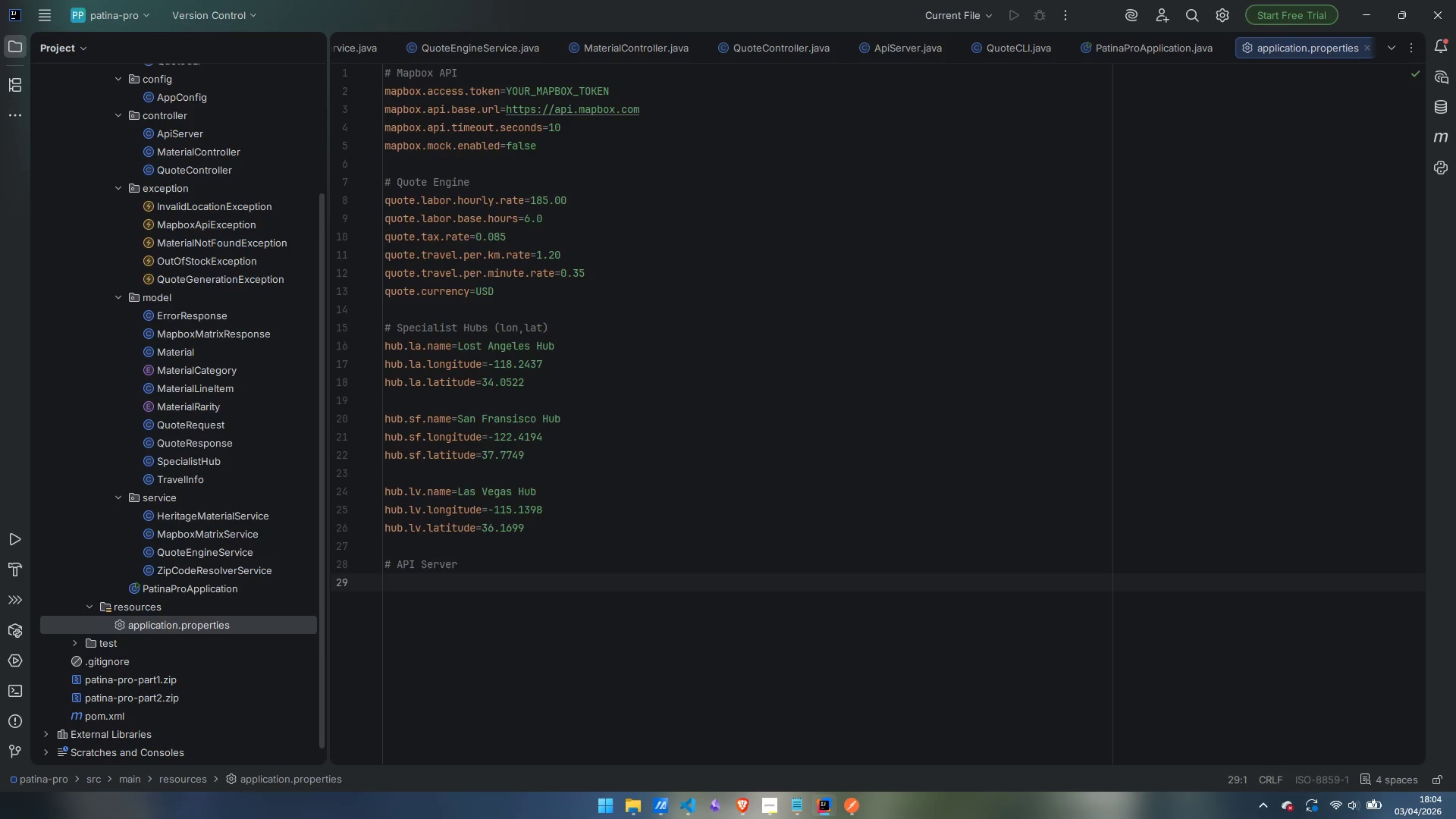 
wait(7.19)
 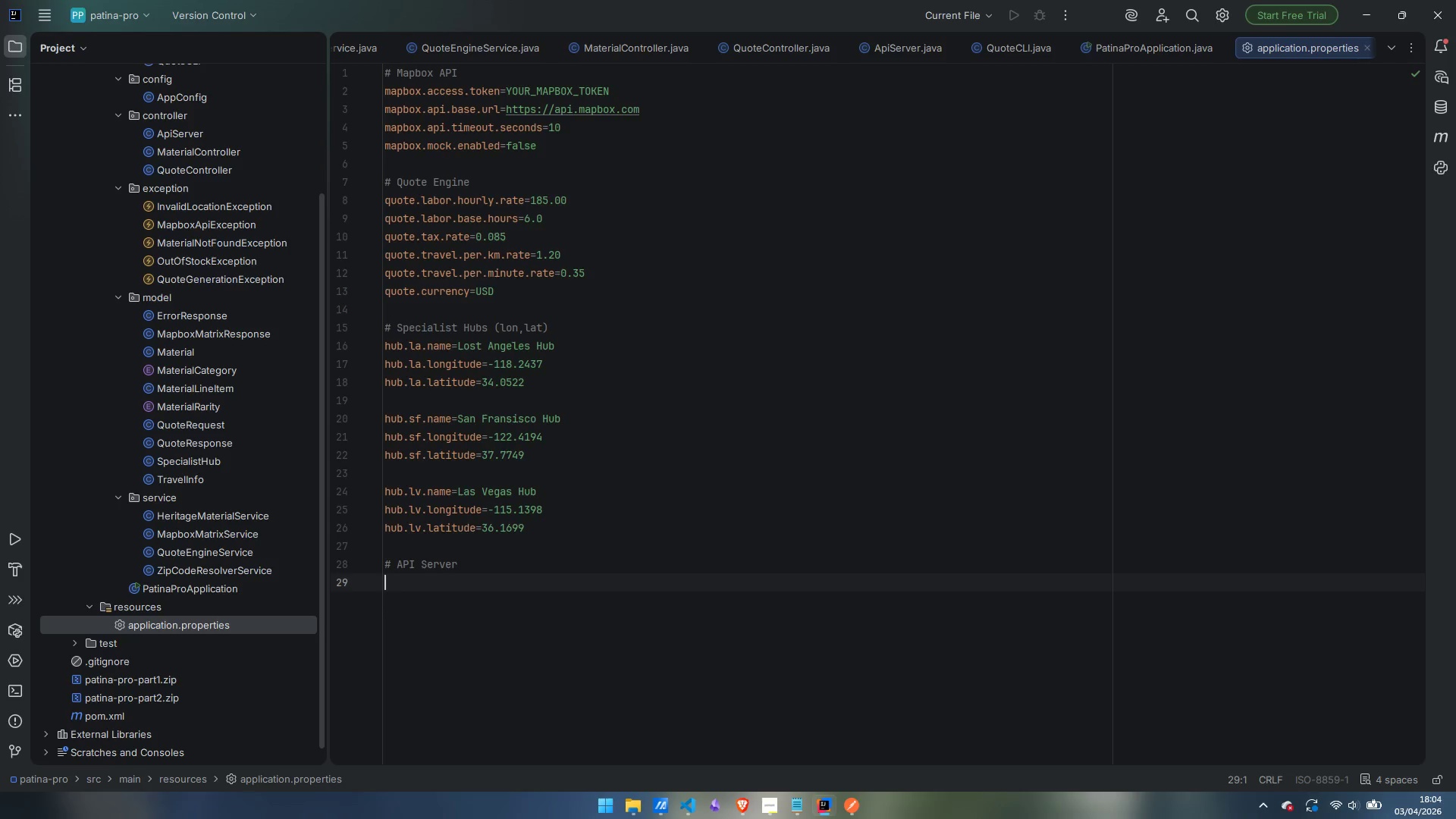 
type(server.port)
key(Backspace)
type(=7070)
 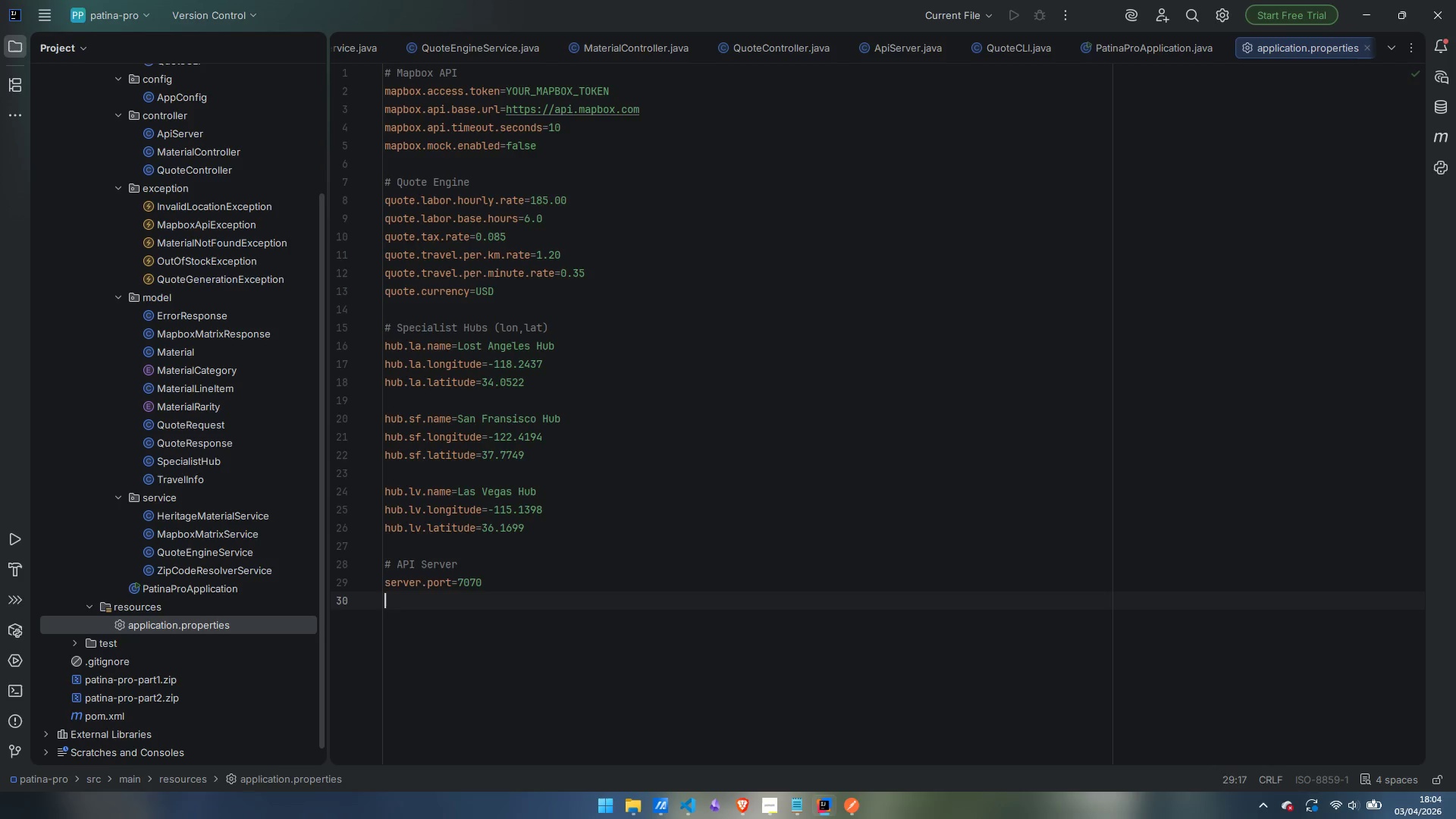 
hold_key(key=Space, duration=6.64)
 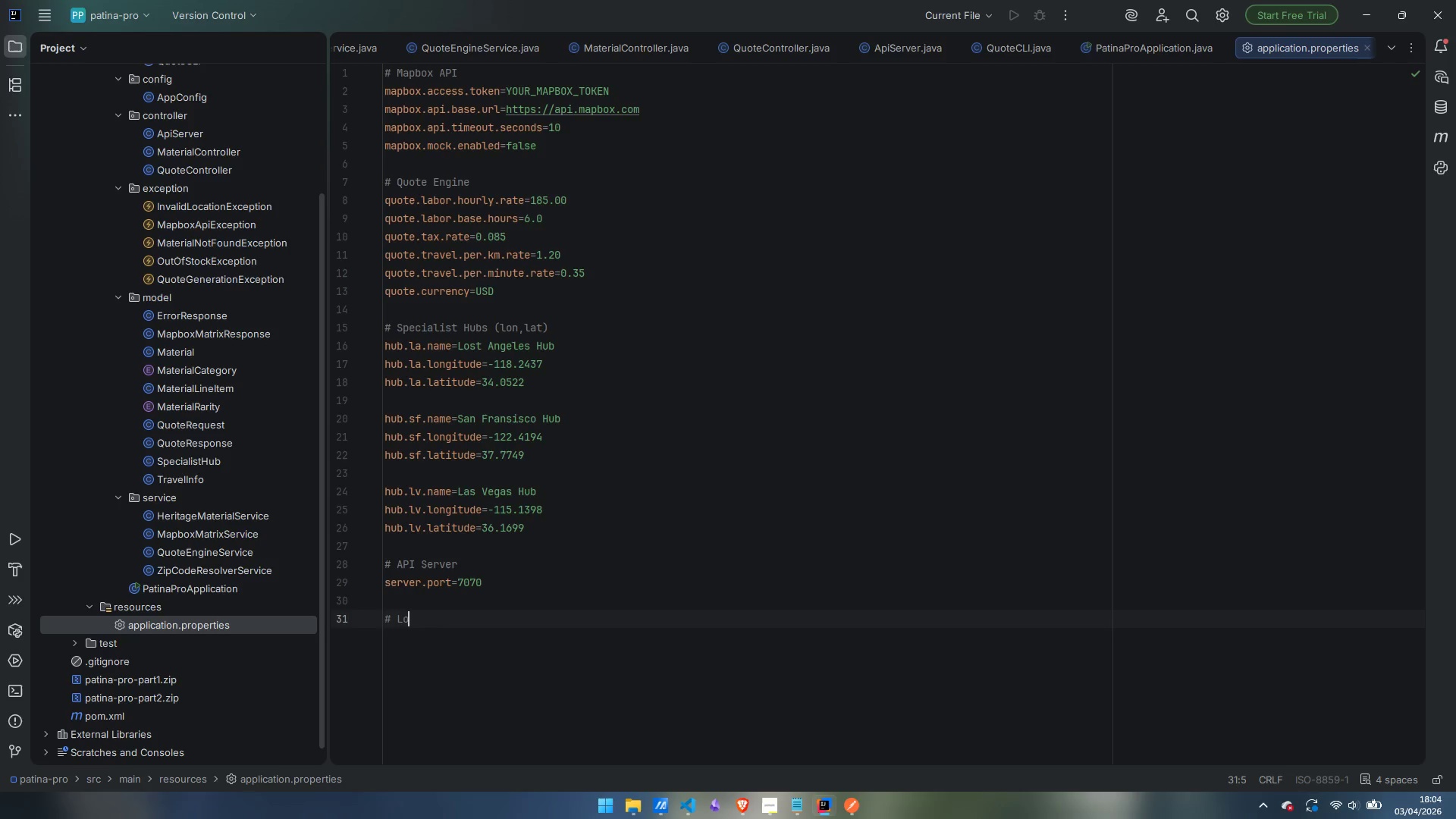 
key(Enter)
 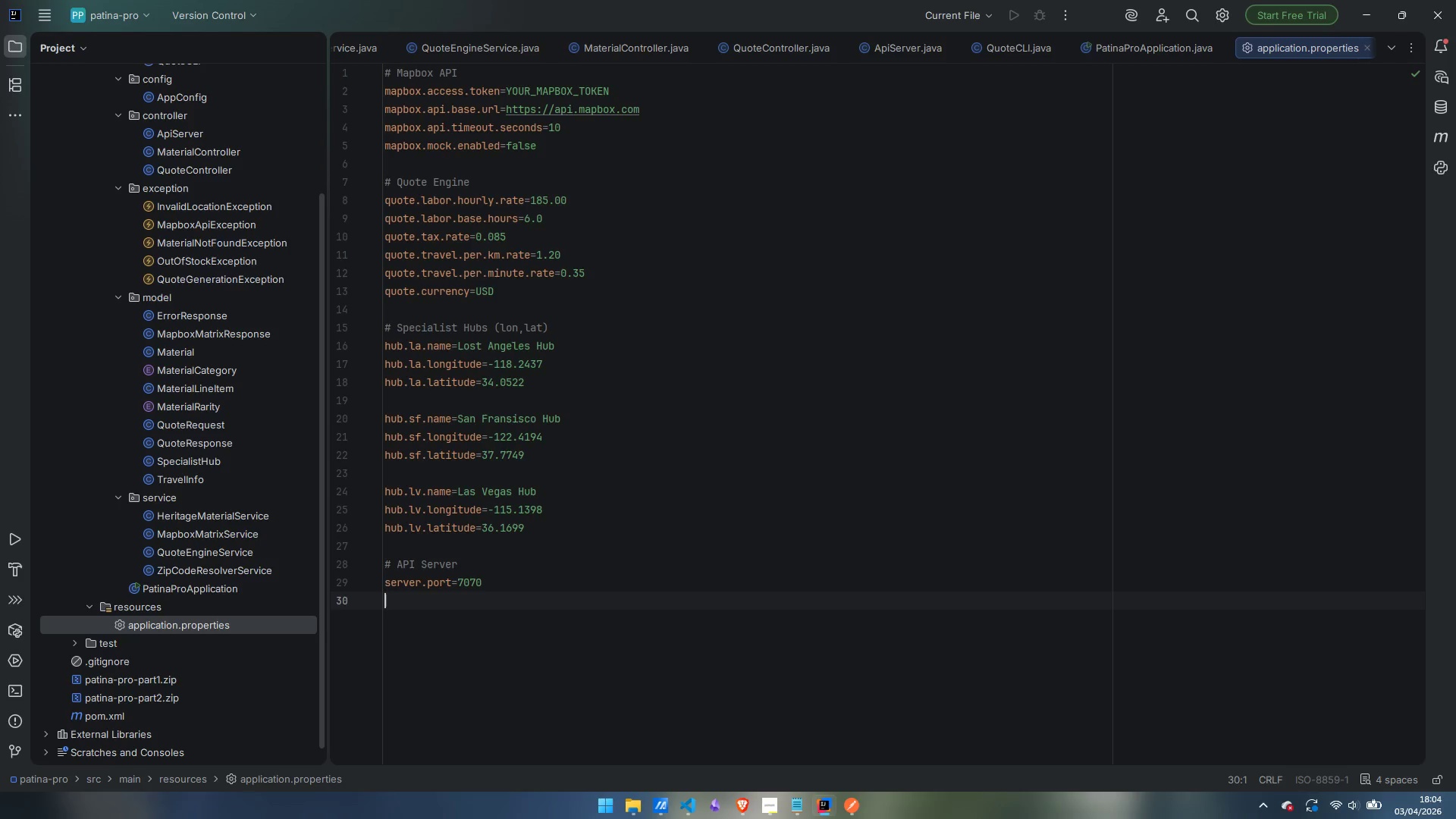 
key(Enter)
 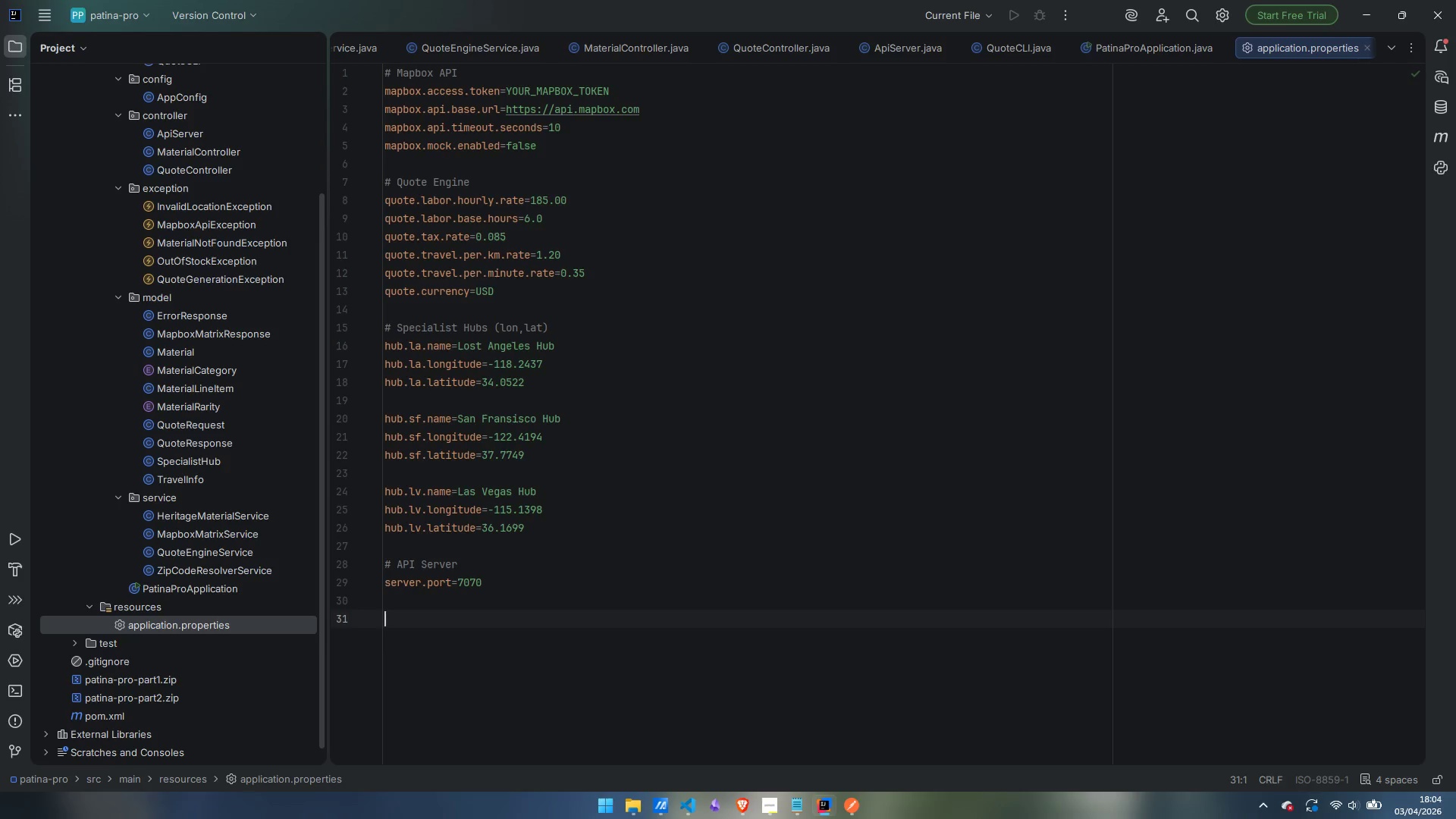 
type(#Logging)
 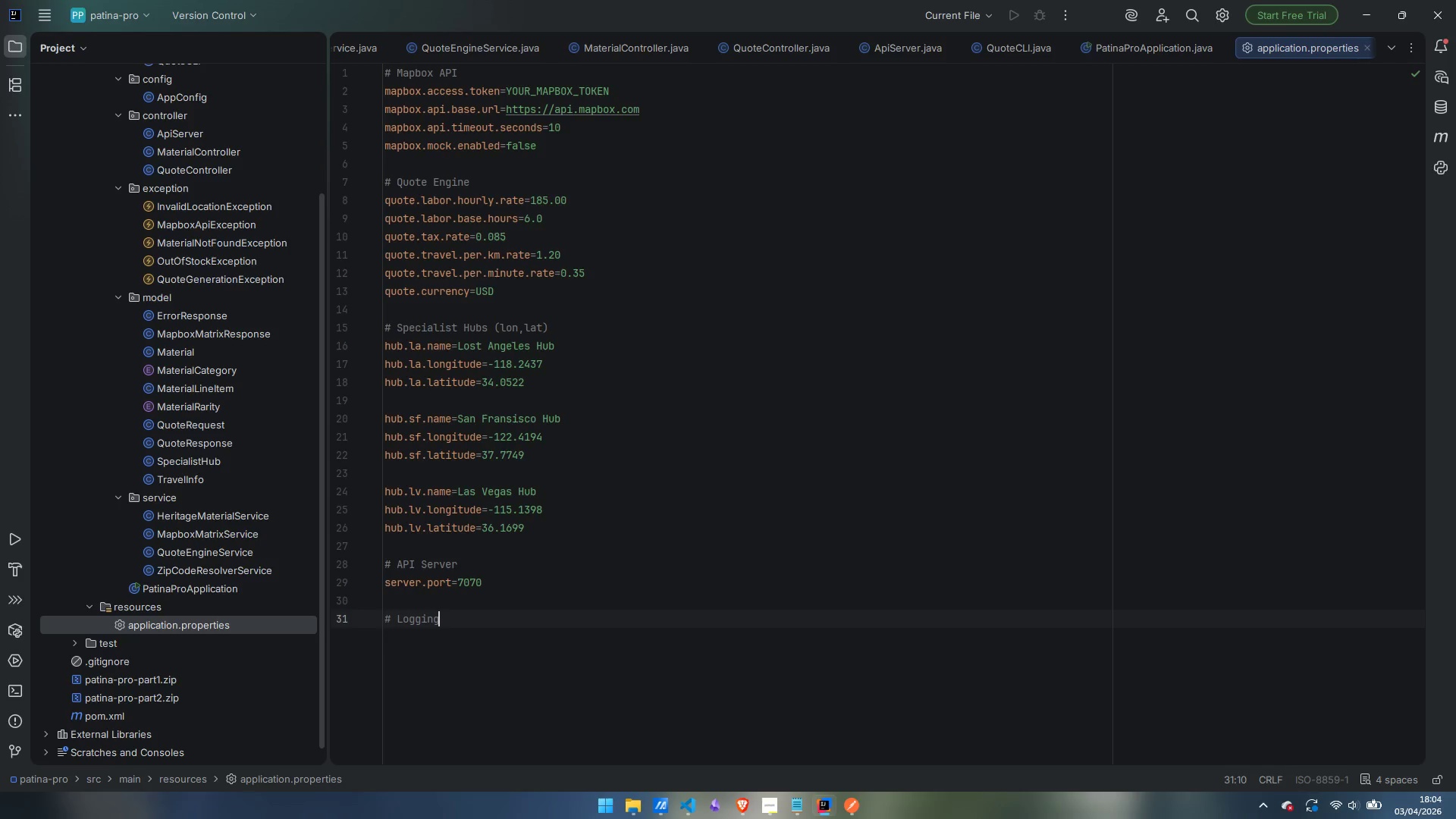 
key(Enter)
 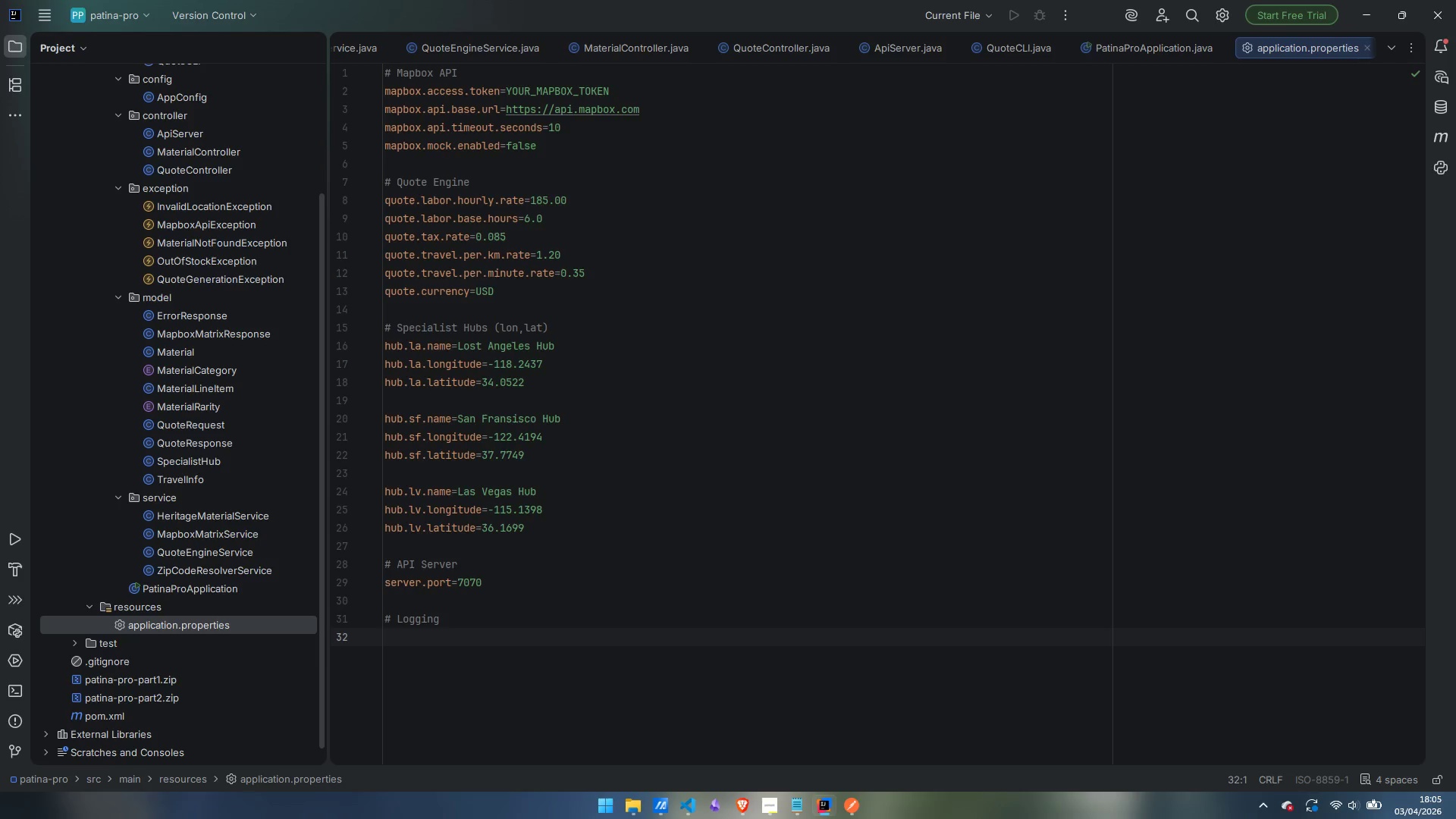 
type(logging.in)
key(Backspace)
key(Backspace)
type(level=INFO)
 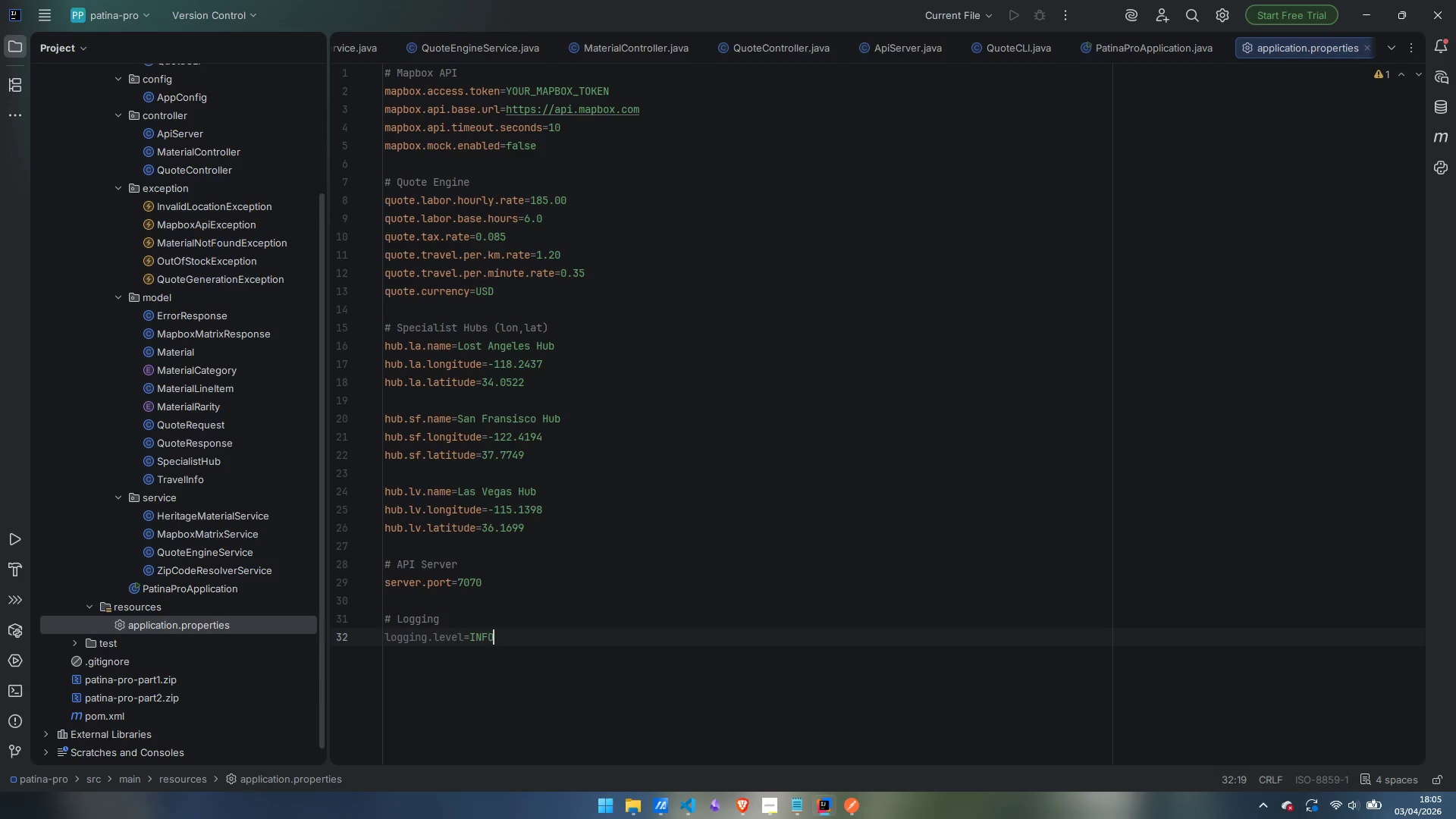 
wait(15.36)
 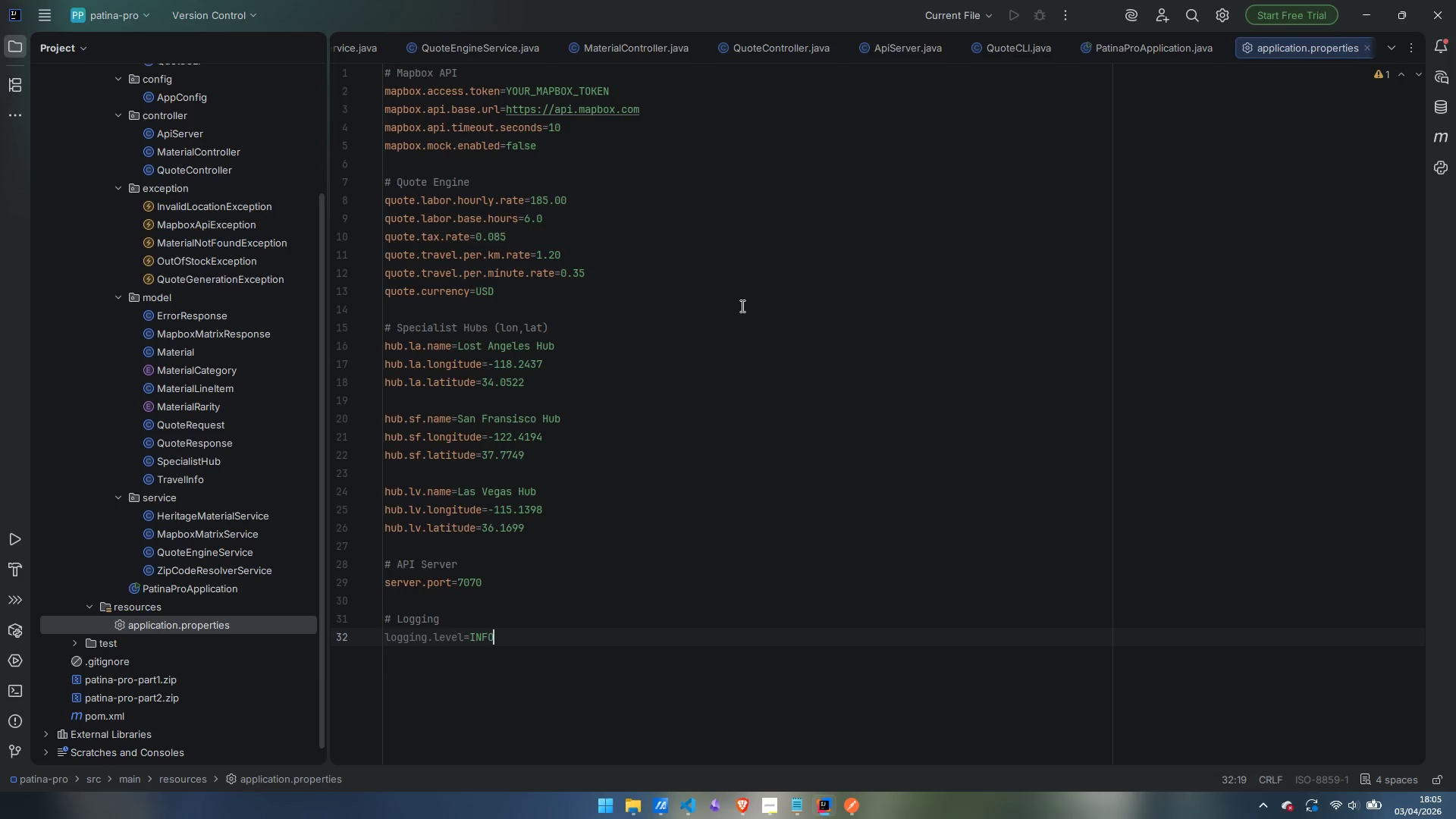 
right_click([120, 607])
 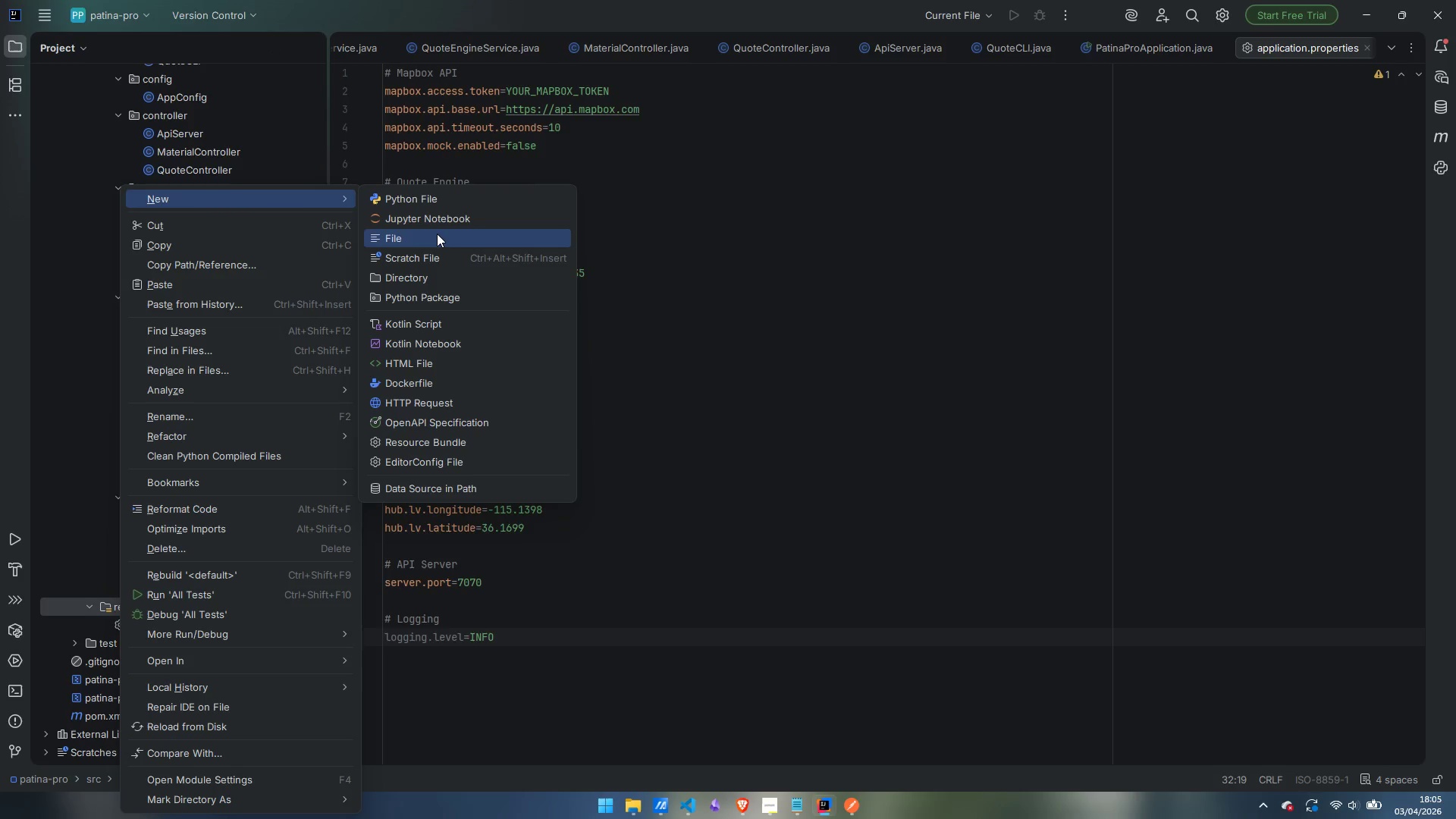 
wait(10.69)
 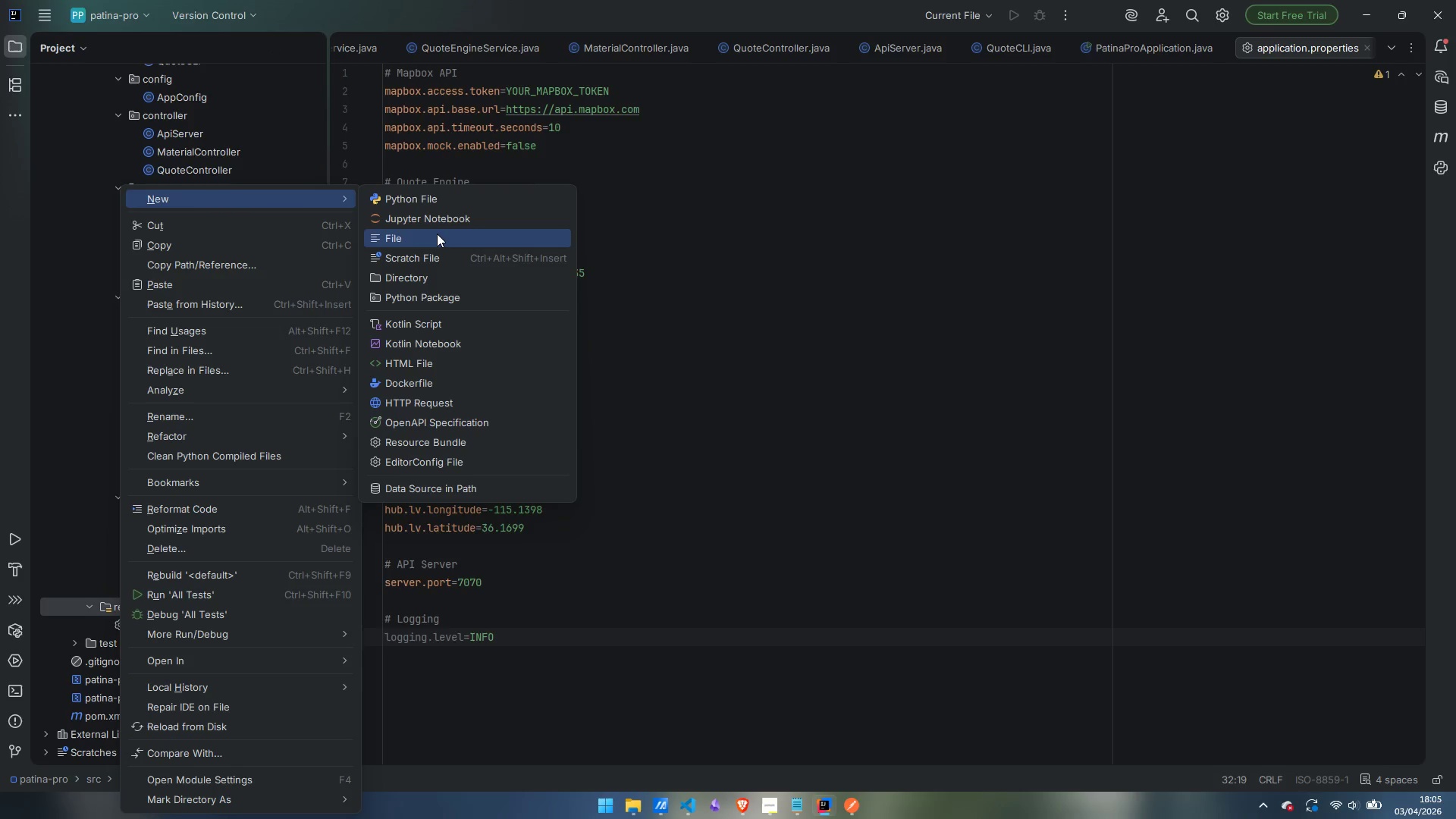 
left_click([437, 234])
 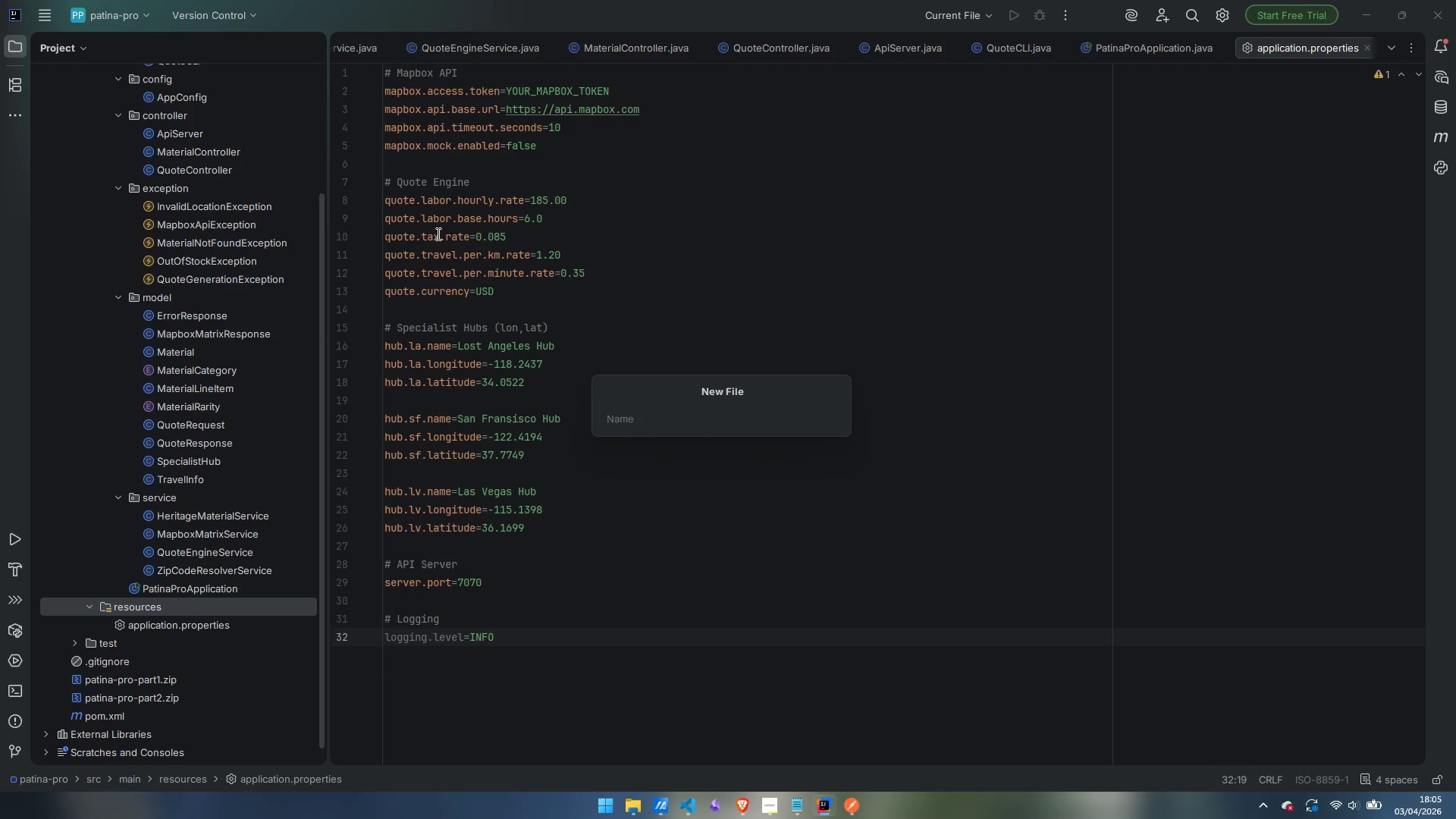 
type(logback.xml)
 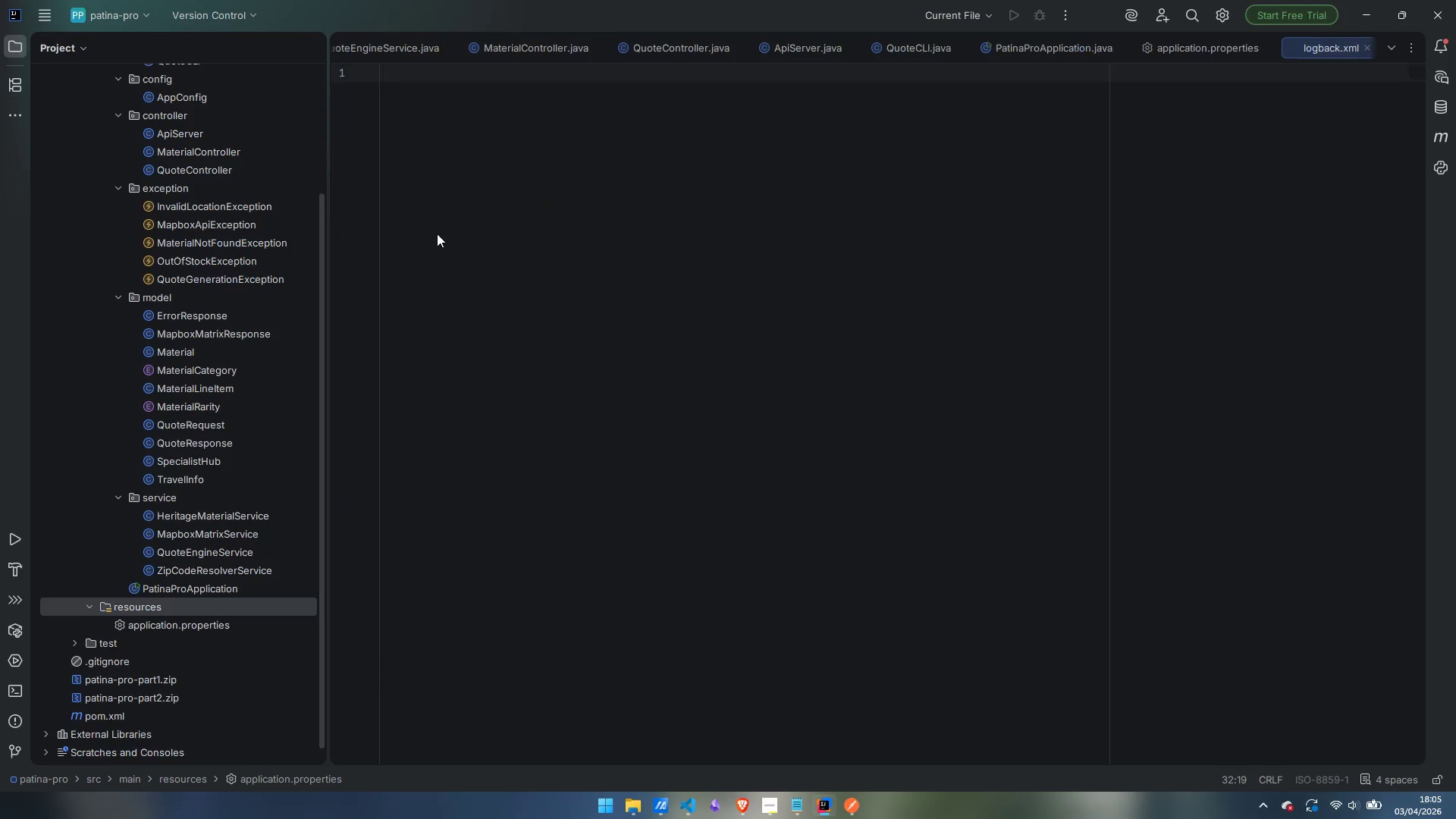 
key(Enter)
 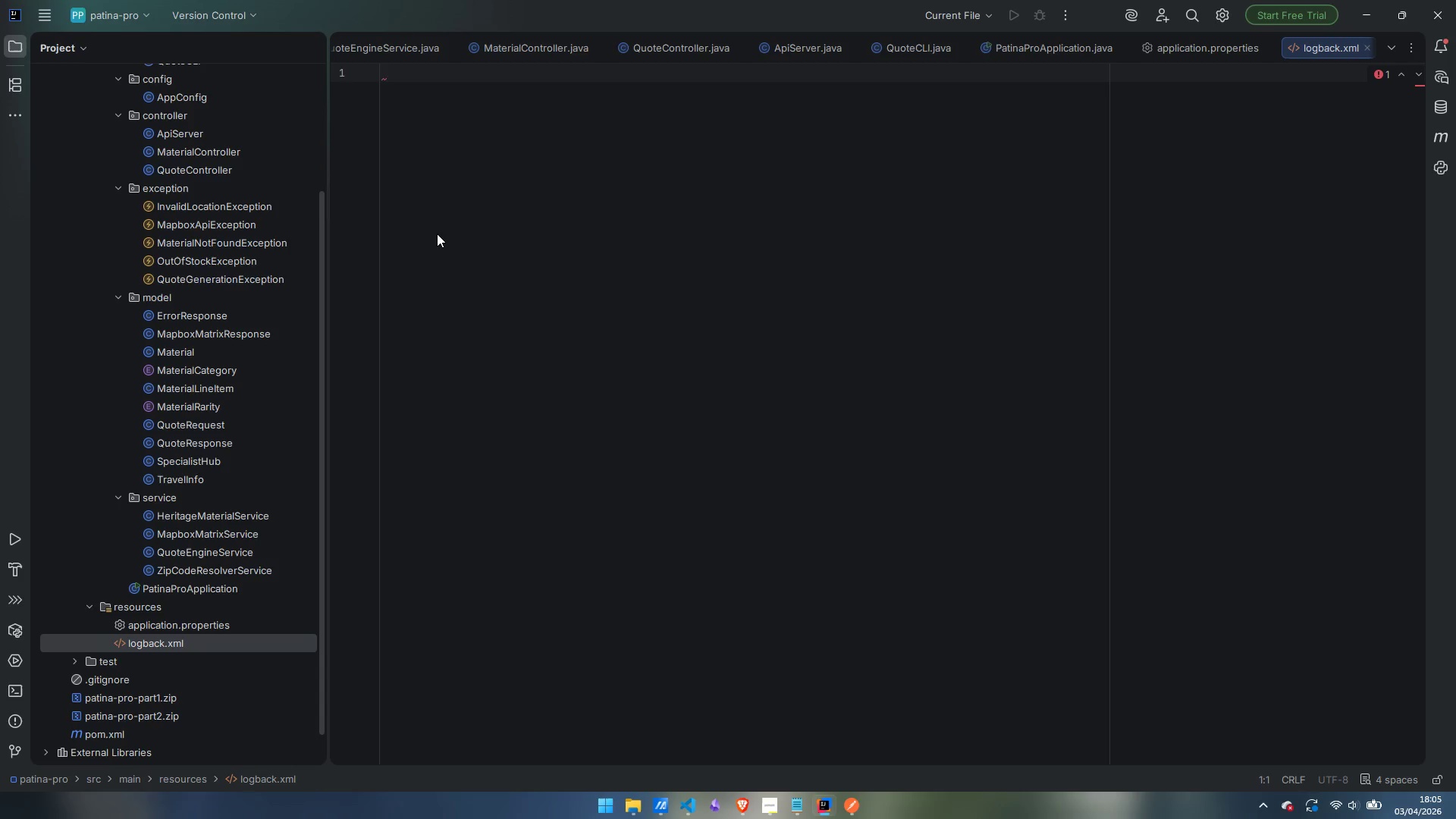 
wait(22.81)
 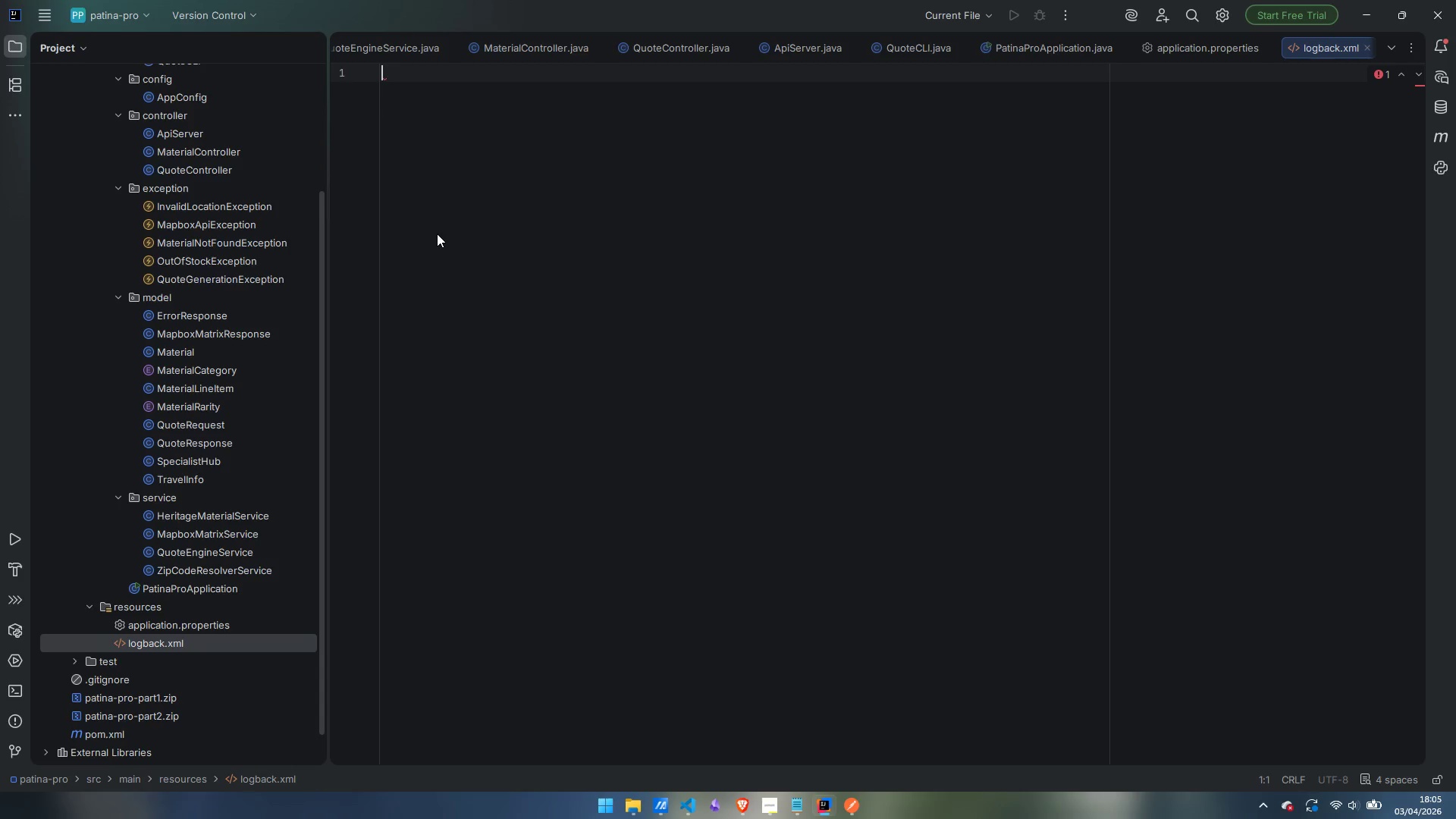 
key(Shift+Comma)
 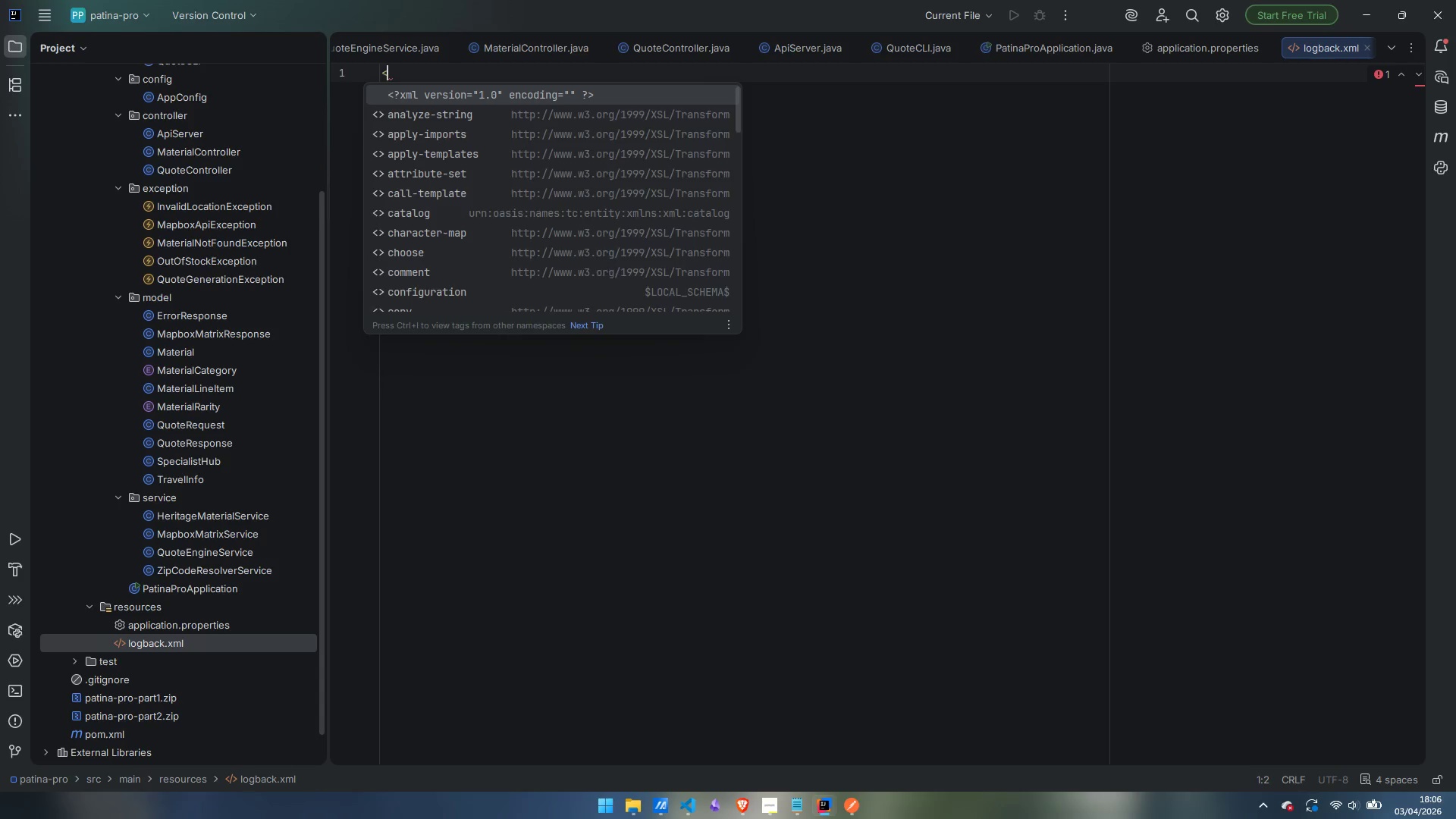 
key(Shift+Slash)
 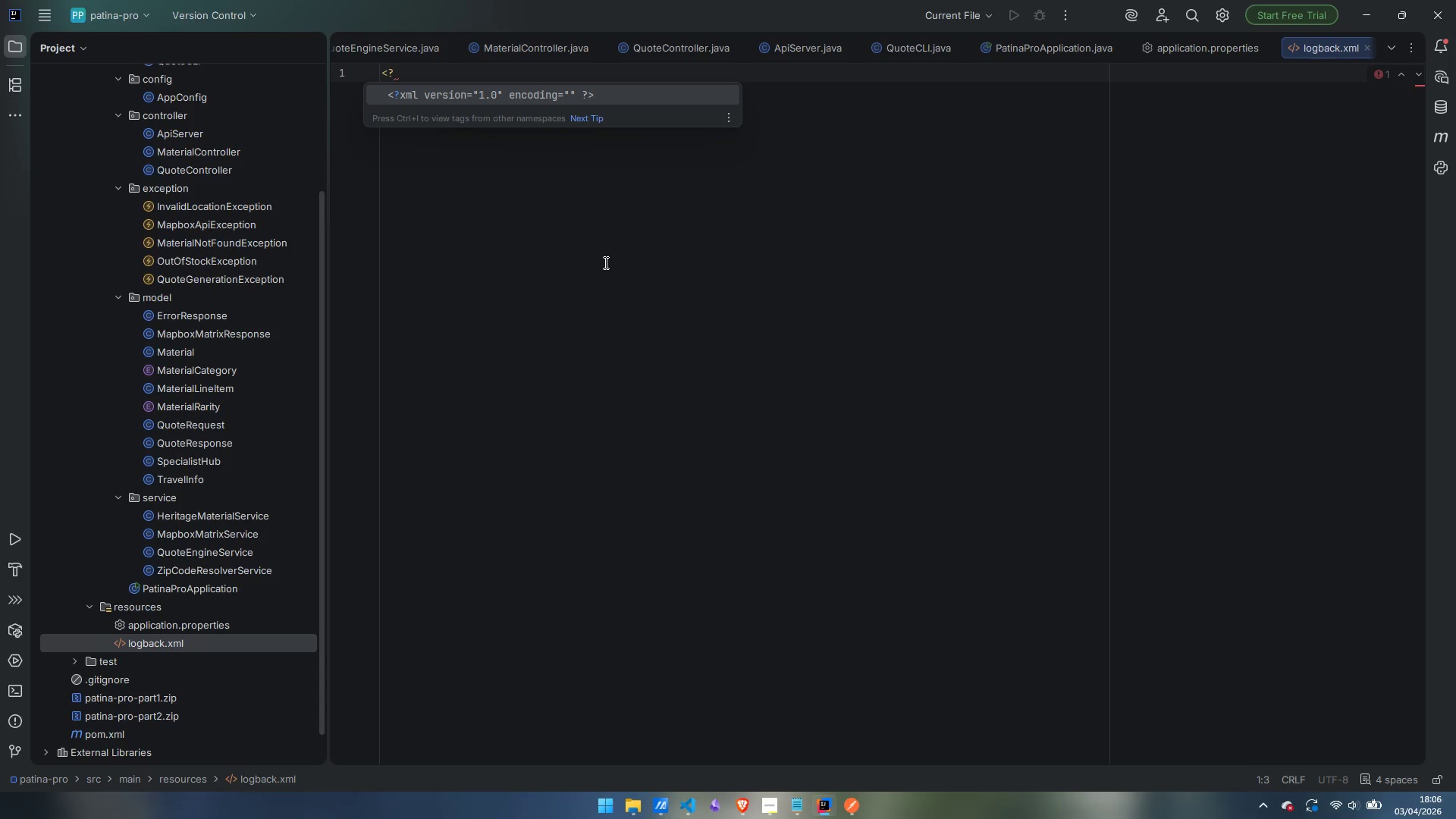 
key(Enter)
 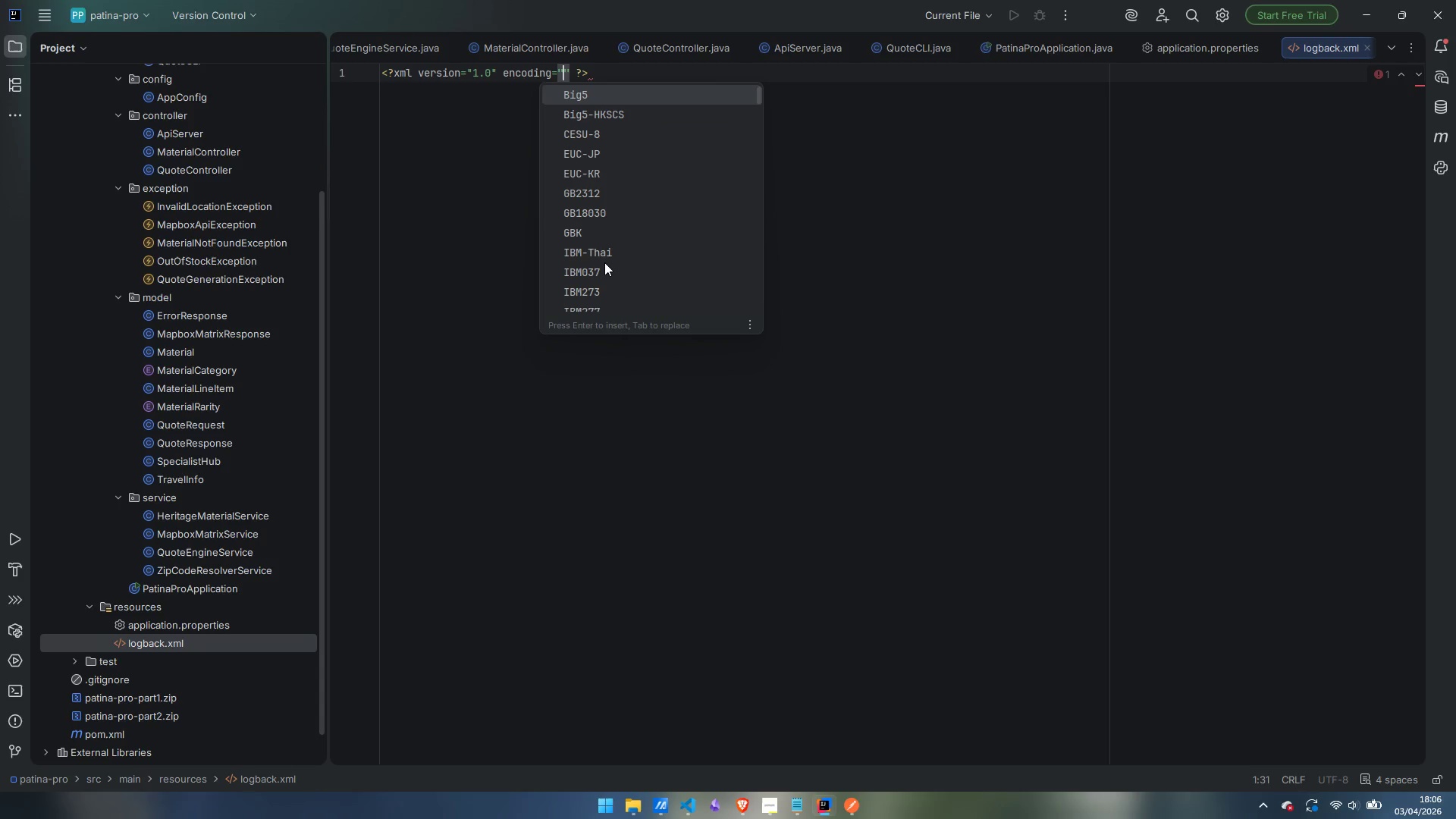 
key(Shift+U)
 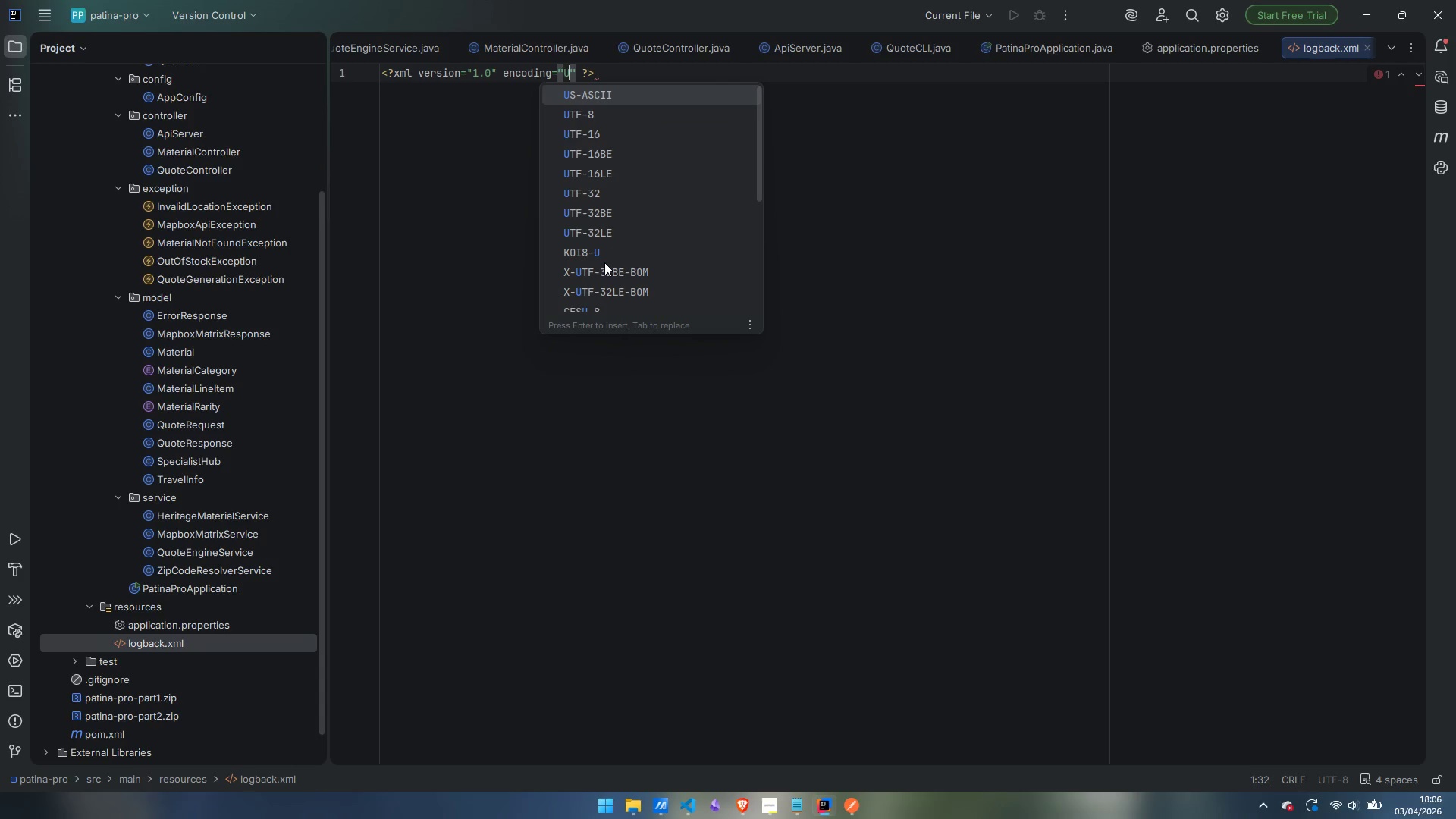 
key(ArrowDown)
 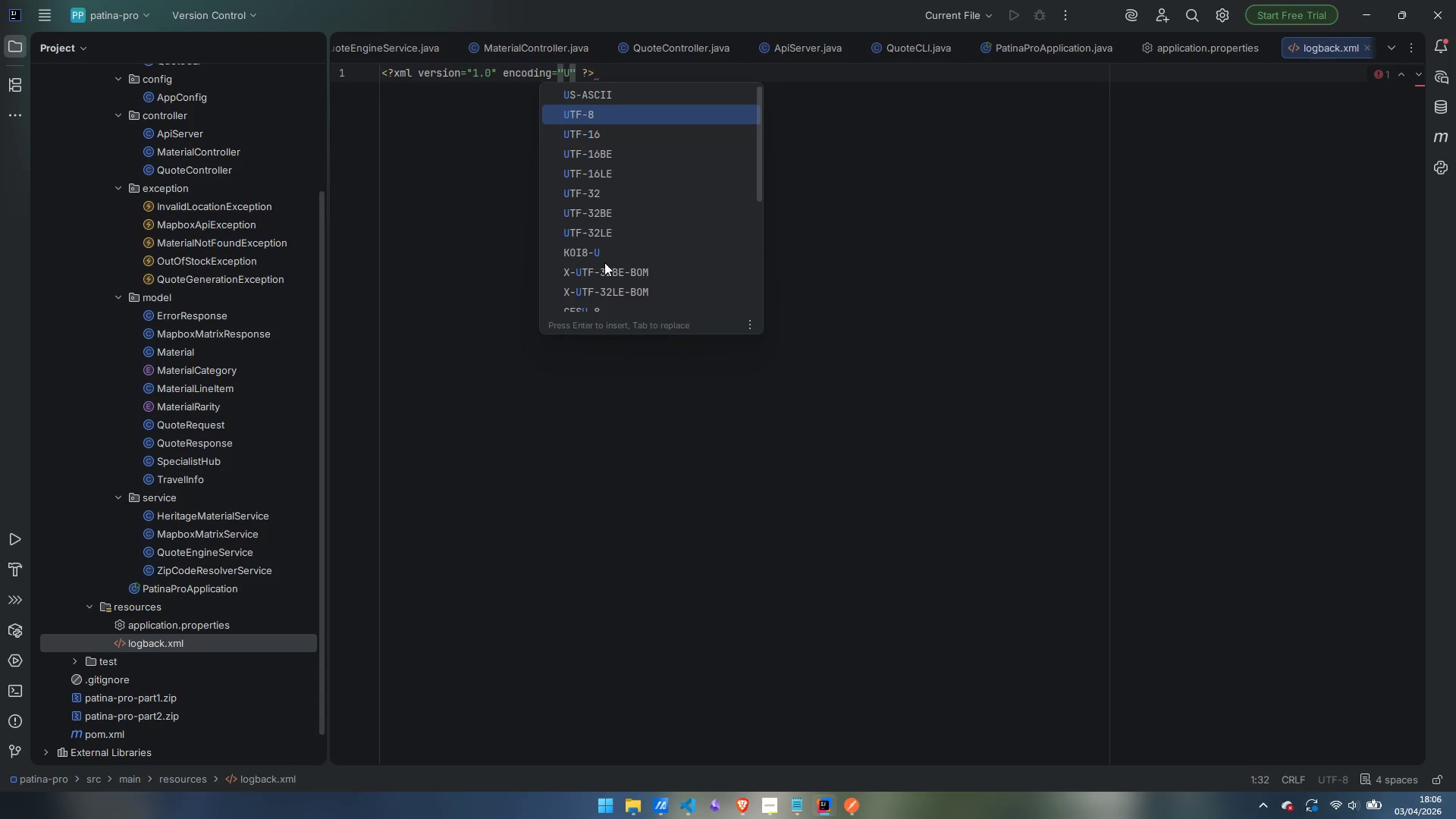 
key(Enter)
 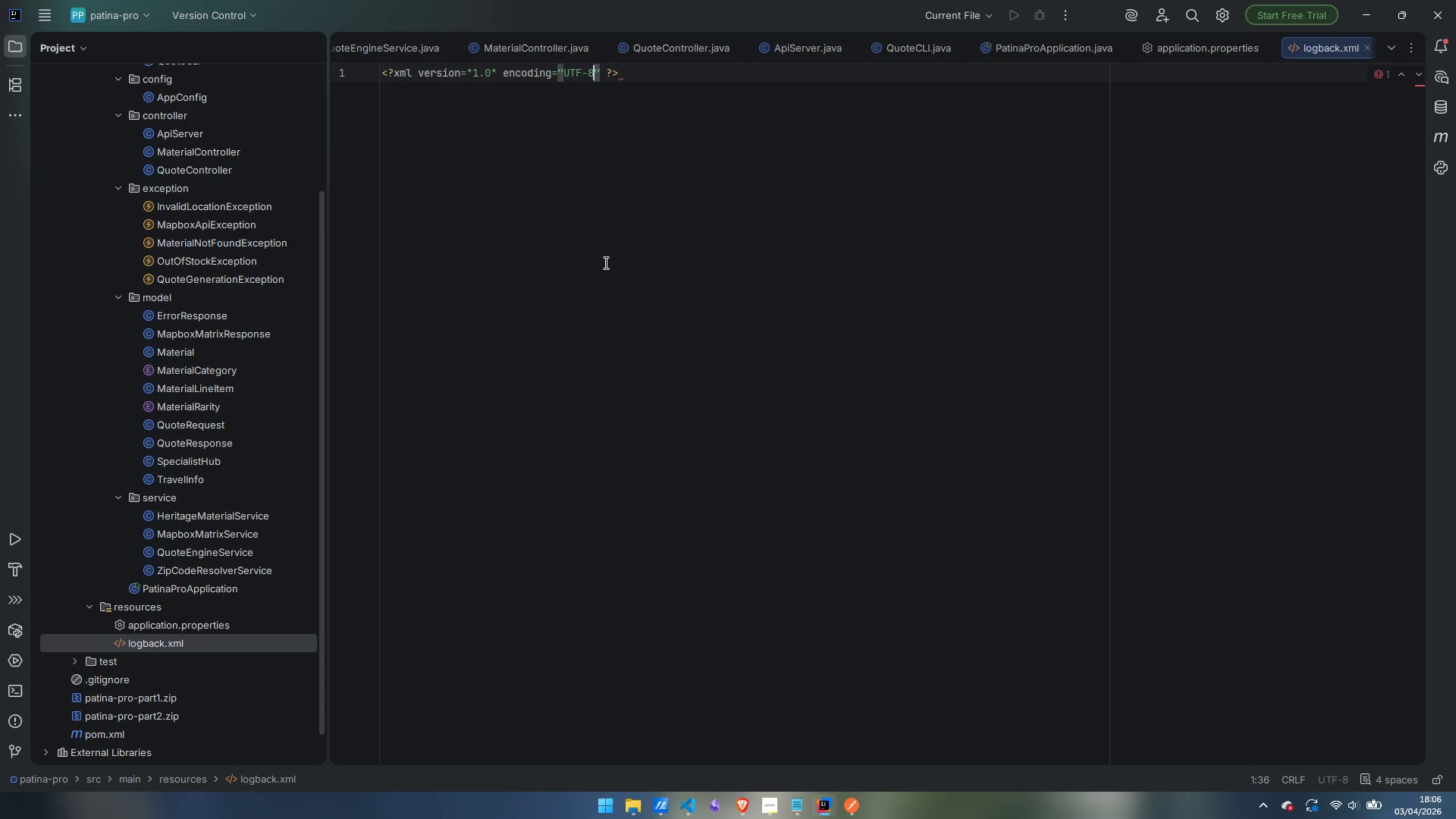 
key(ArrowRight)
 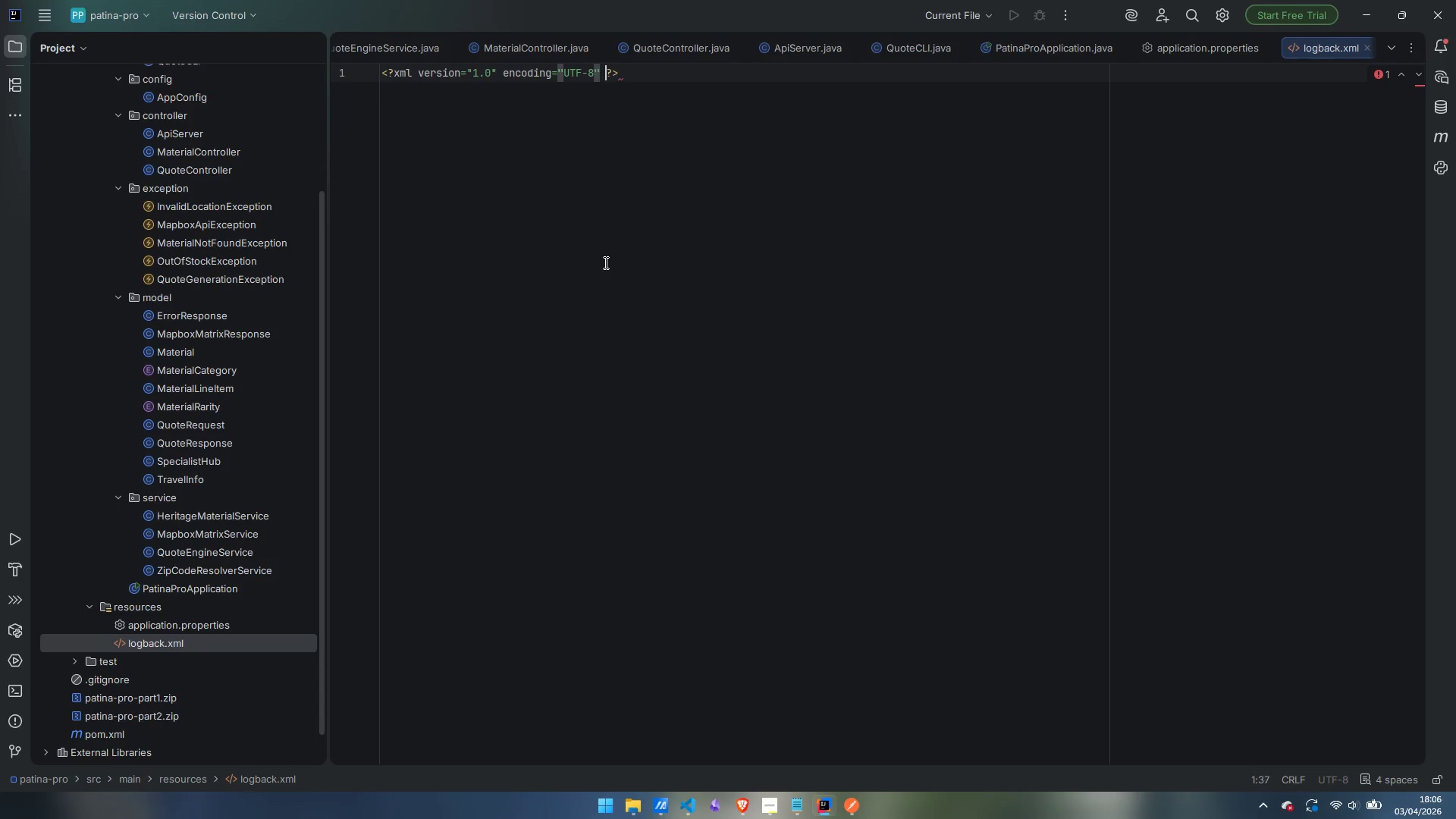 
key(ArrowRight)
 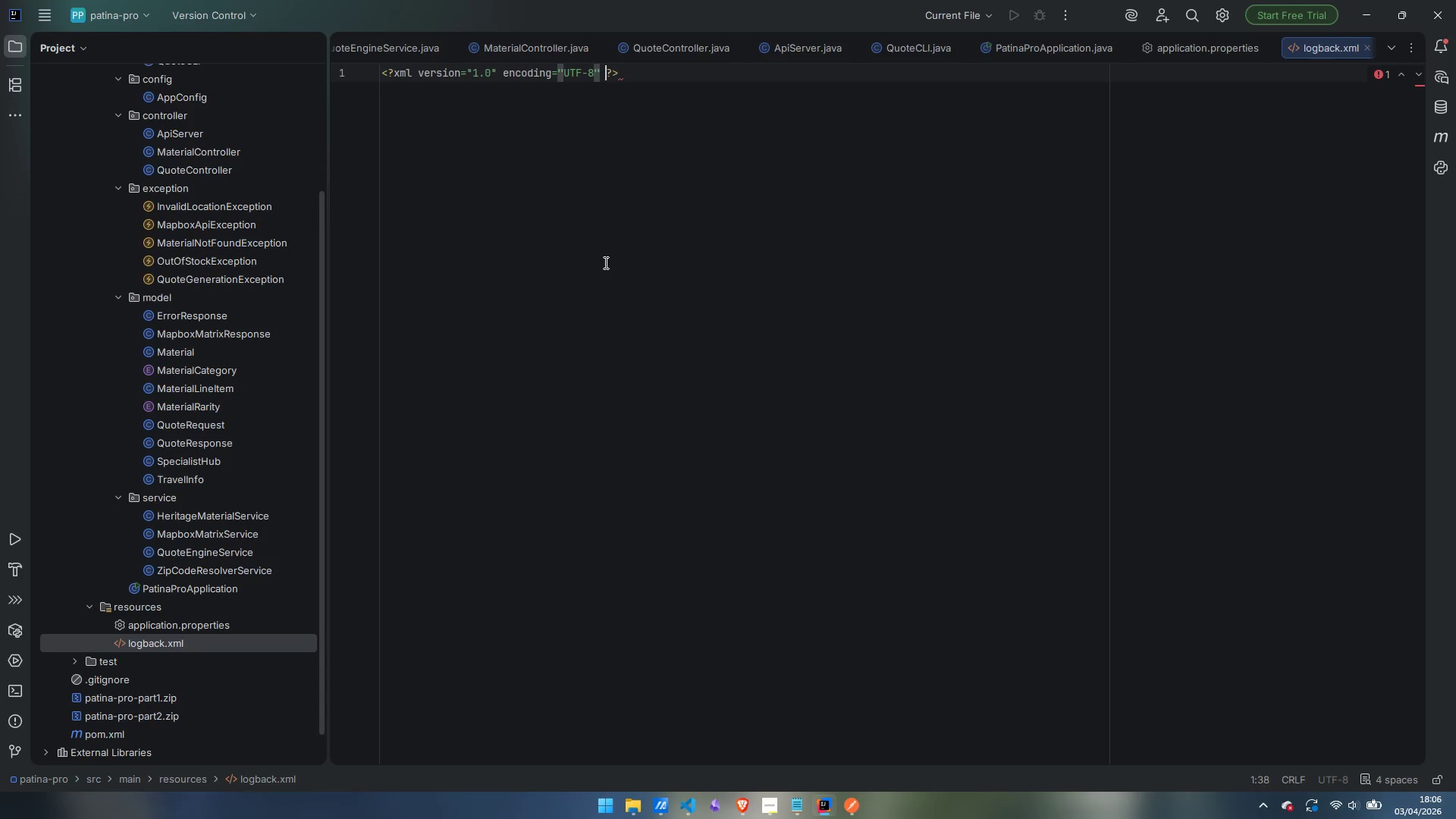 
key(ArrowRight)
 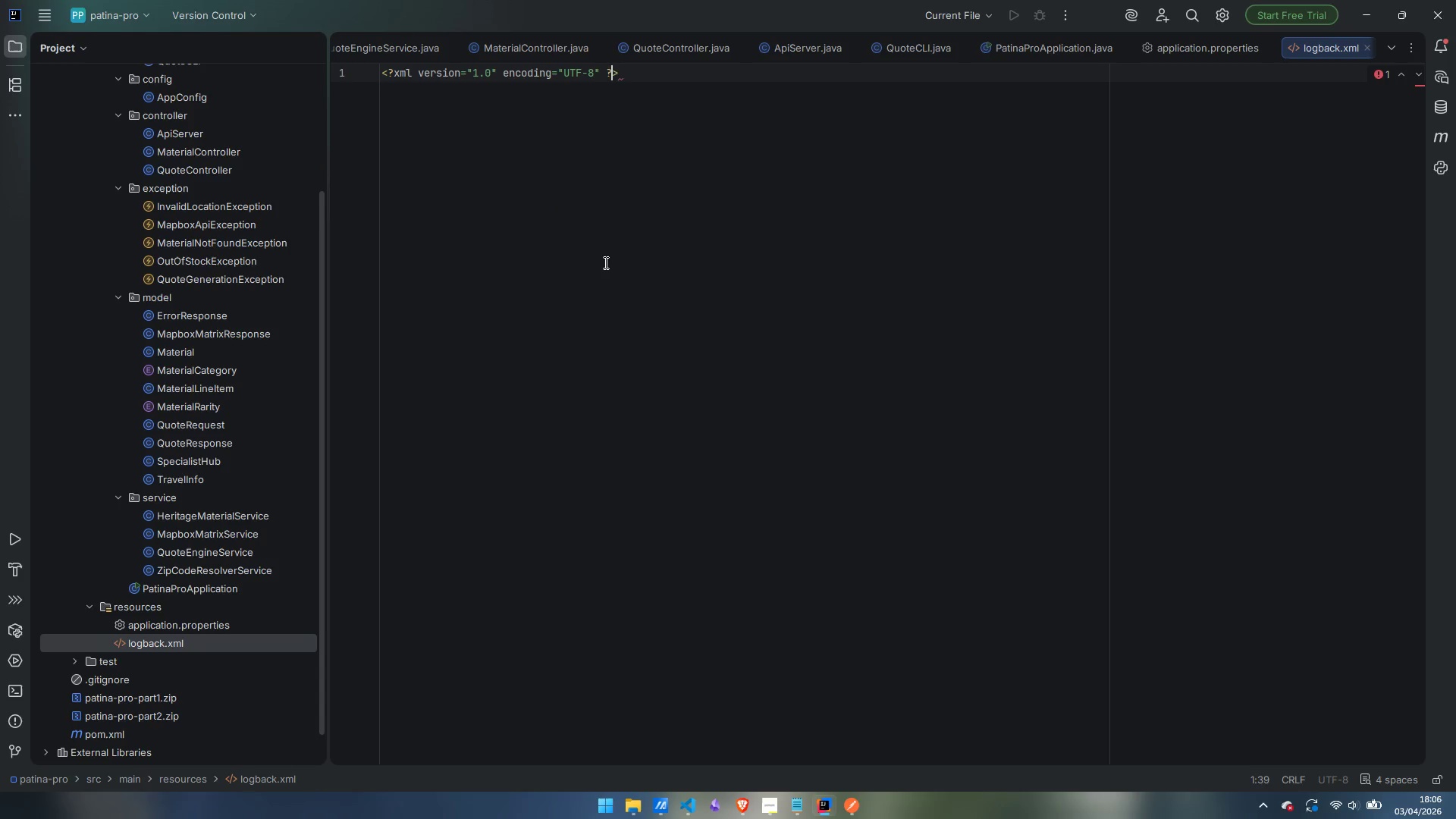 
key(ArrowRight)
 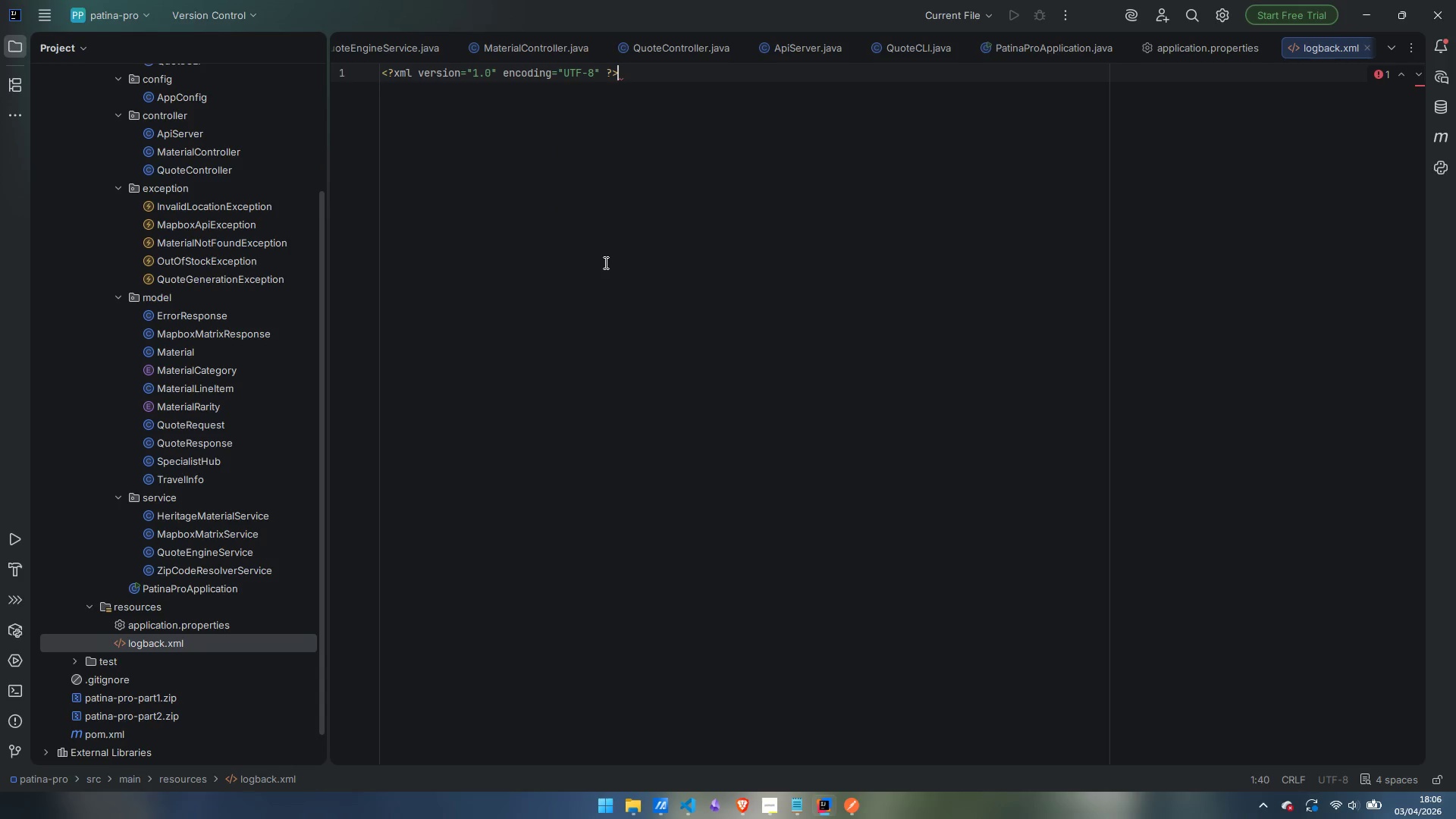 
key(Enter)
 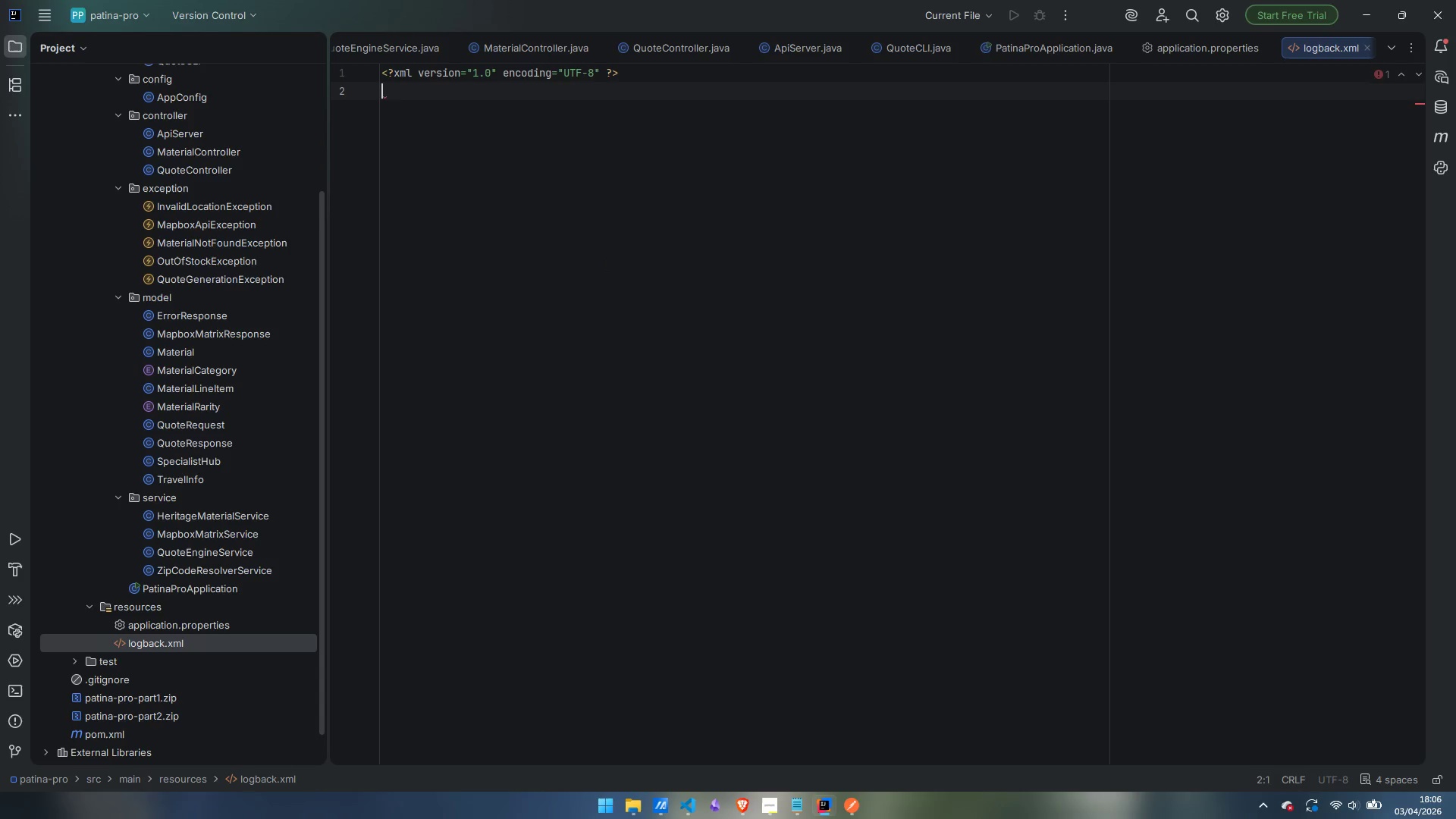 
type(<con)
 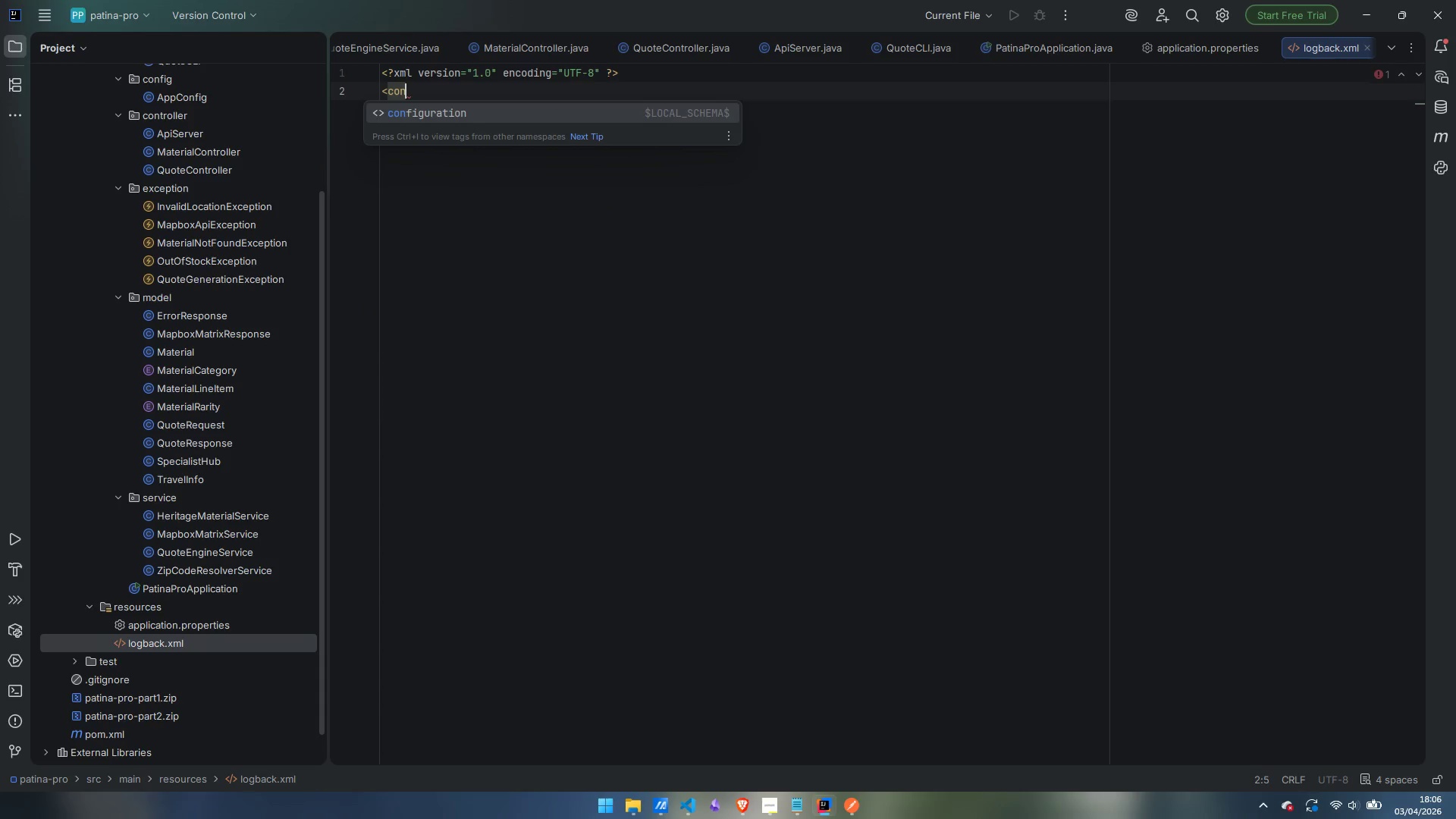 
key(Enter)
 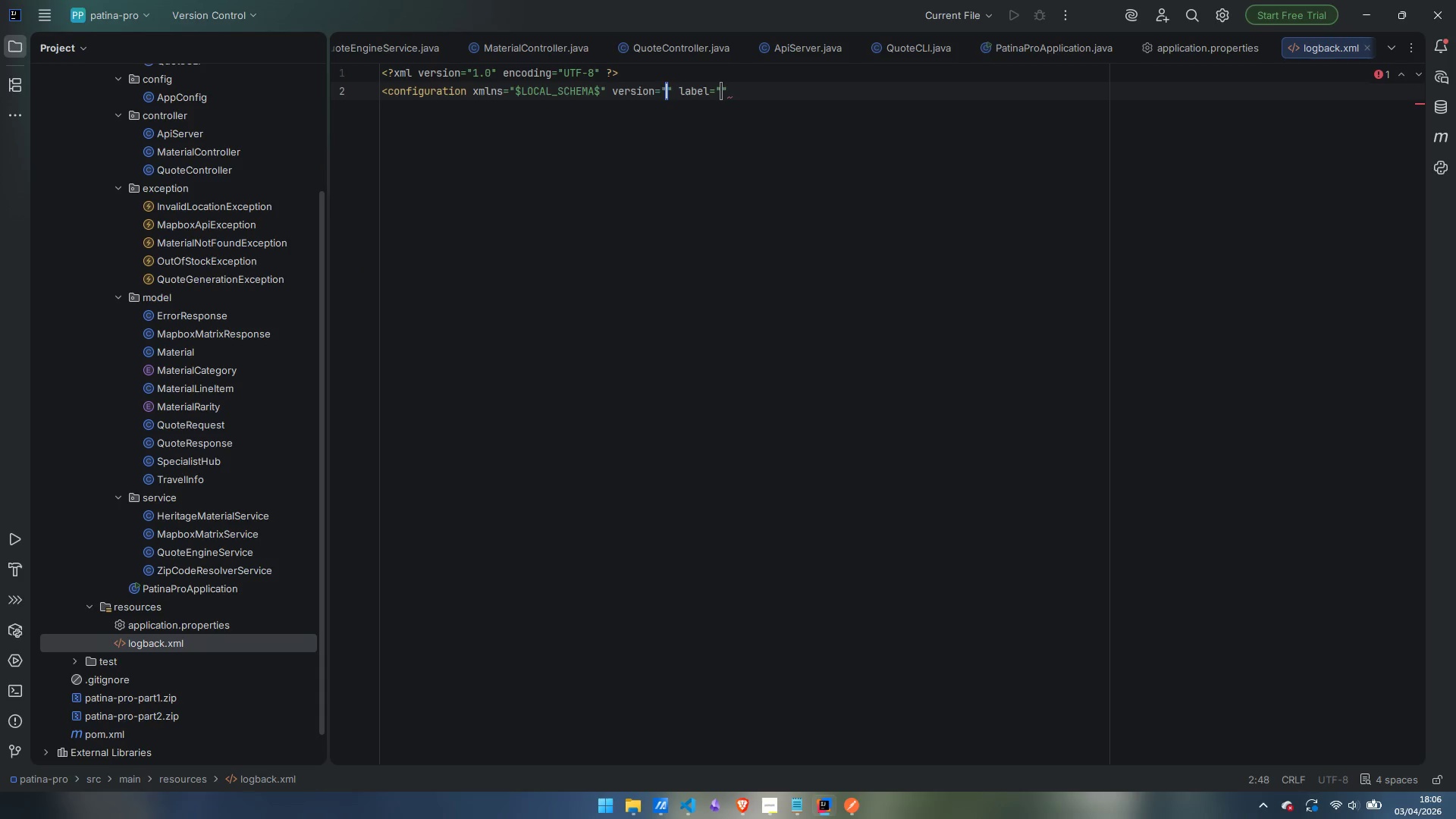 
key(Control+ArrowRight)
 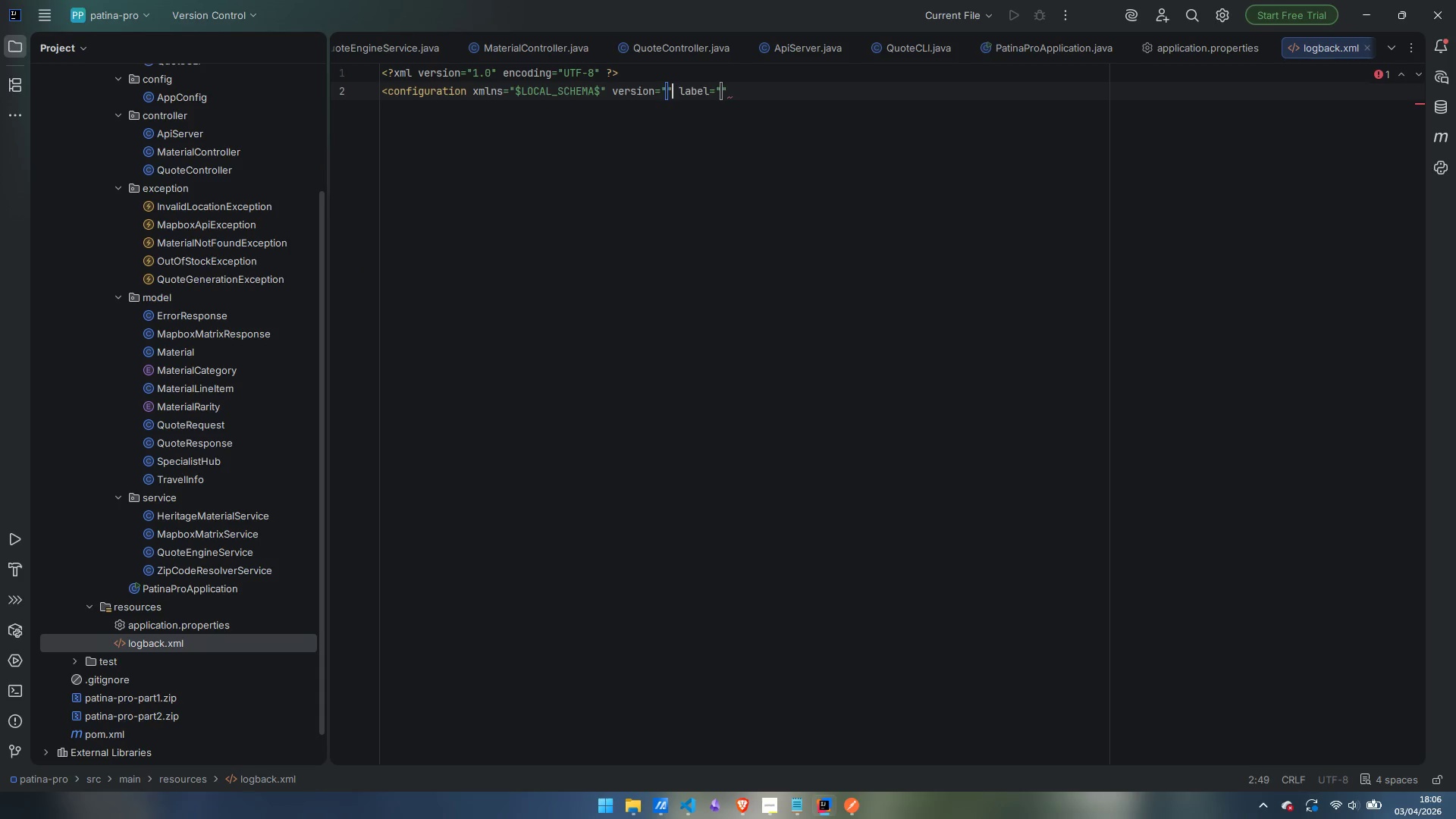 
key(Control+ArrowRight)
 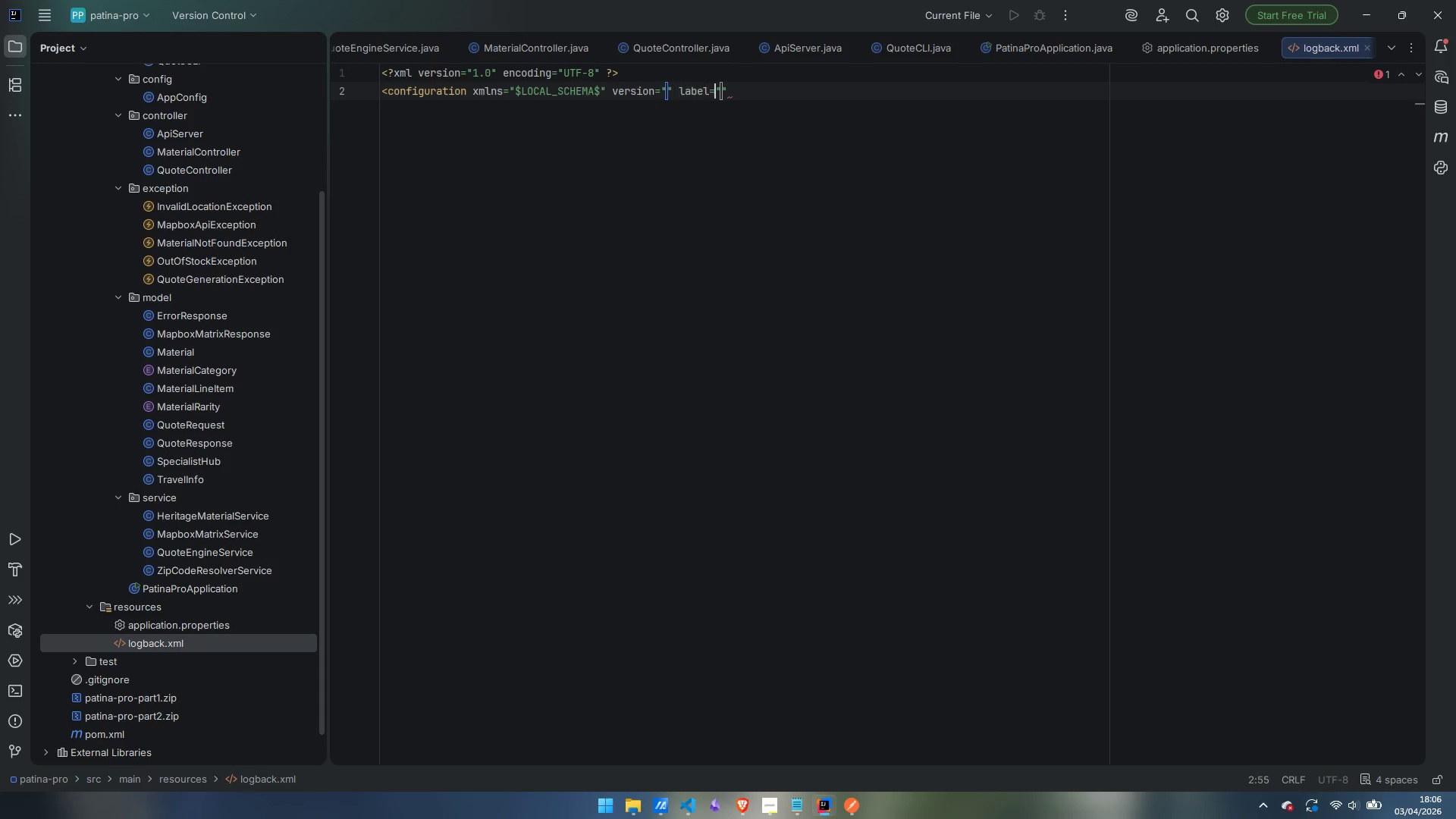 
key(Control+ArrowRight)
 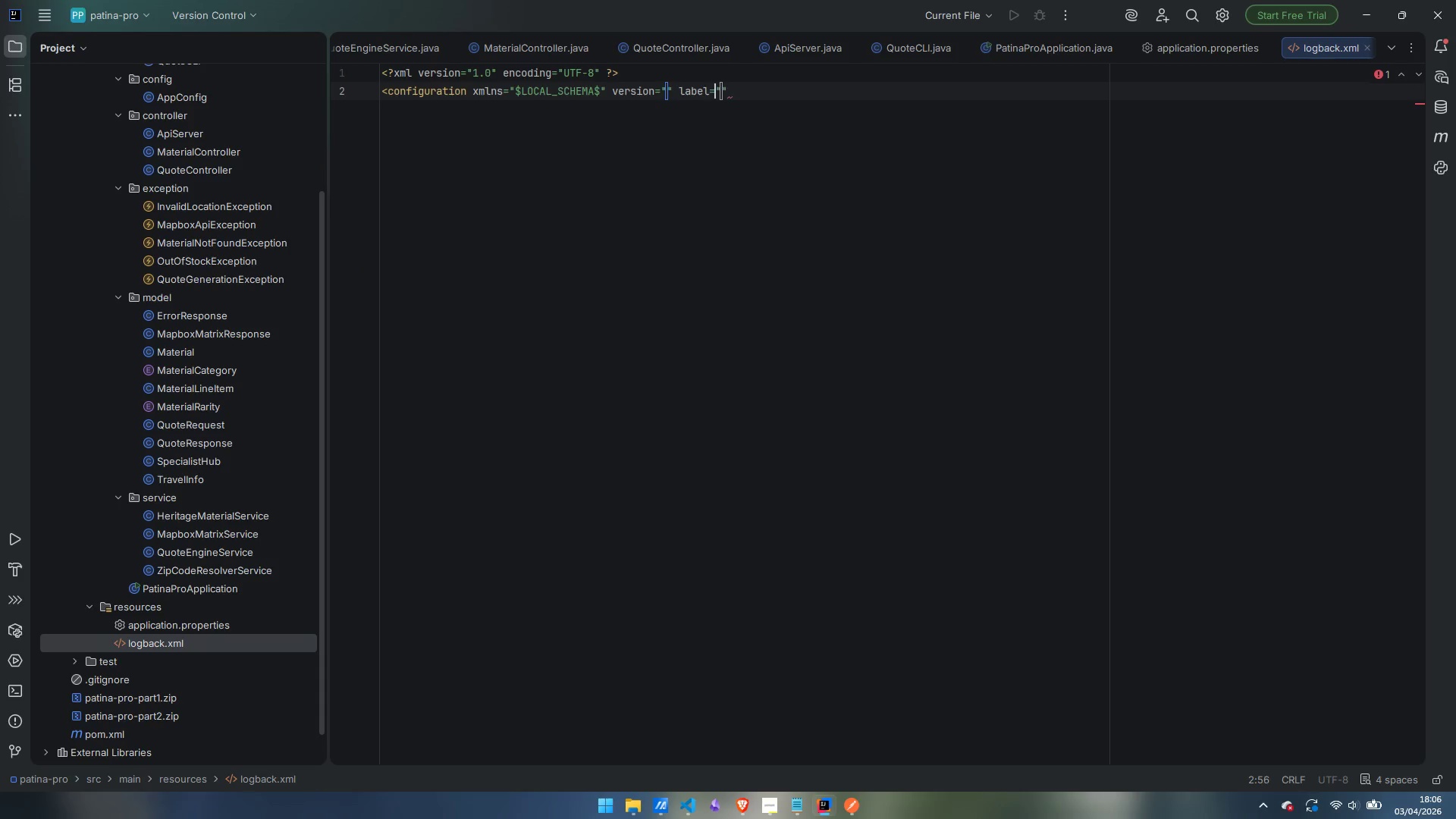 
key(Control+ArrowRight)
 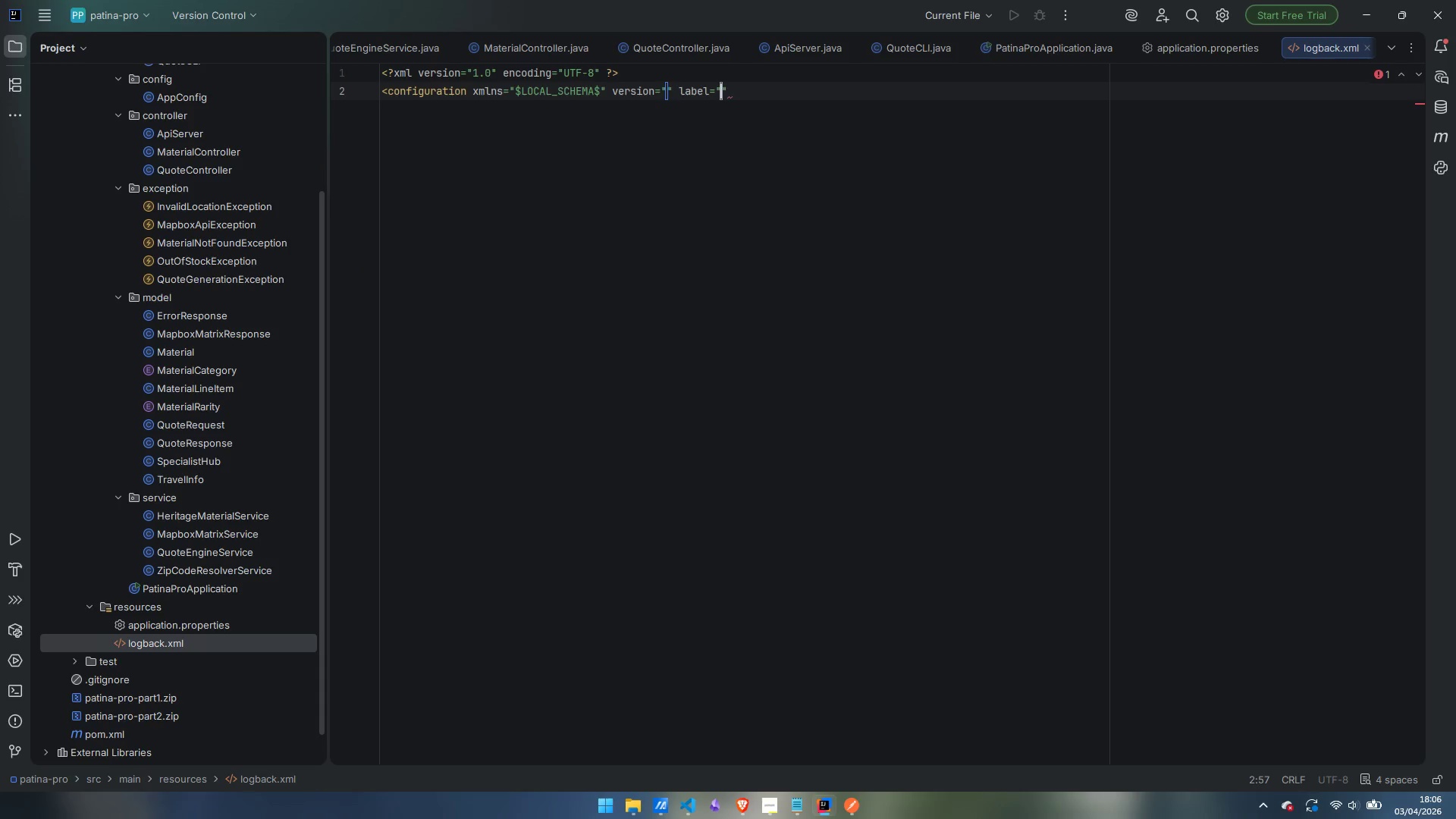 
key(ArrowRight)
 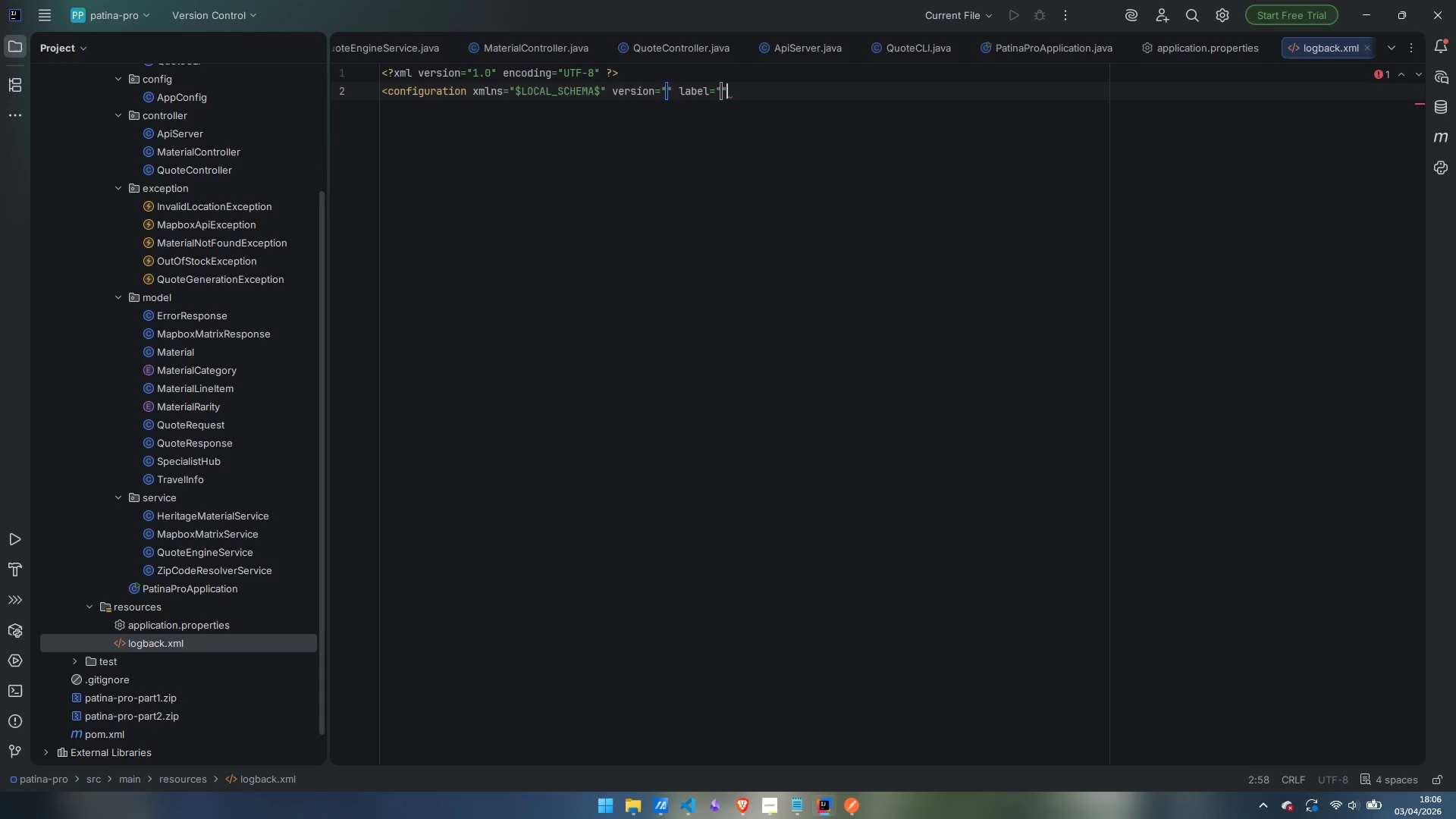 
key(Control+Backspace)
 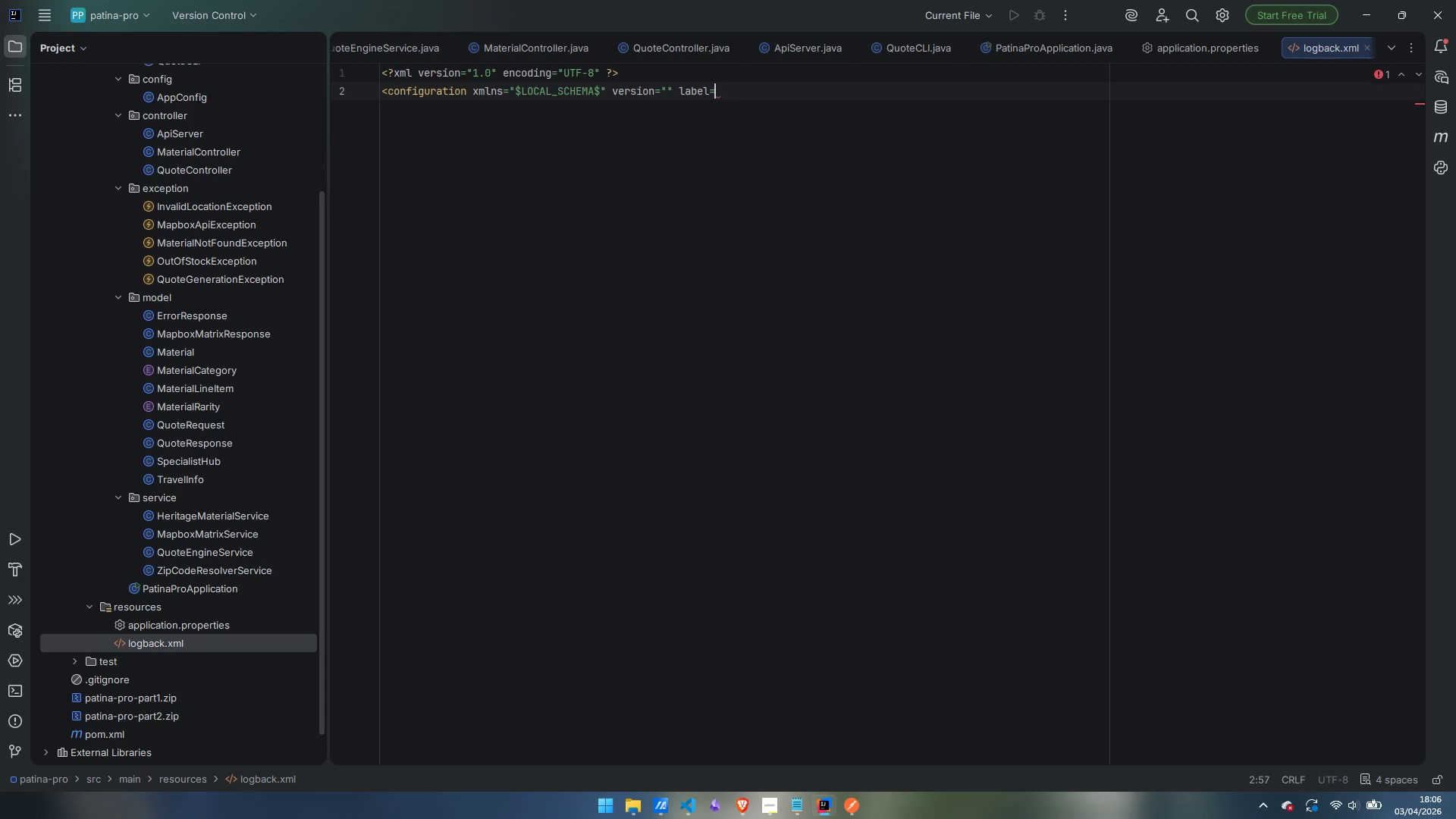 
key(Control+Backspace)
 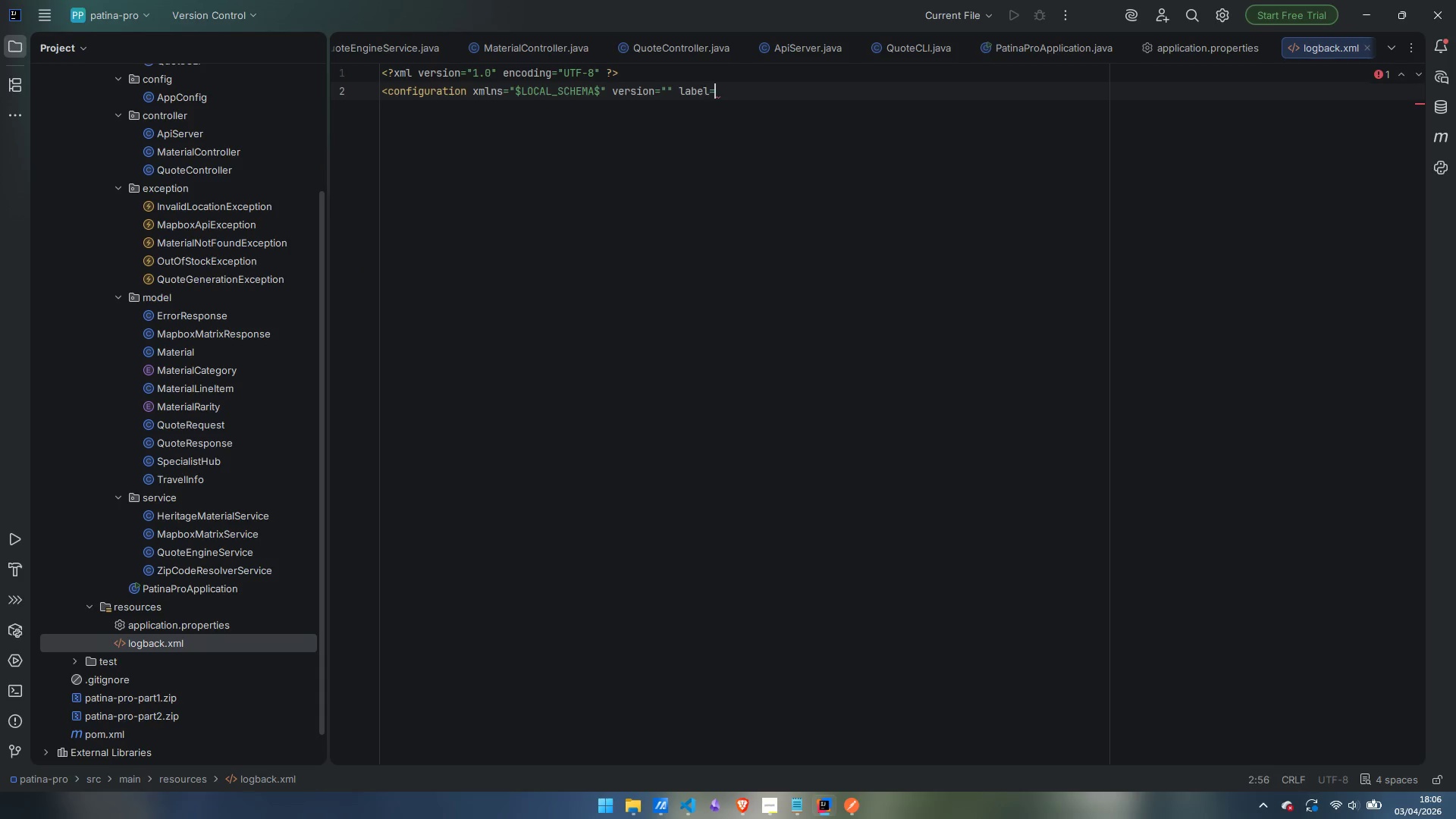 
key(Control+Backspace)
 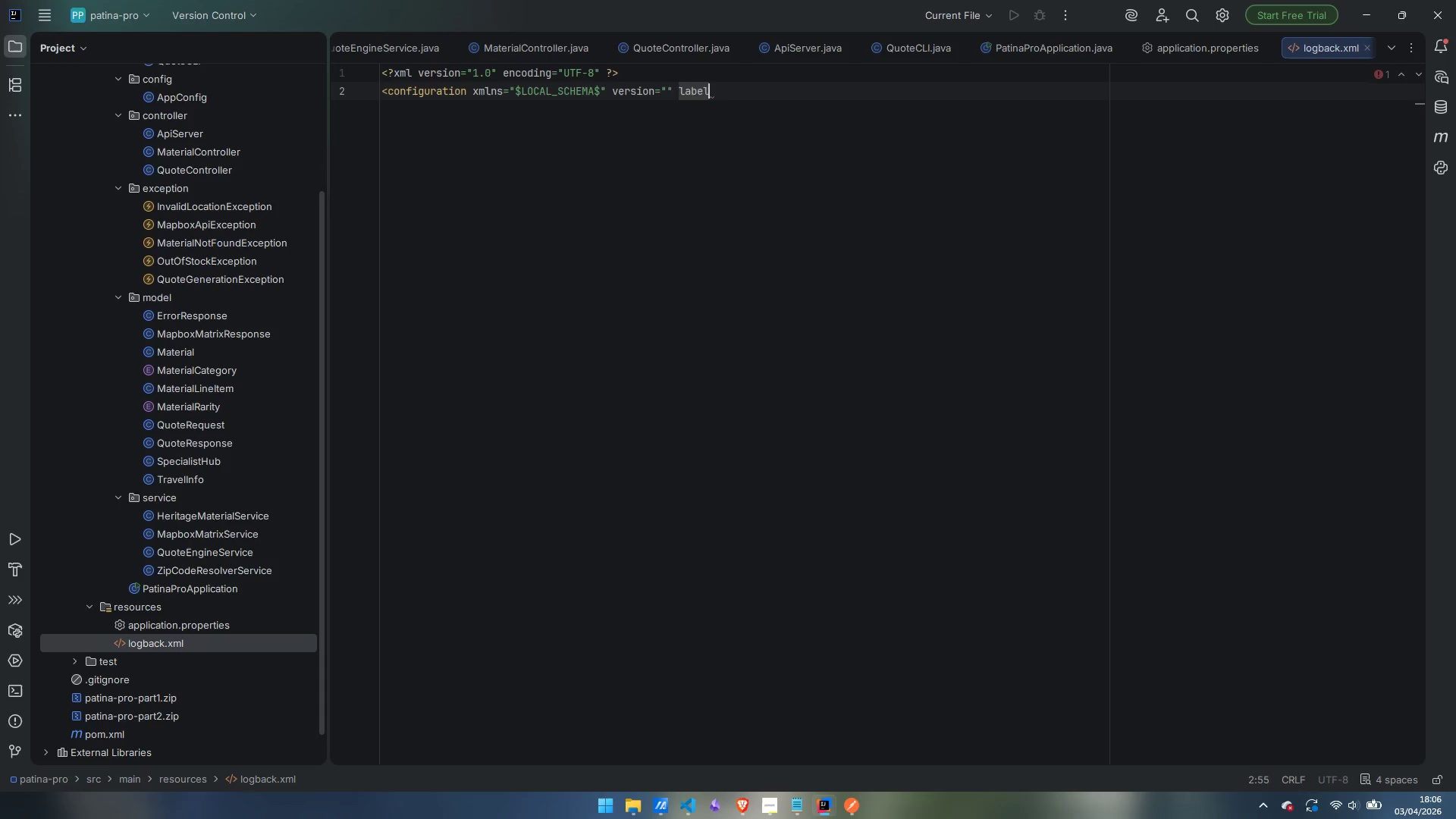 
key(Control+Backspace)
 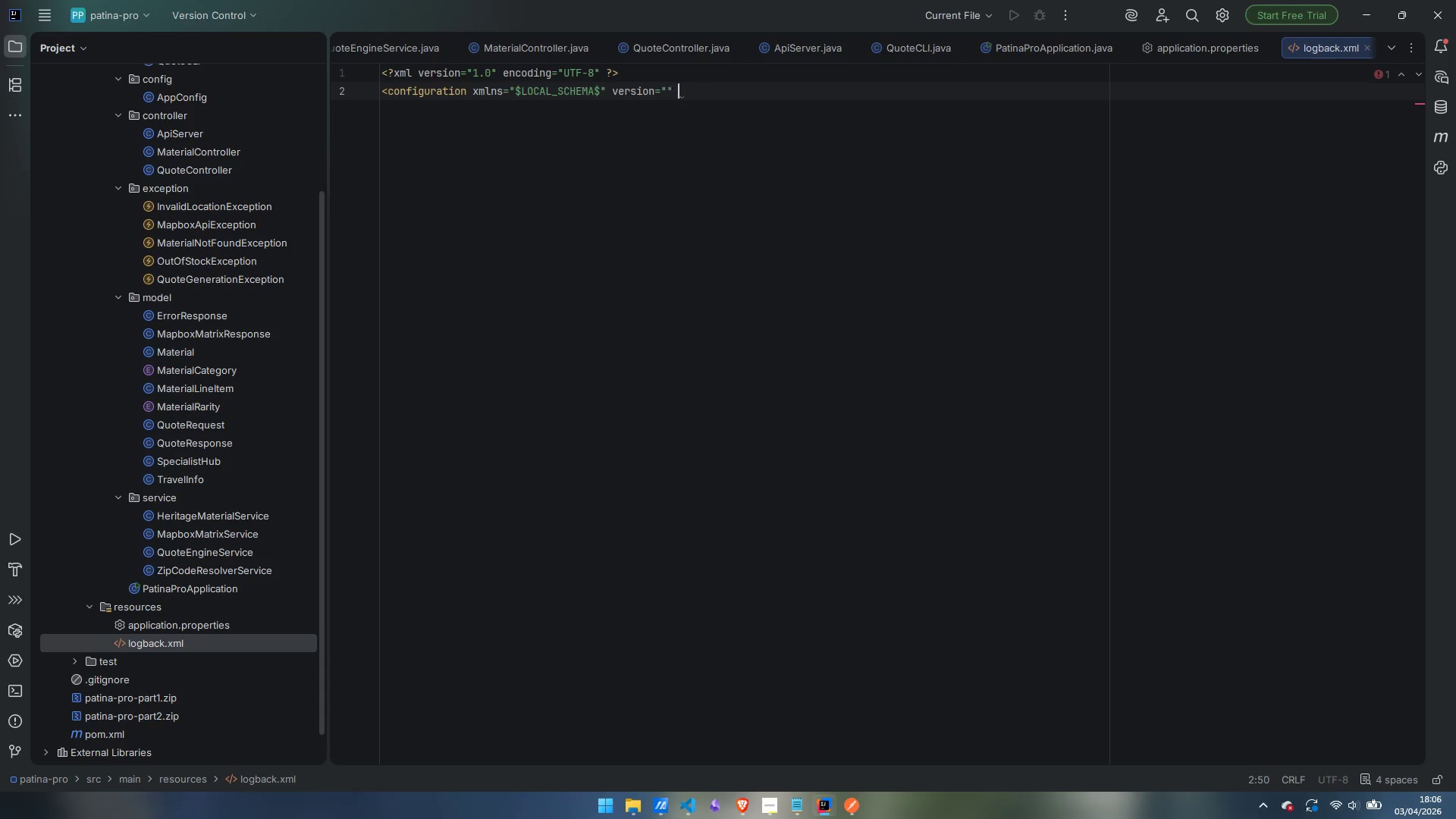 
key(Control+Backspace)
 